 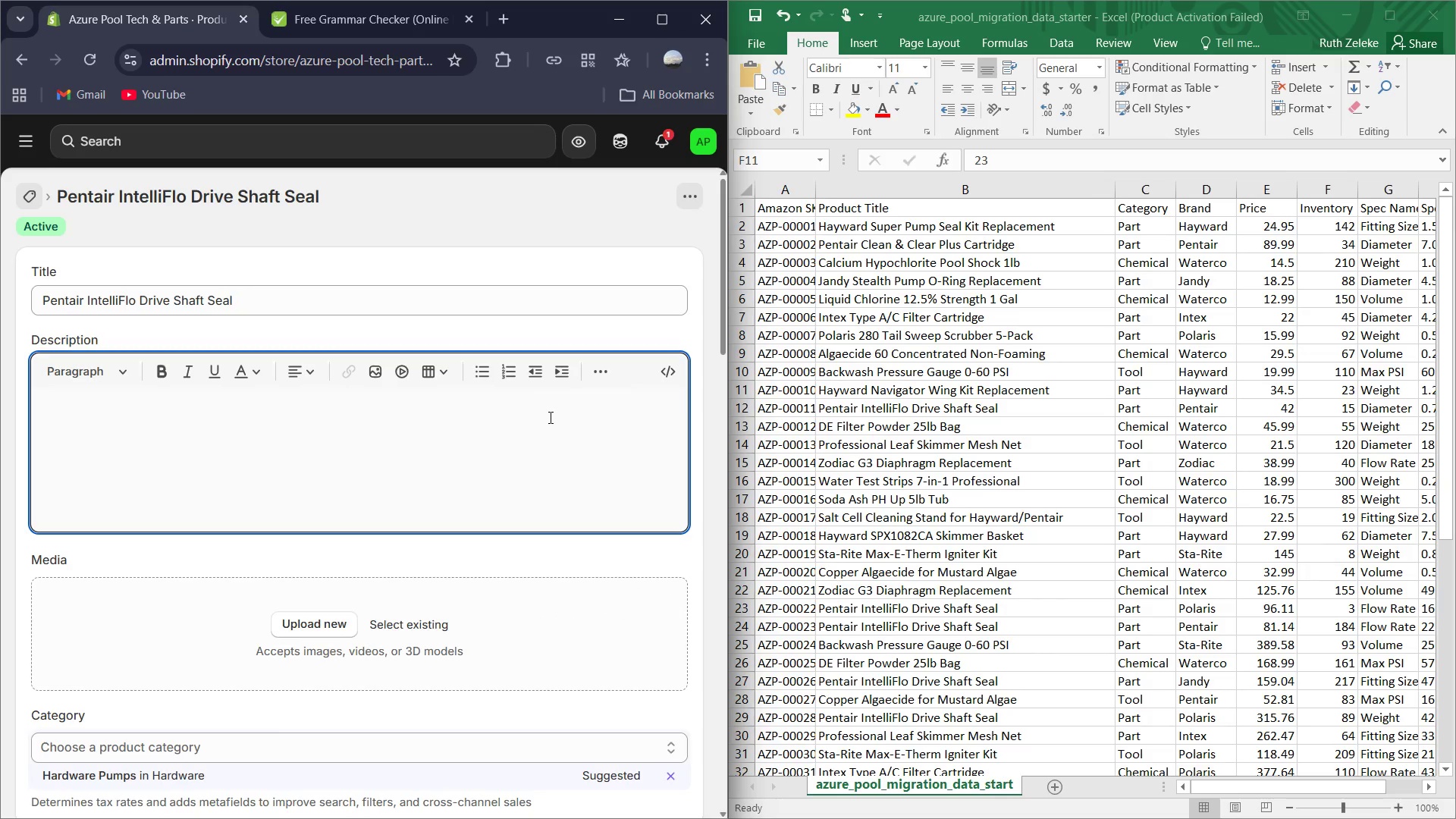 
type(A hev)
key(Backspace)
type(avy-duty mechanical seal replacement deigned speciffi)
key(Backspace)
key(Backspace)
type(ically fot)
key(Backspace)
type( th)
key(Backspace)
key(Backspace)
key(Backspace)
type(r the Pentair IntelliFlo Variable Speek)
key(Backspace)
type(d Pump series. This seal prevents e)
key(Backspace)
type(water from leaking out of the pump "wet"e)
key(Backspace)
key(Backspace)
type(e)
key(Backspace)
type( end" and into the motor drive )
key(Backspace)
type(, protecte)
key(Backspace)
type(ing your expensive electronucs from corroson and moisture damage. Manufactured with premium materua)
key(Backspace)
key(Backspace)
type(ials to resist heat and friction durig)
key(Backspace)
type(nf )
key(Backspace)
key(Backspace)
type(g high-RPM operation.)
 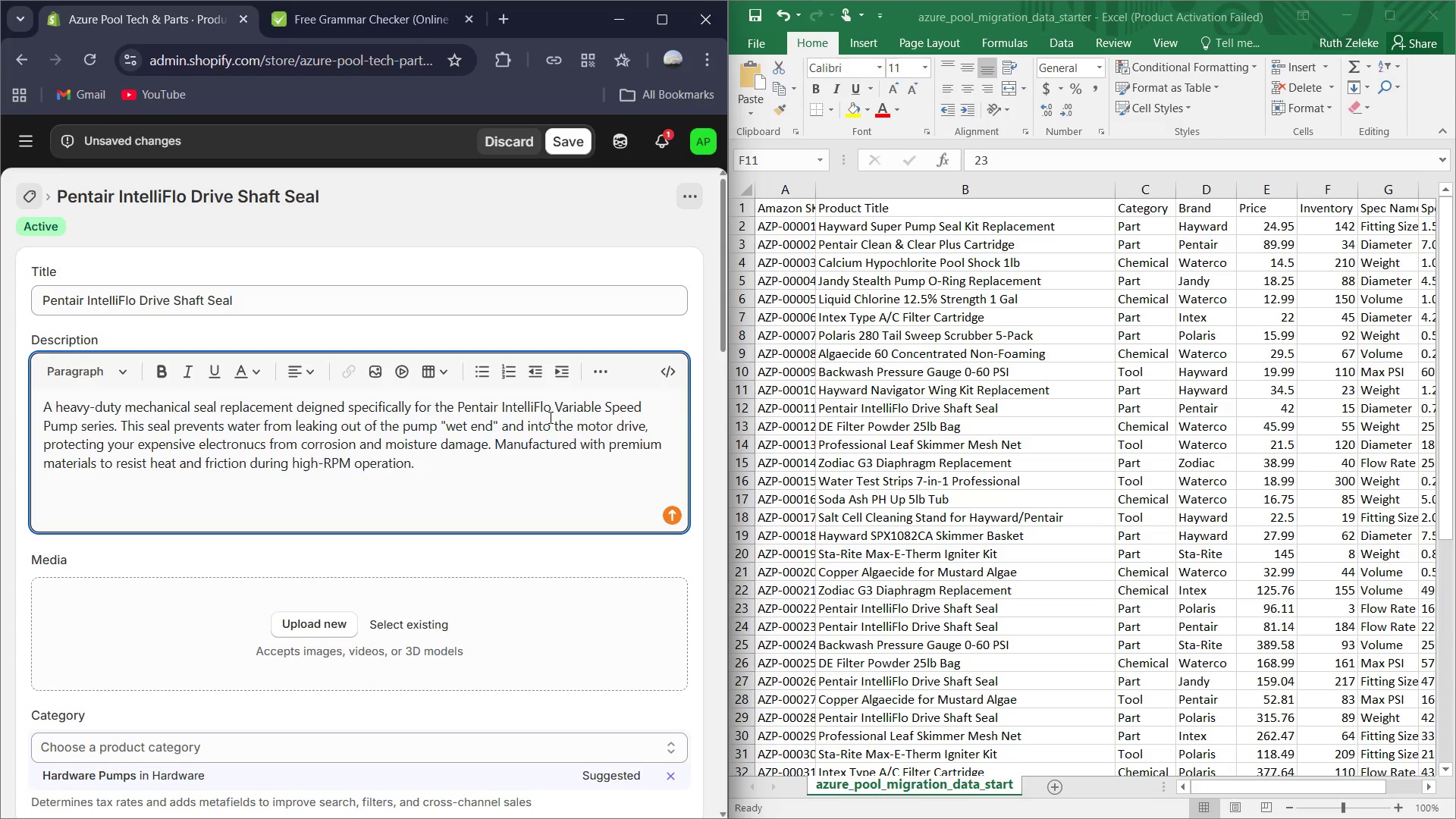 
key(Control+A)
 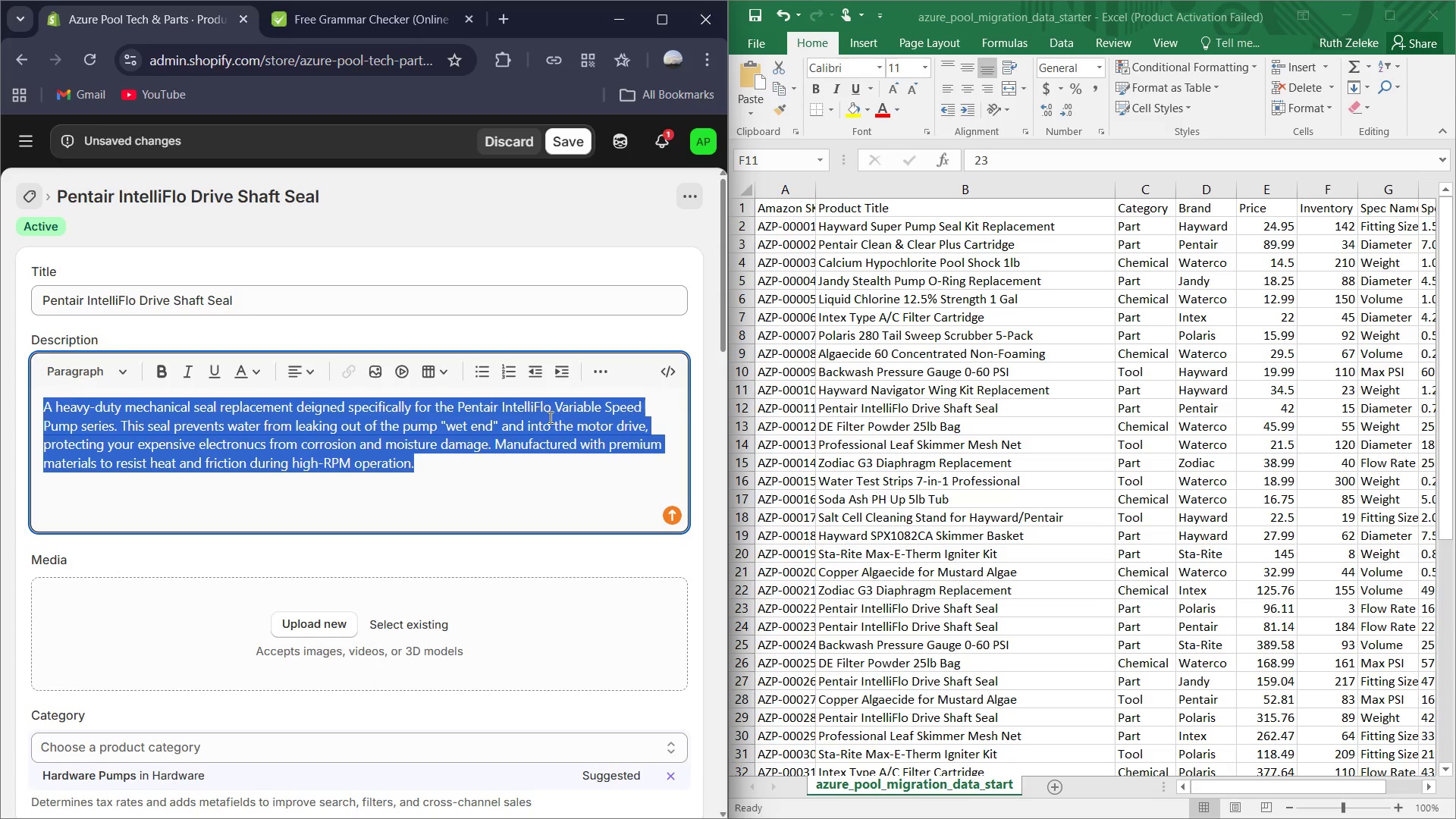 
key(Control+C)
 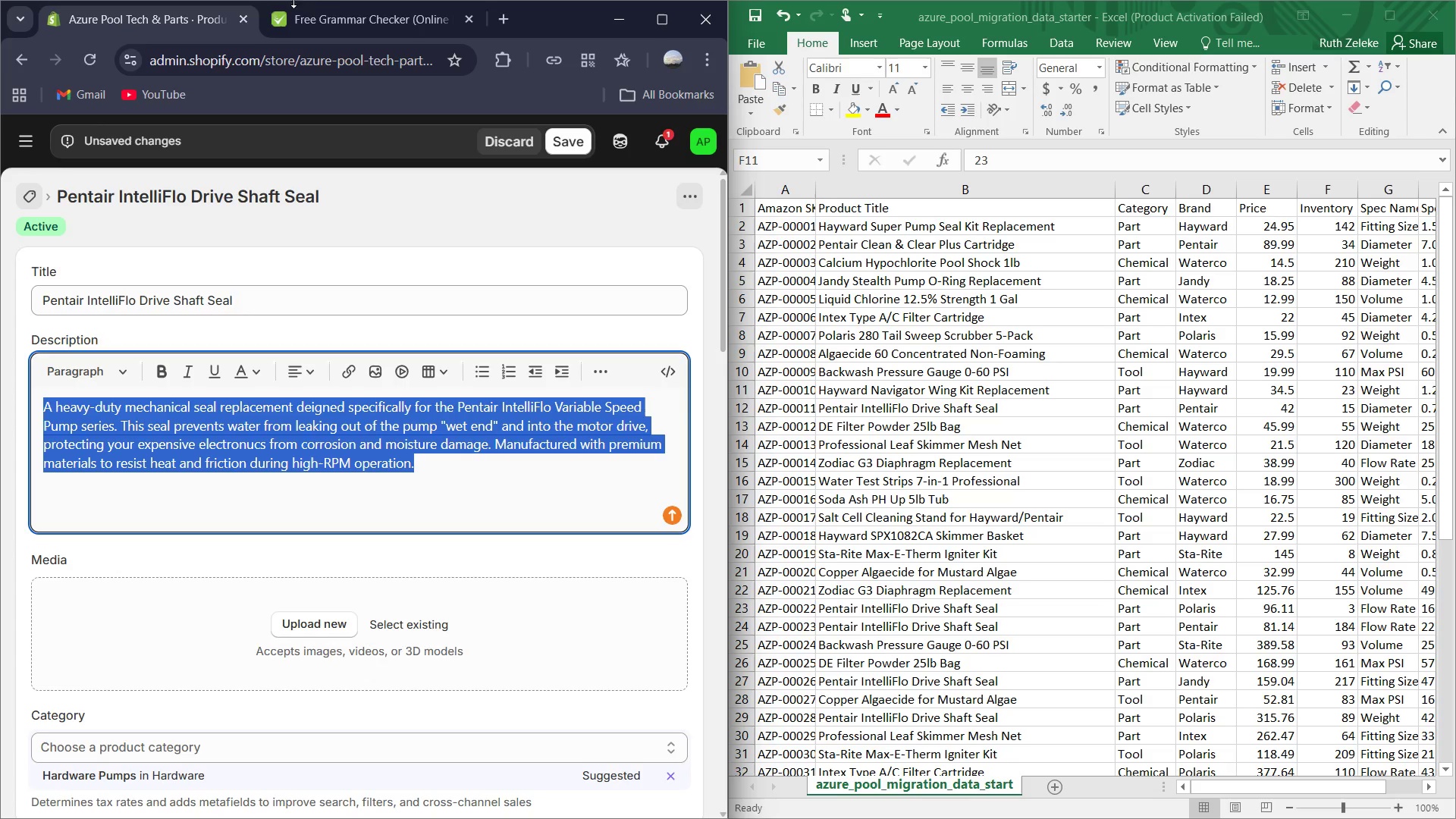 
left_click([339, 1])
 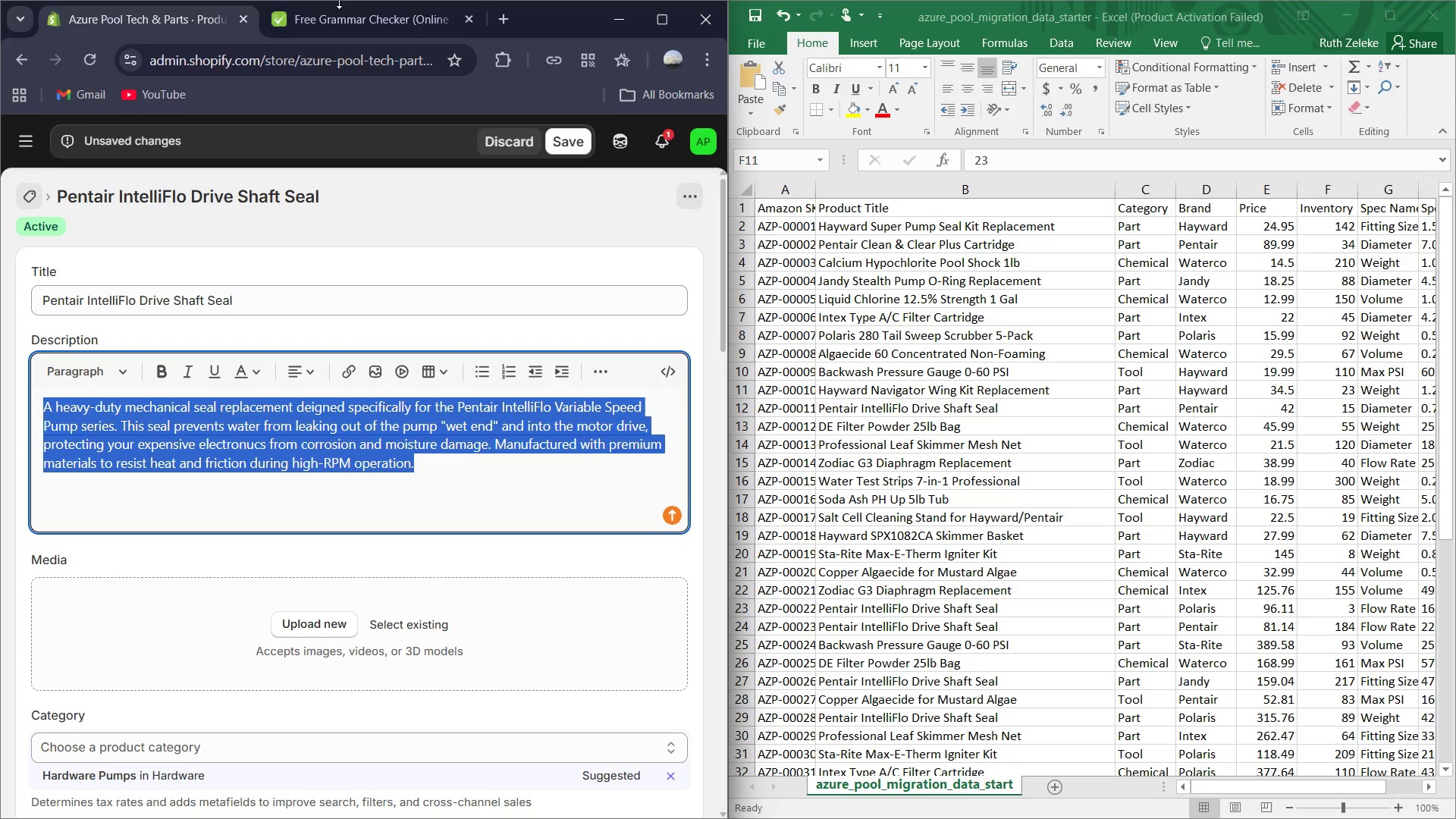 
key(Control+ControlLeft)
 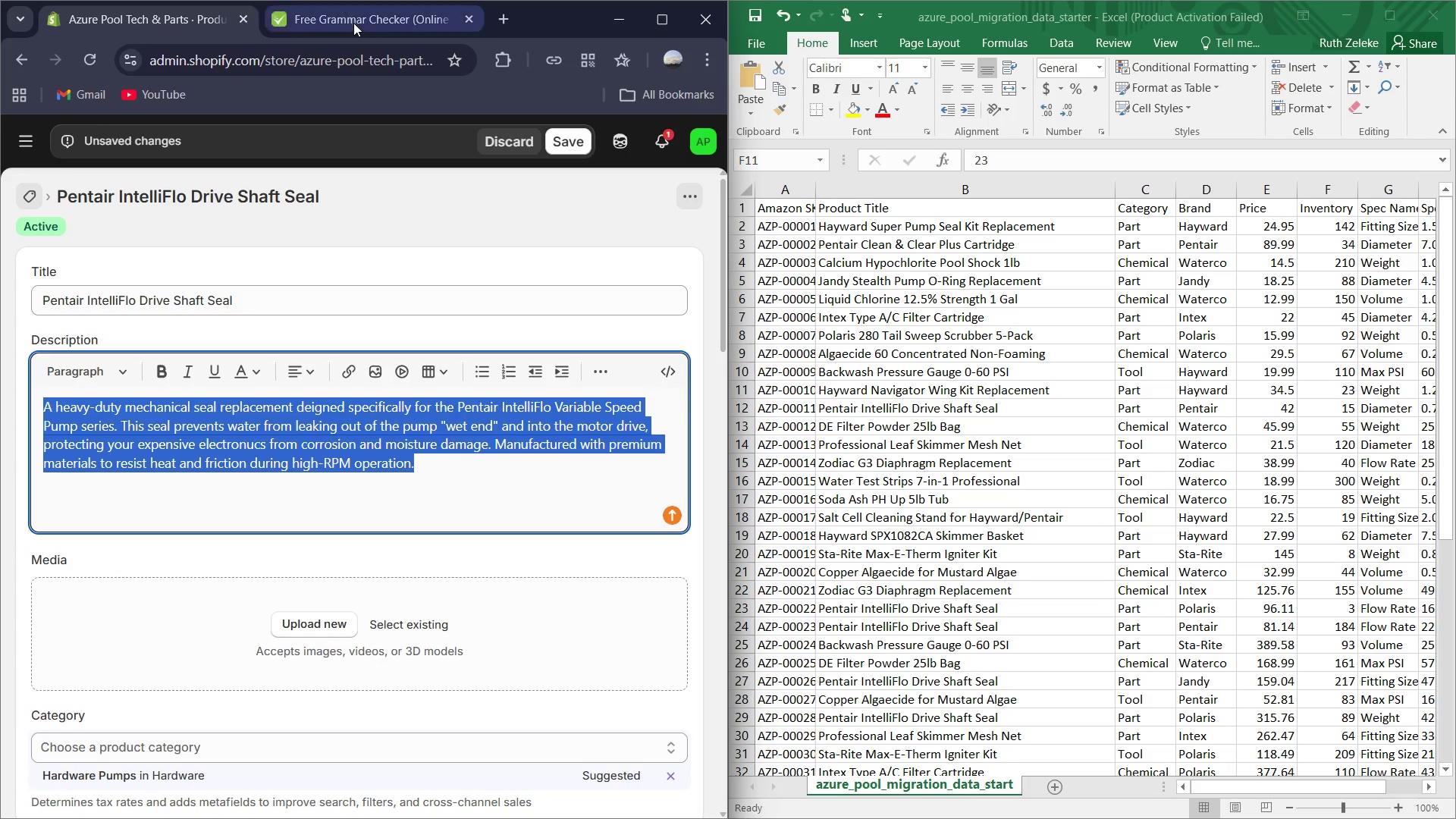 
double_click([353, 23])
 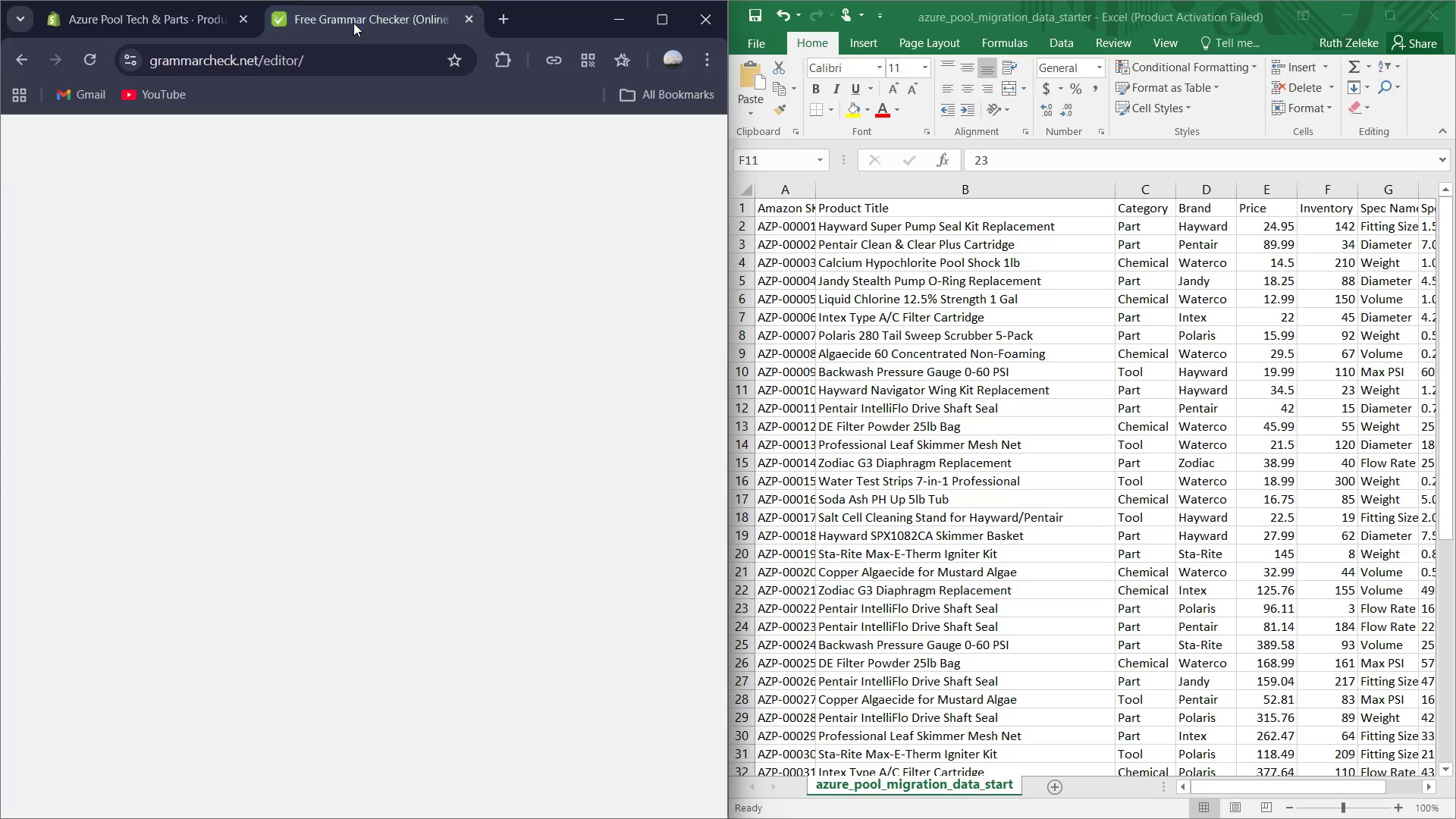 
key(Control+V)
 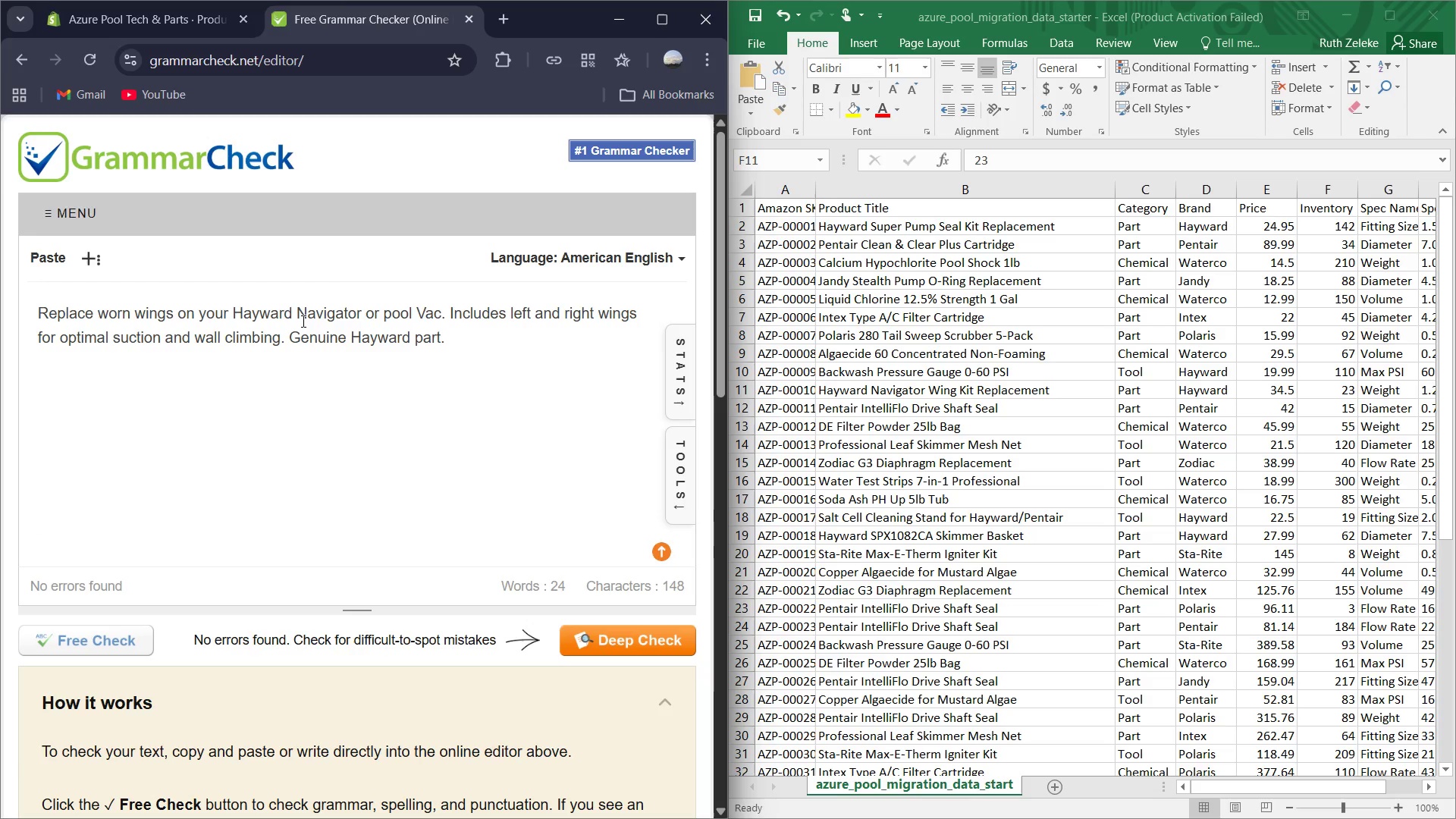 
left_click([302, 322])
 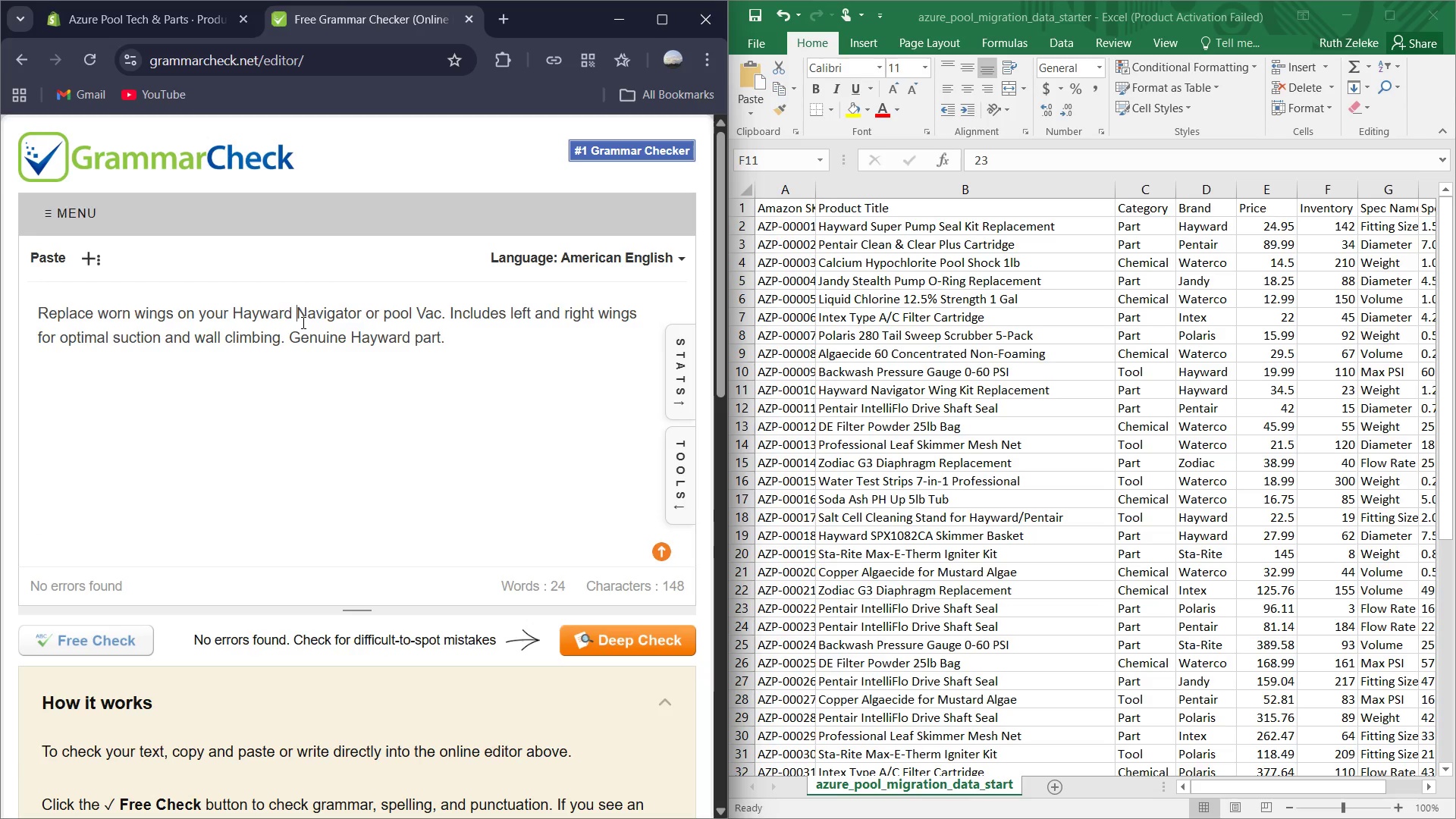 
key(Control+A)
 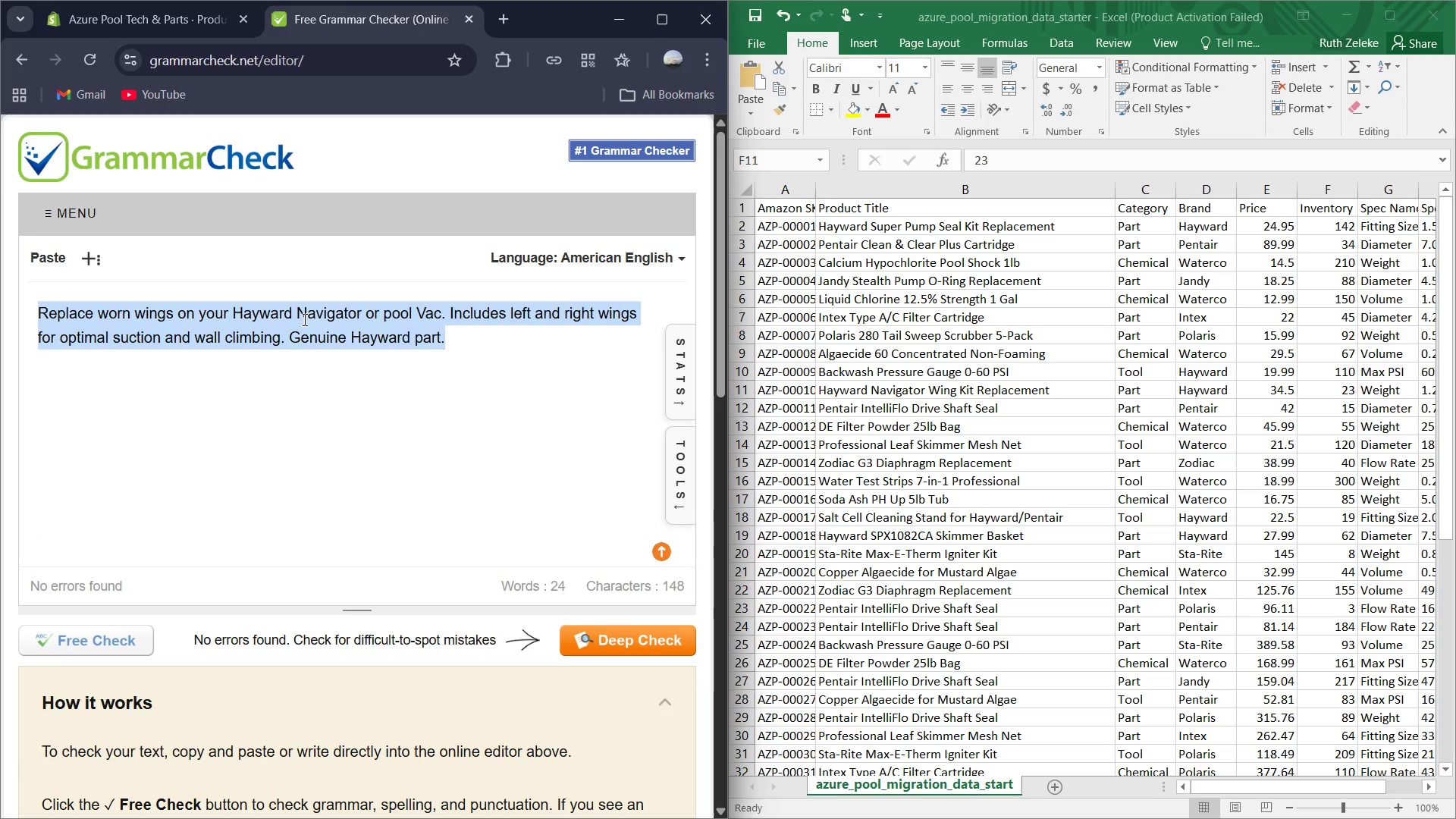 
key(Control+V)
 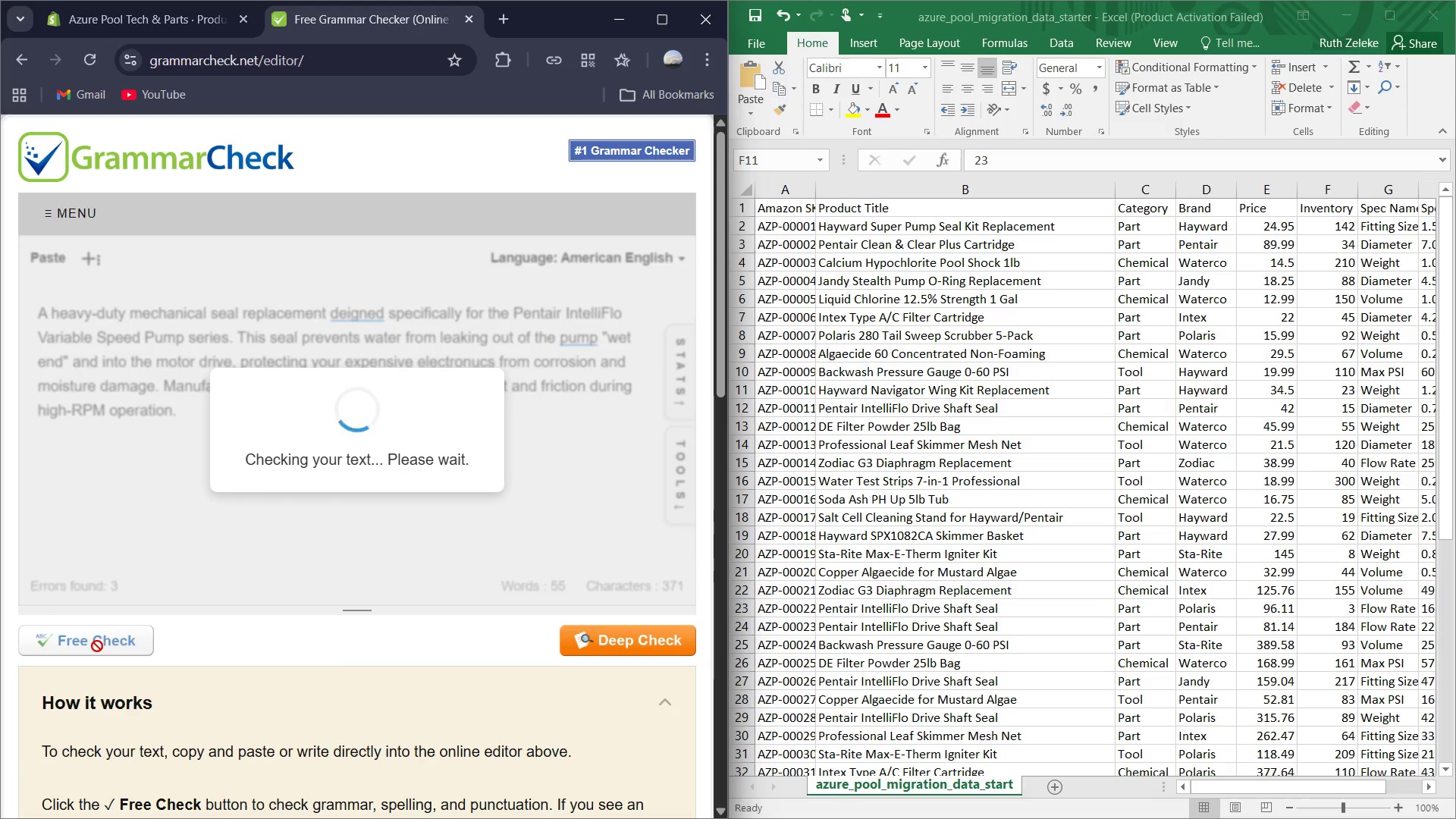 
left_click([400, 638])
 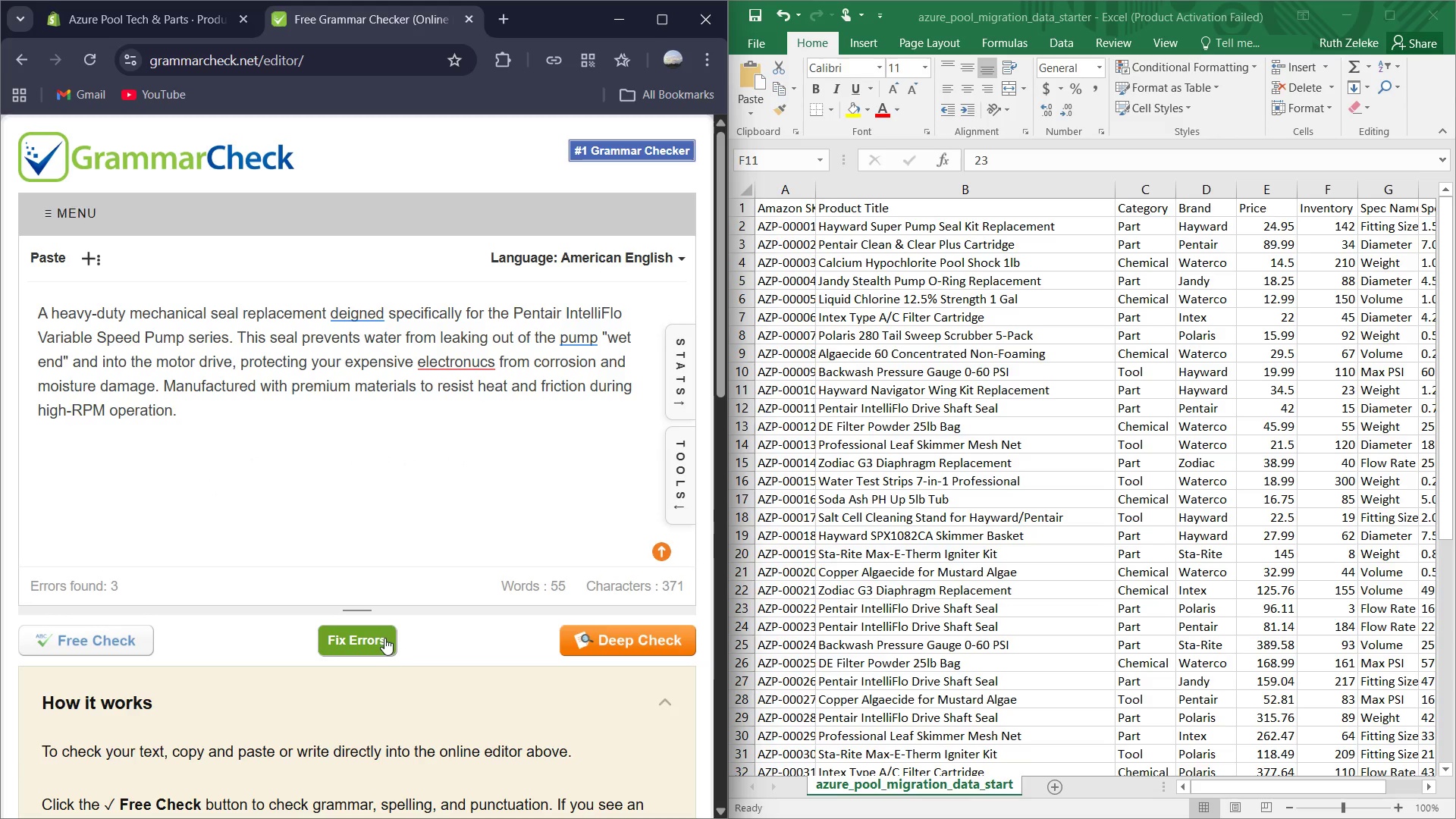 
left_click([384, 638])
 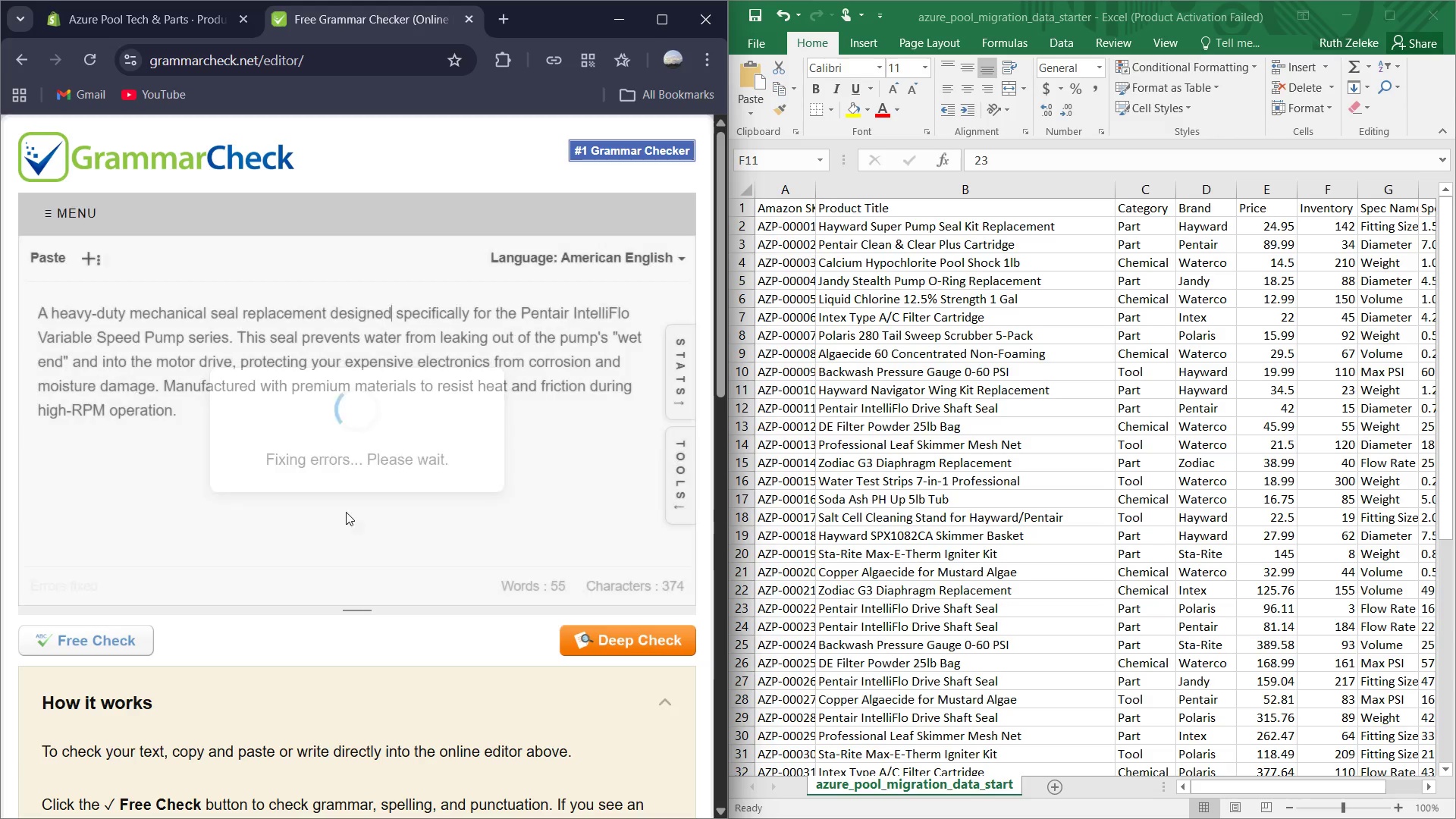 
left_click([334, 491])
 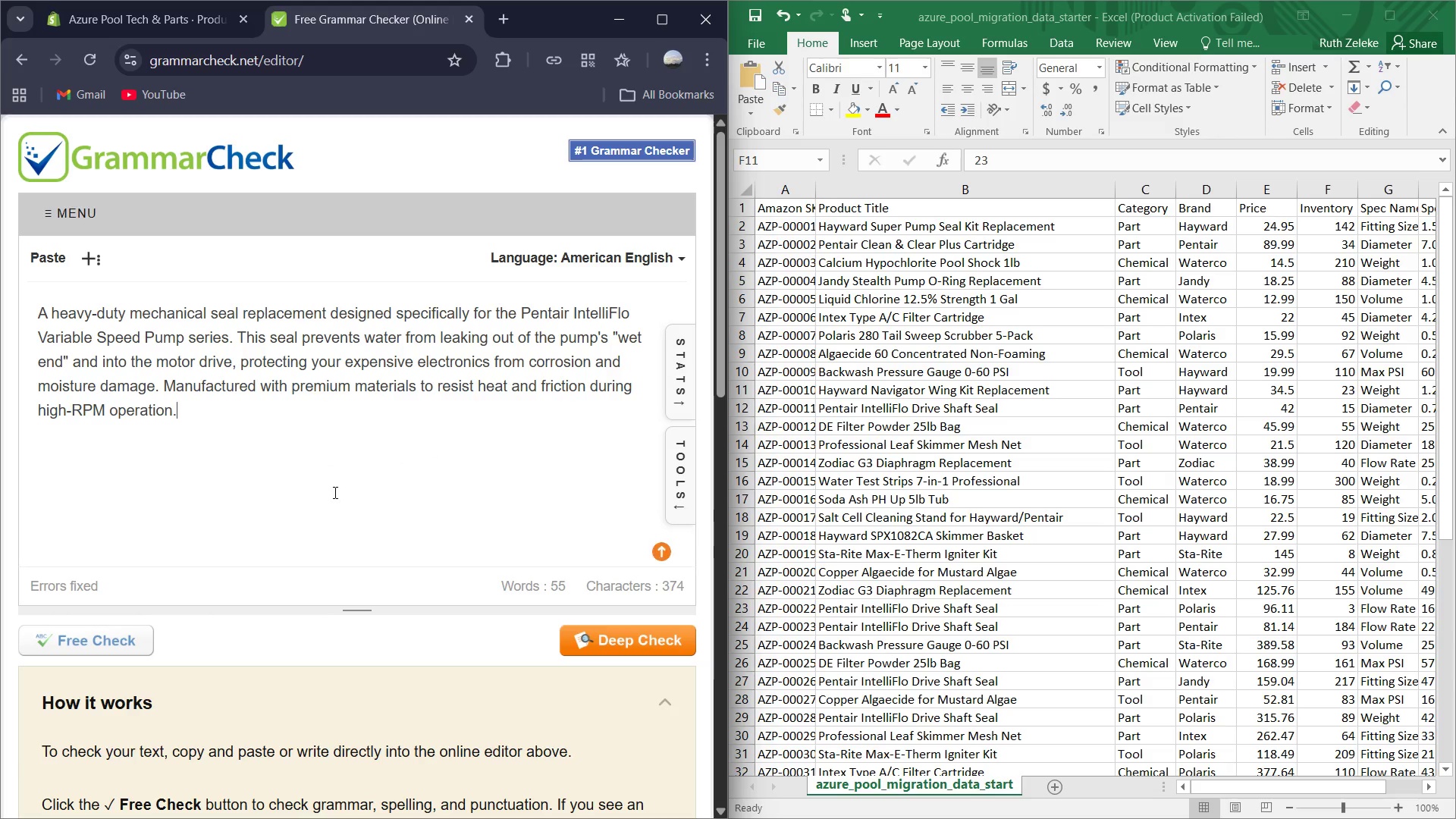 
key(Control+A)
 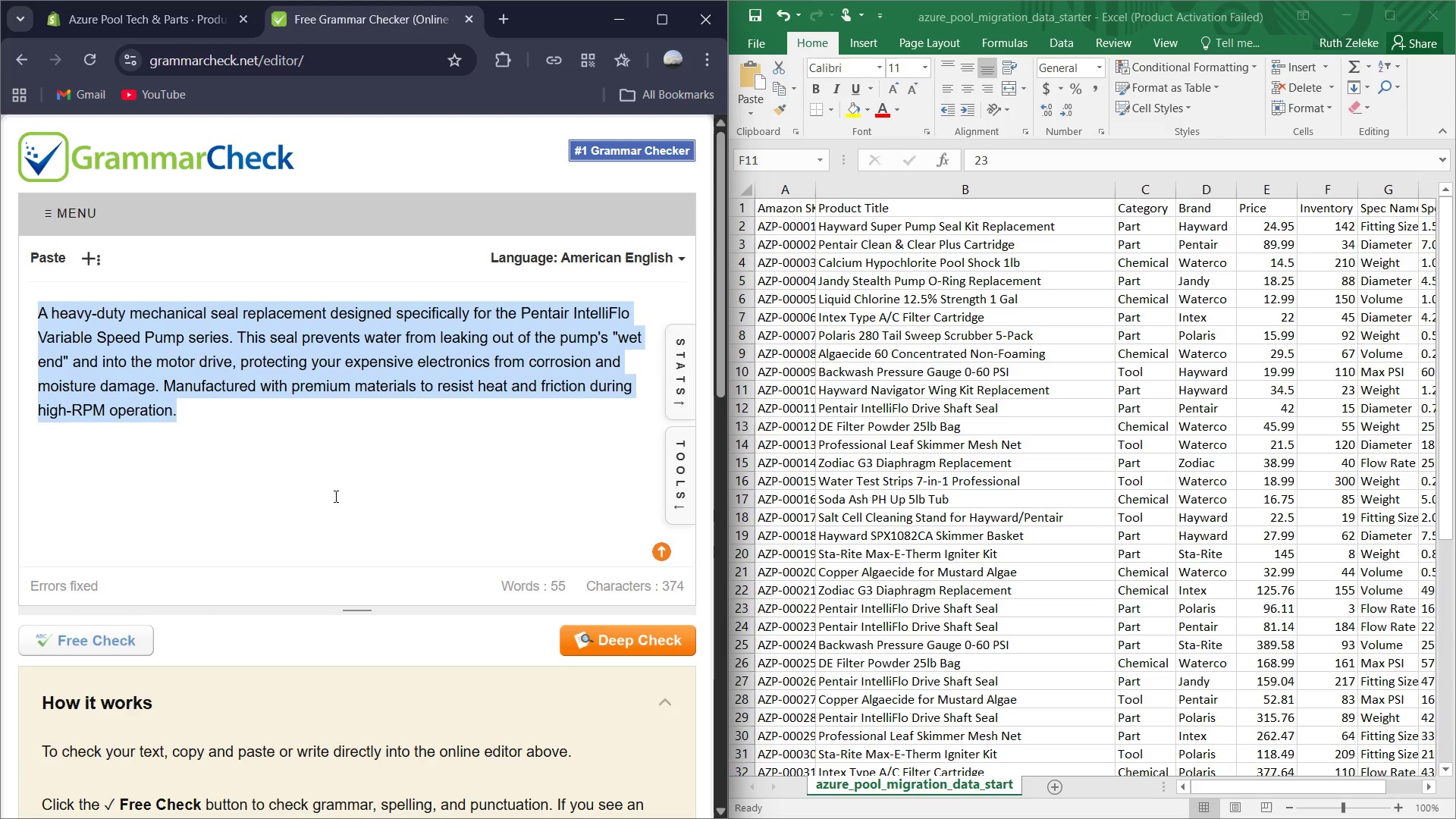 
key(Control+C)
 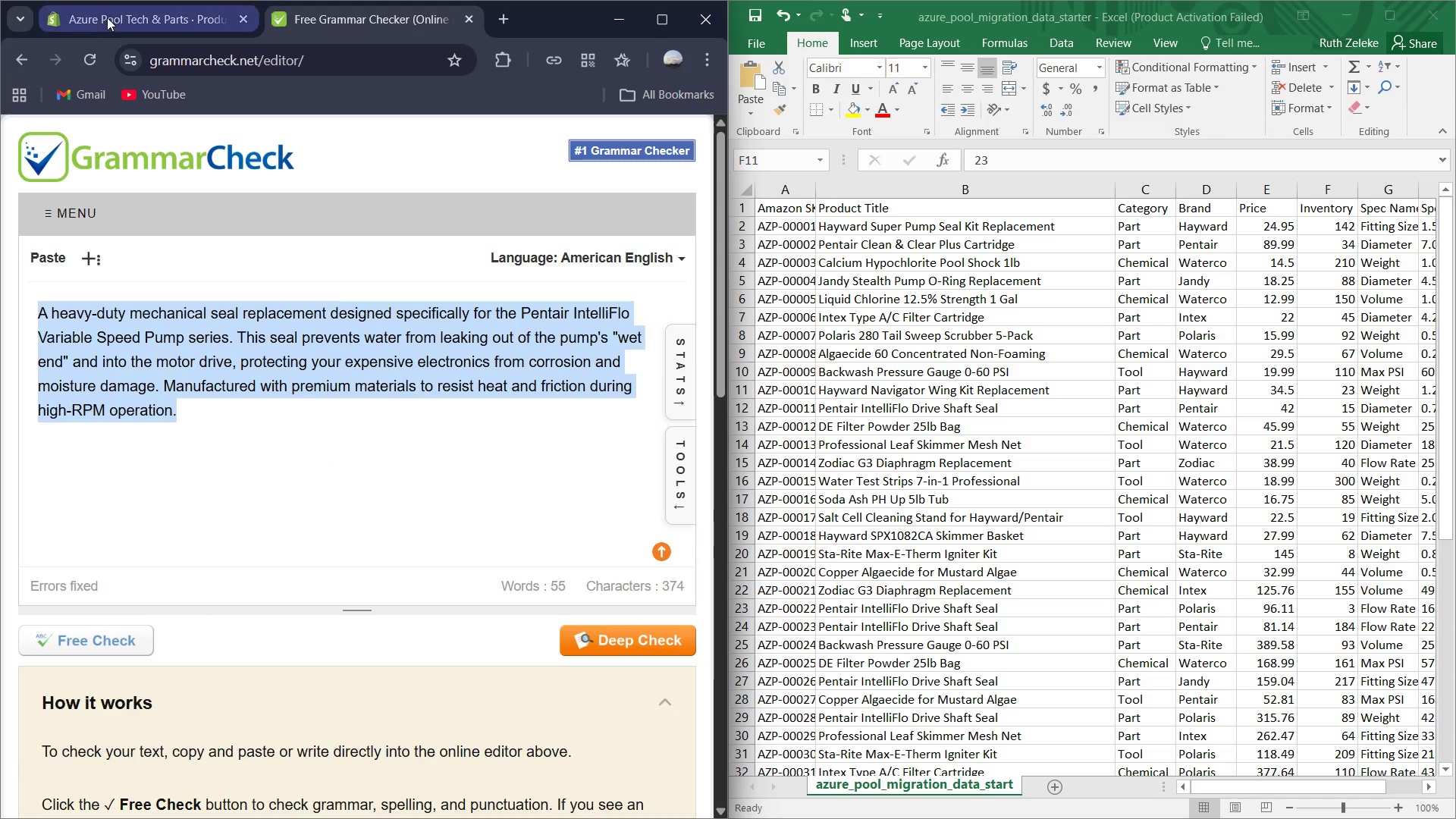 
left_click([118, 7])
 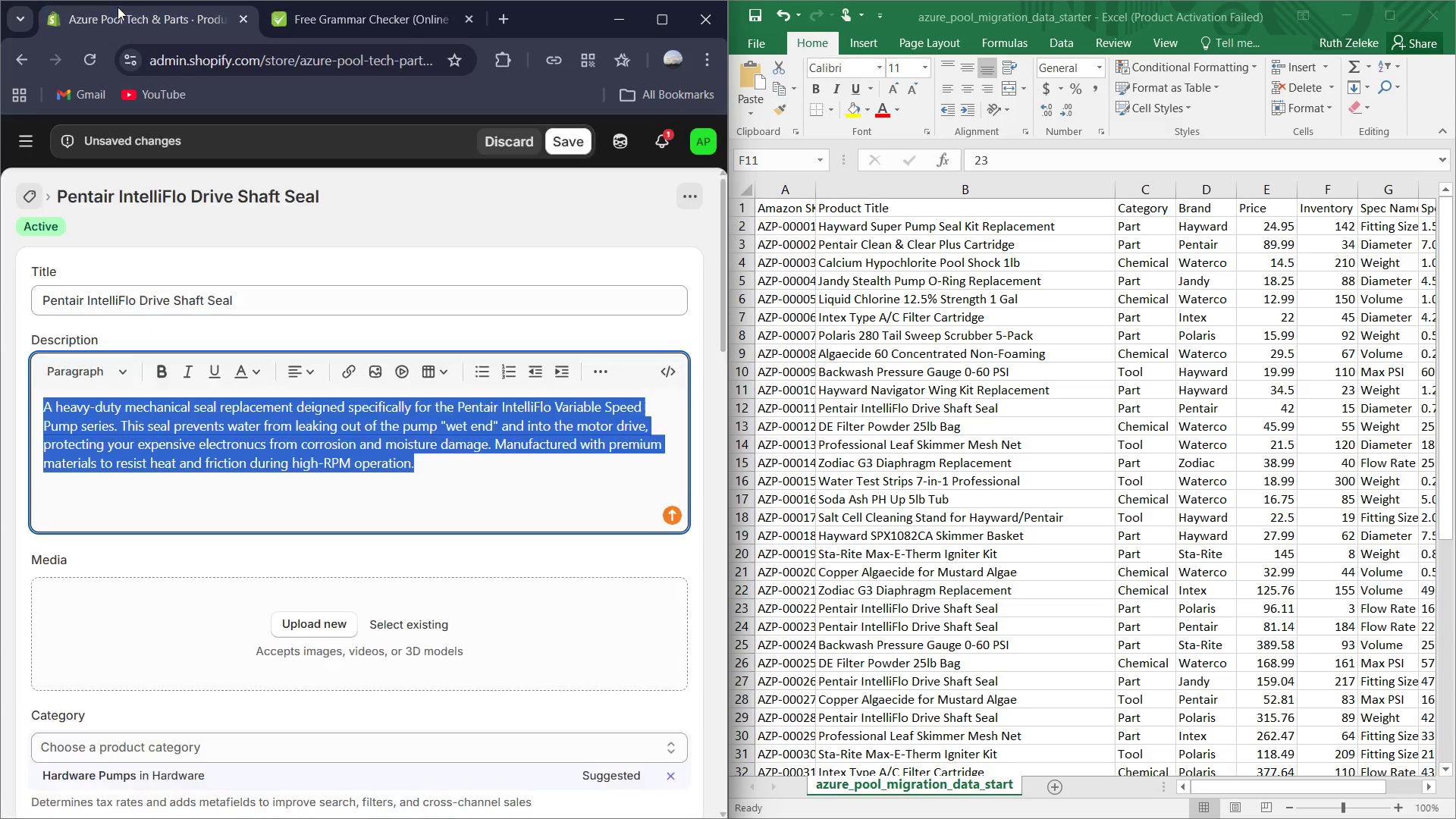 
key(Control+V)
 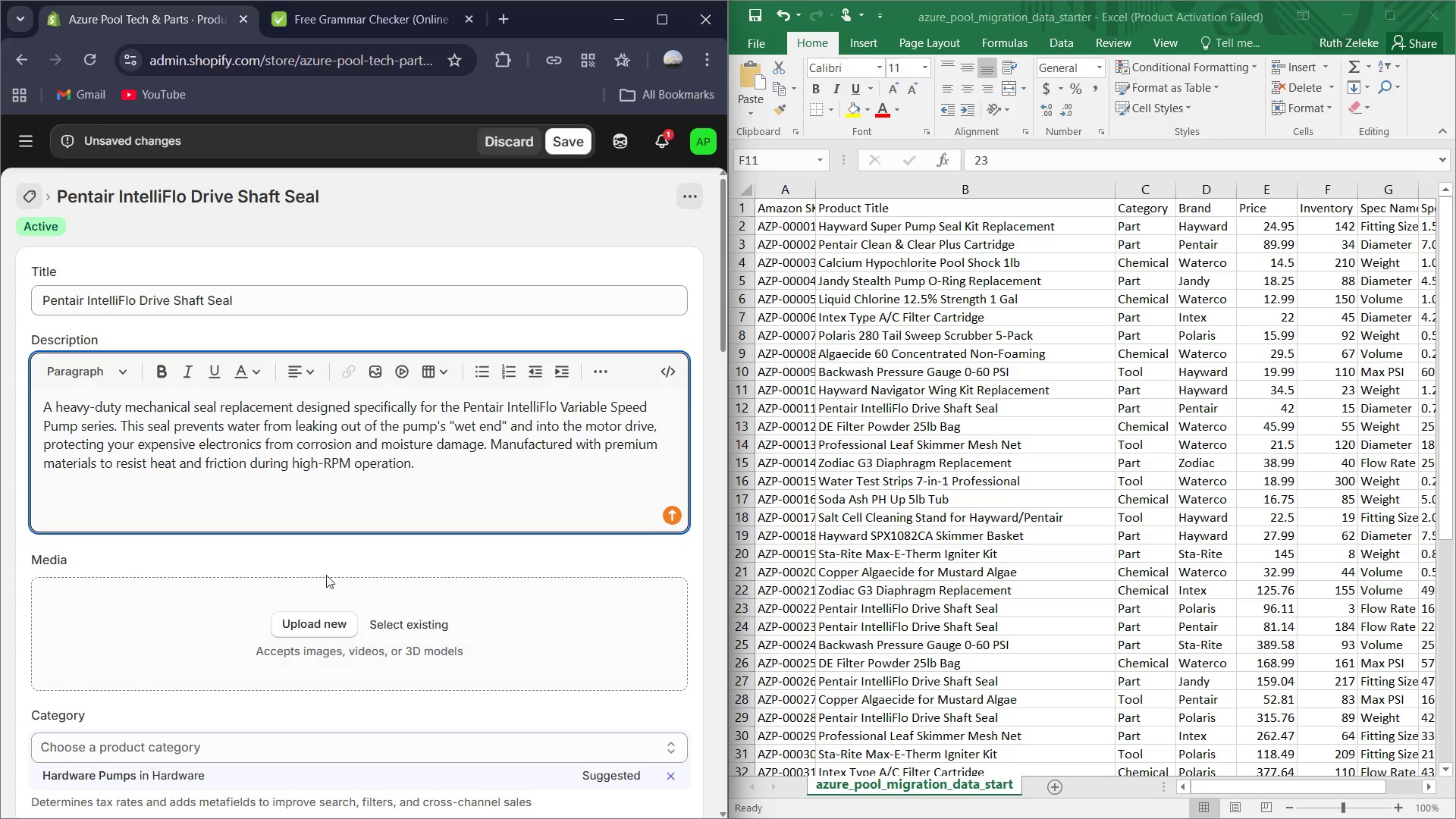 
scroll: coordinate [635, 541], scroll_direction: down, amount: 26.0
 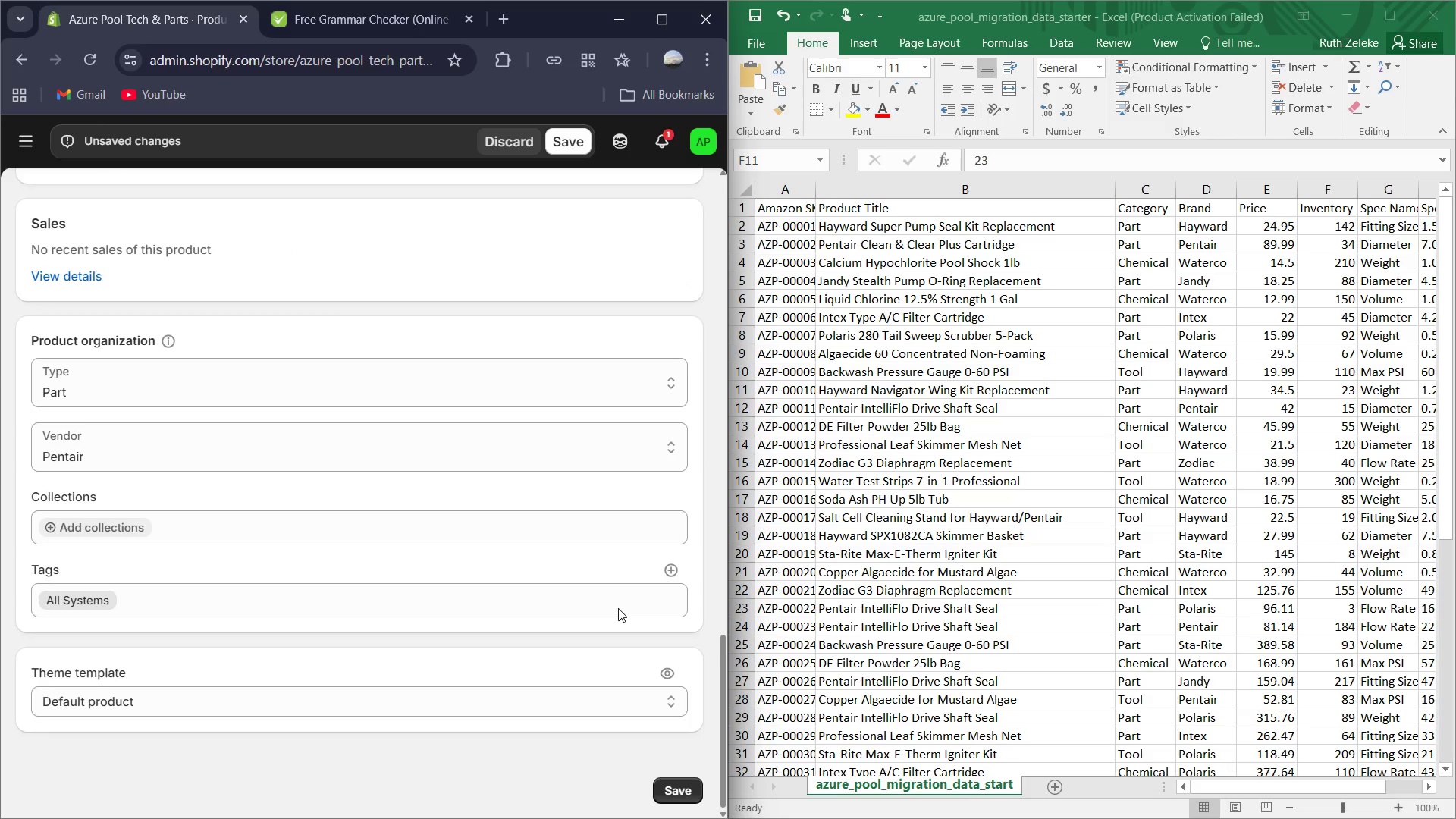 
scroll: coordinate [618, 608], scroll_direction: up, amount: 1.0
 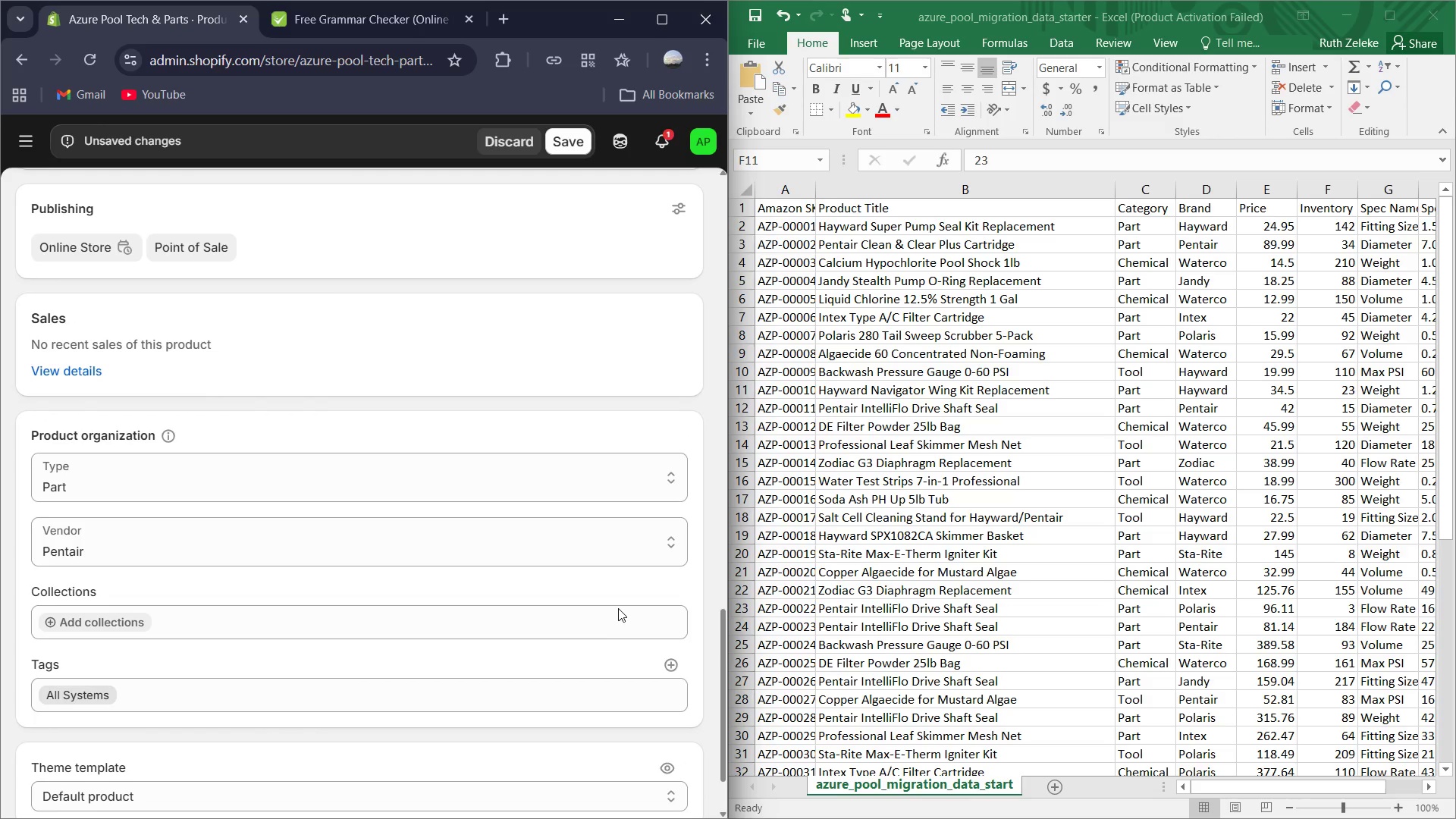 
scroll: coordinate [618, 608], scroll_direction: down, amount: 4.0
 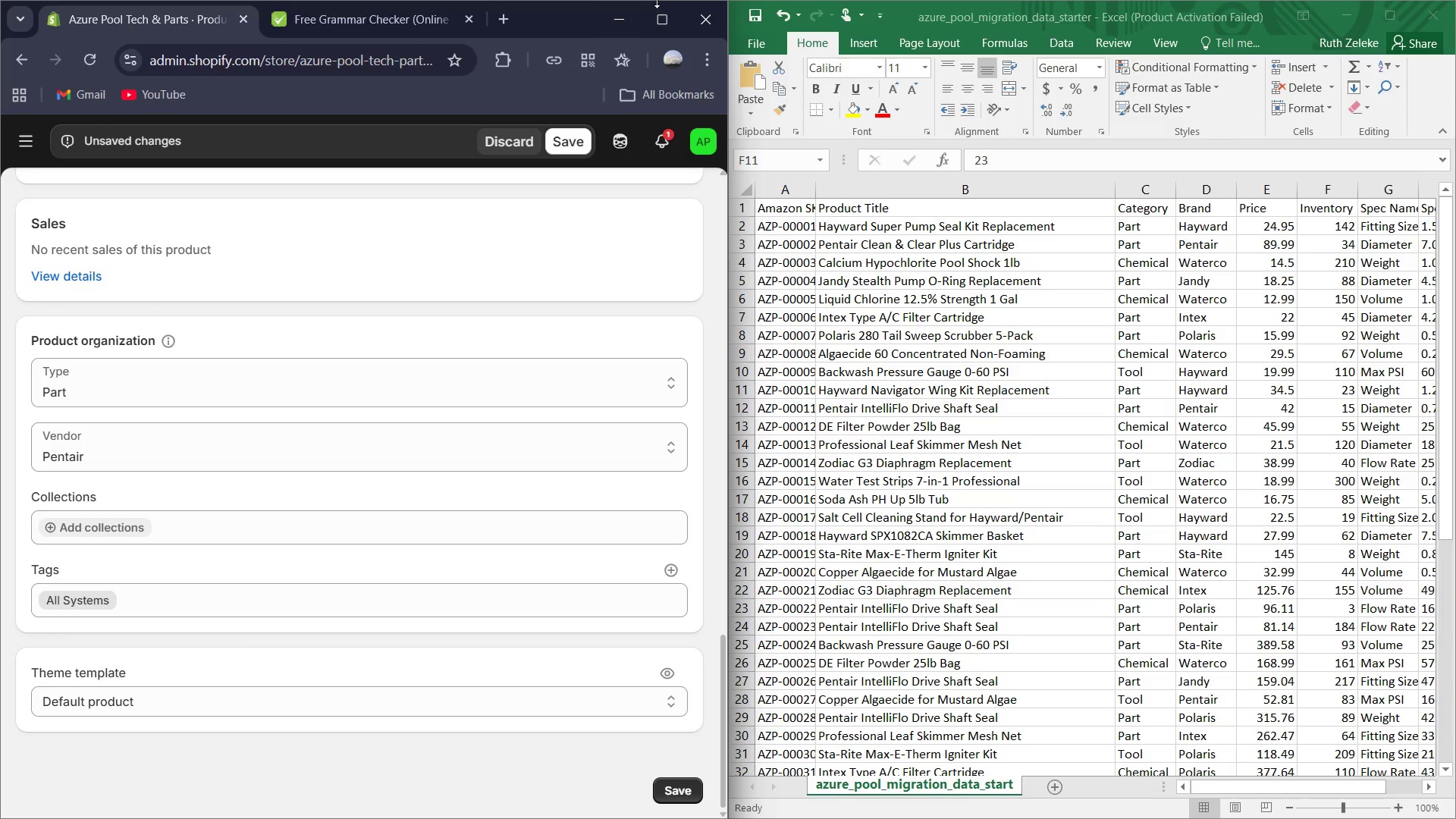 
left_click([660, 23])
 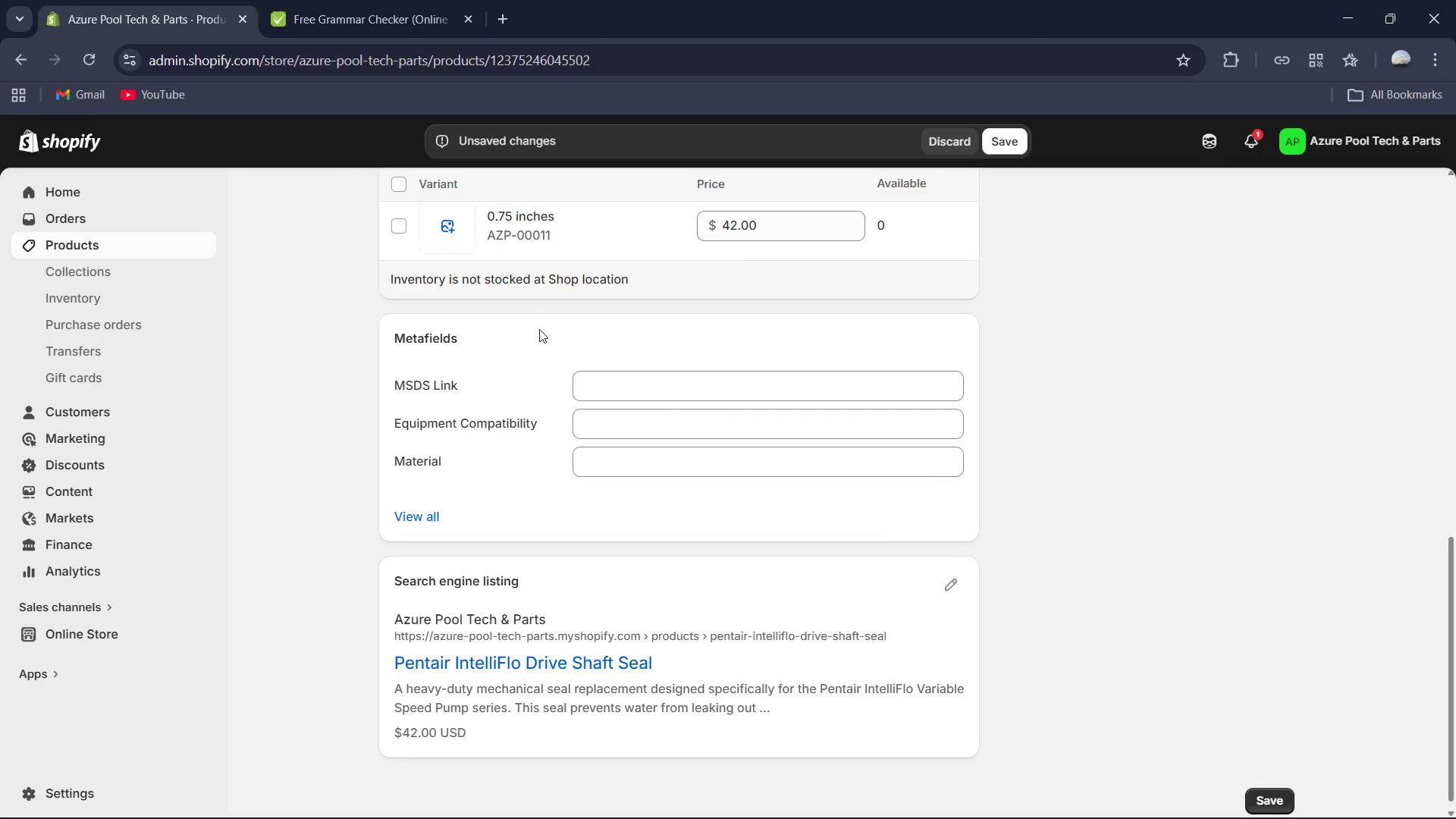 
scroll: coordinate [723, 550], scroll_direction: down, amount: 2.0
 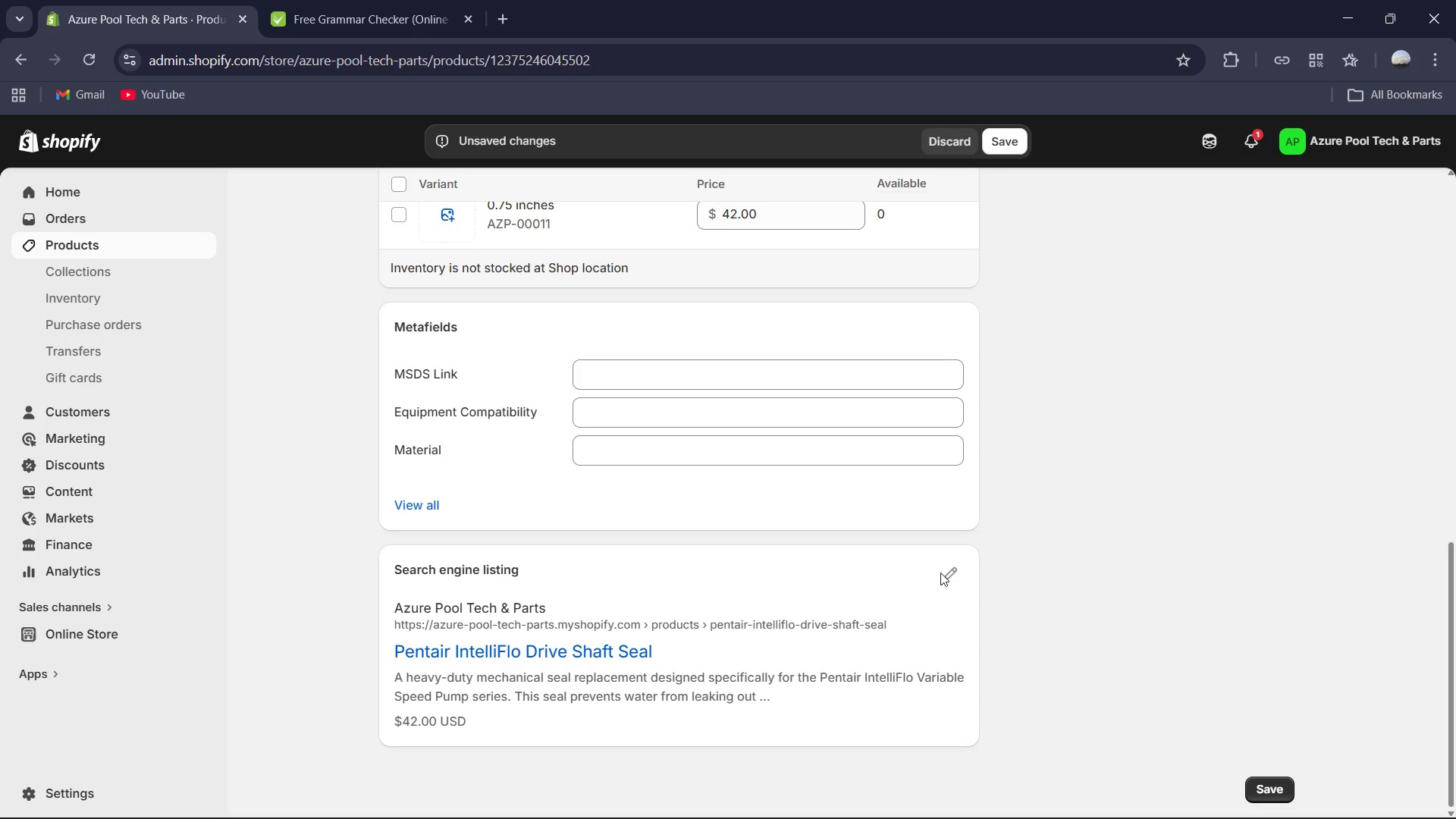 
left_click([948, 572])
 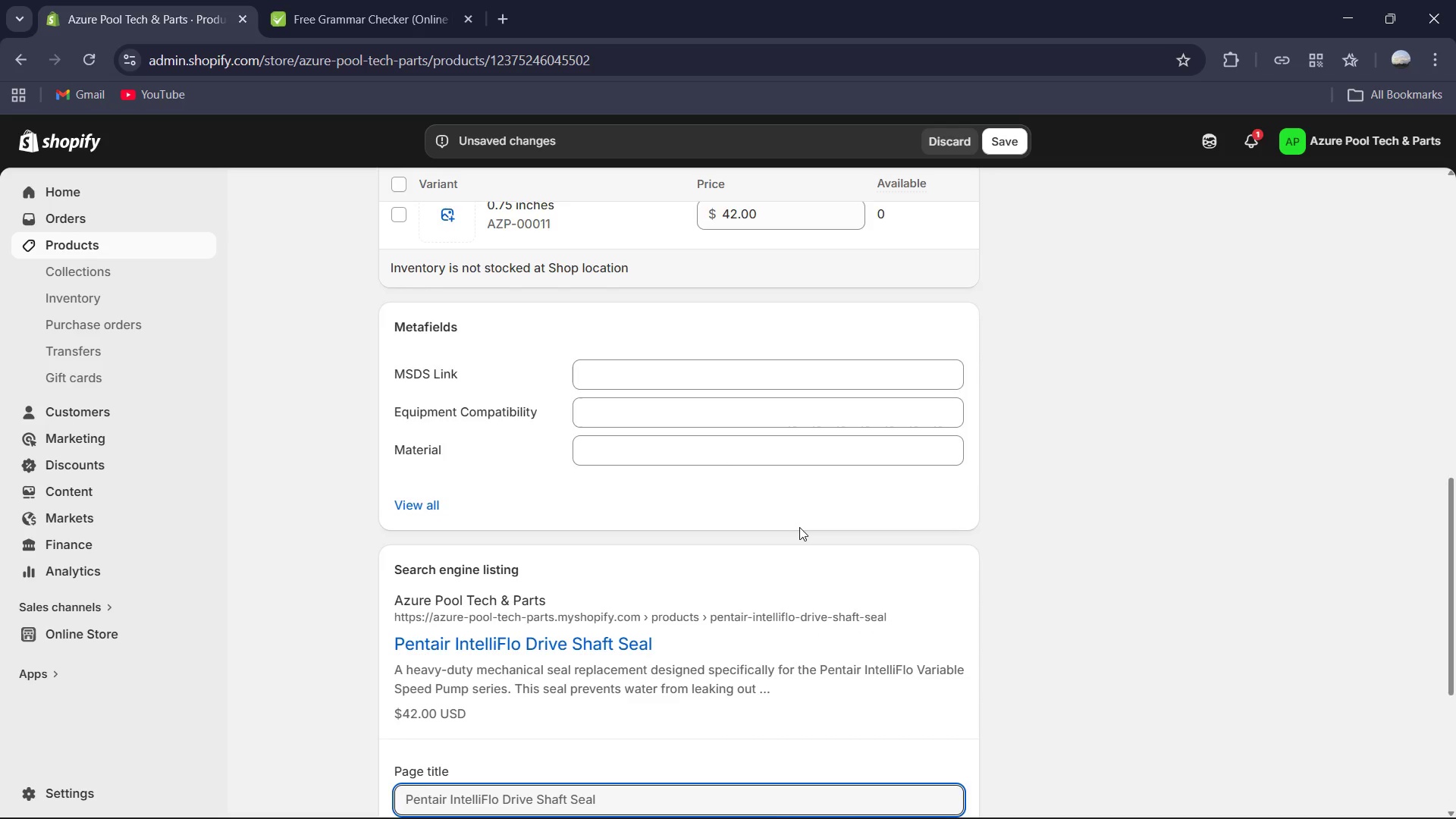 
scroll: coordinate [799, 527], scroll_direction: down, amount: 3.0
 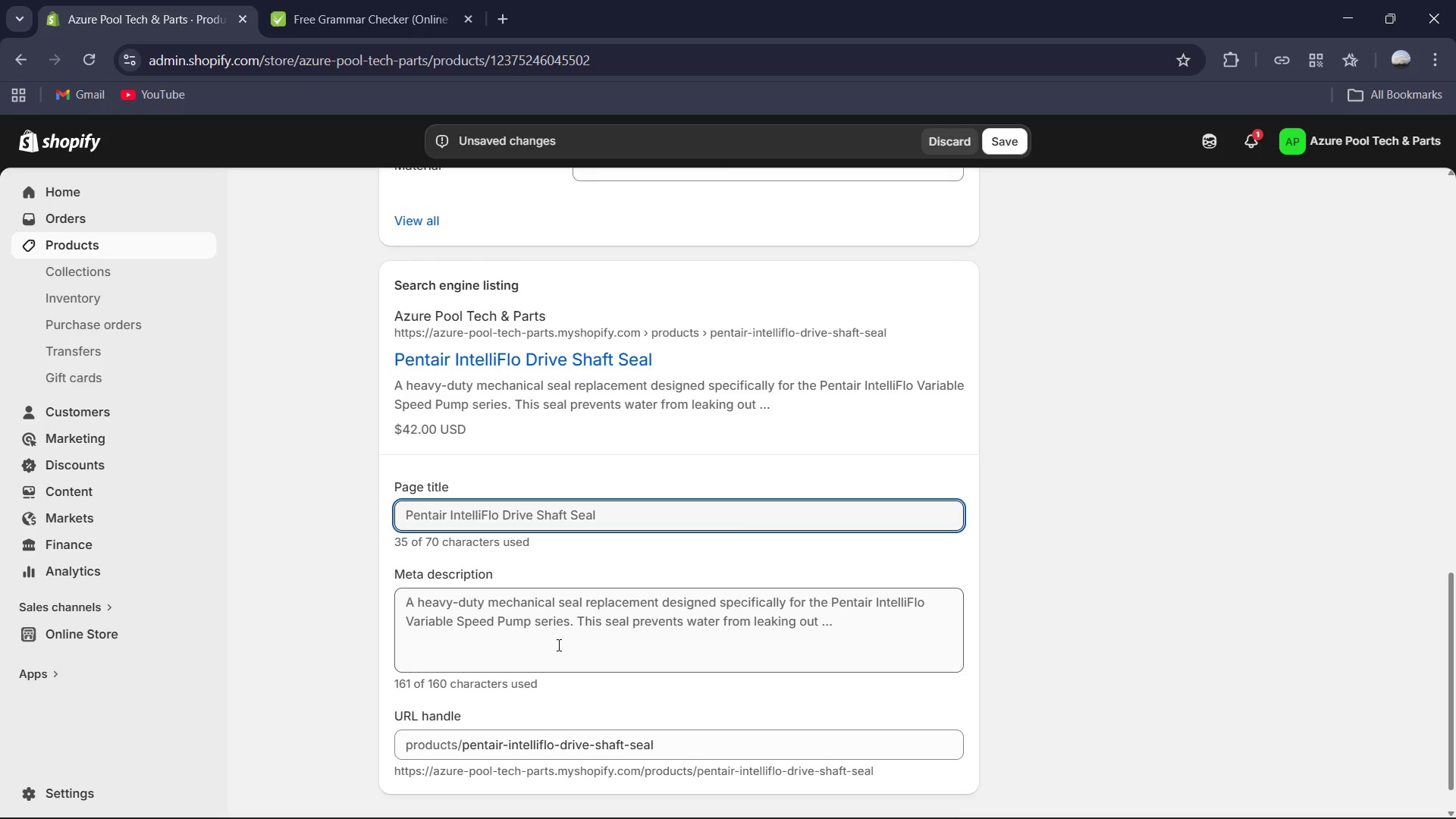 
left_click([557, 645])
 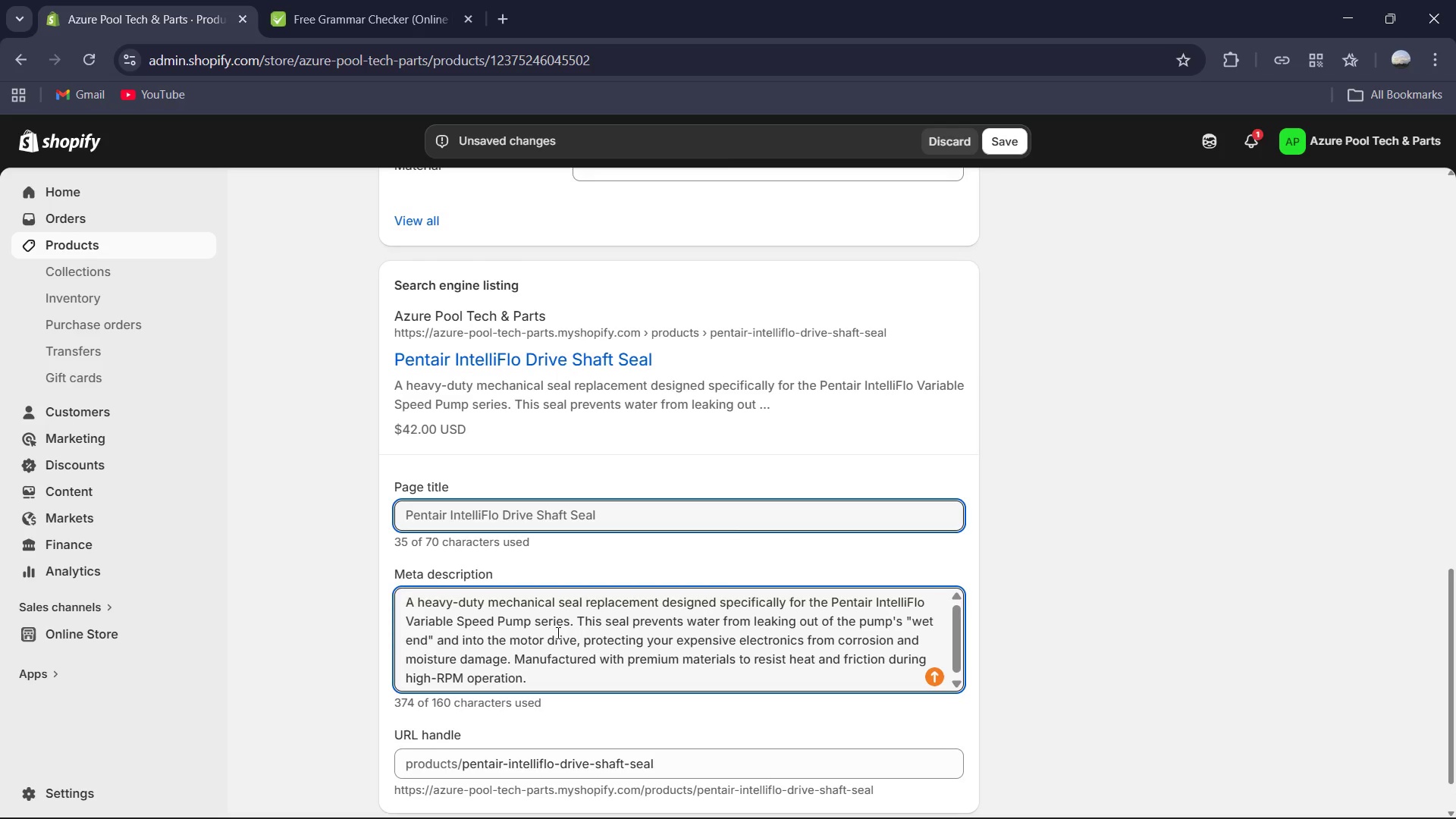 
key(Control+A)
 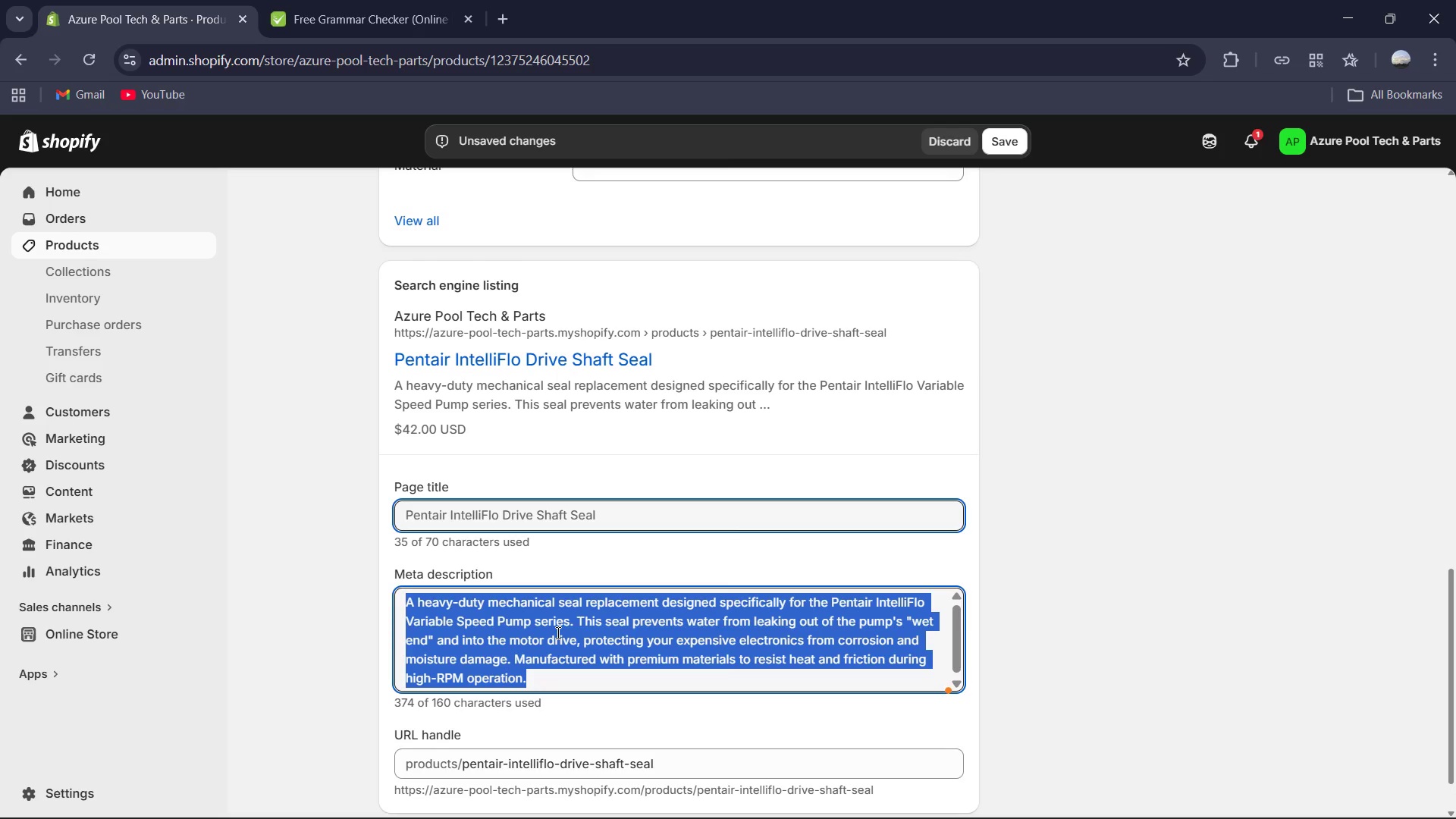 
key(Control+Shift+P)
 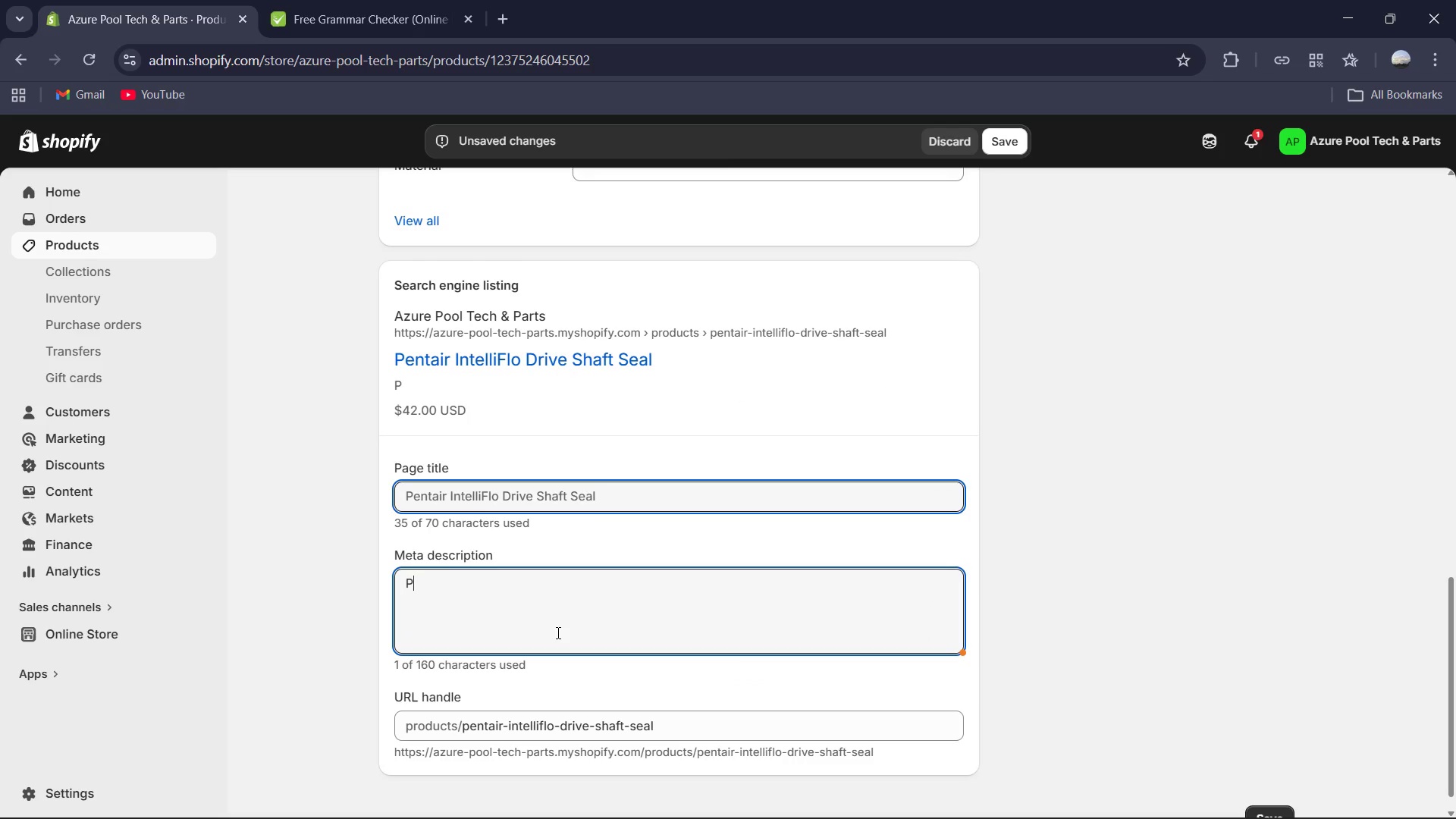 
key(Control+R)
 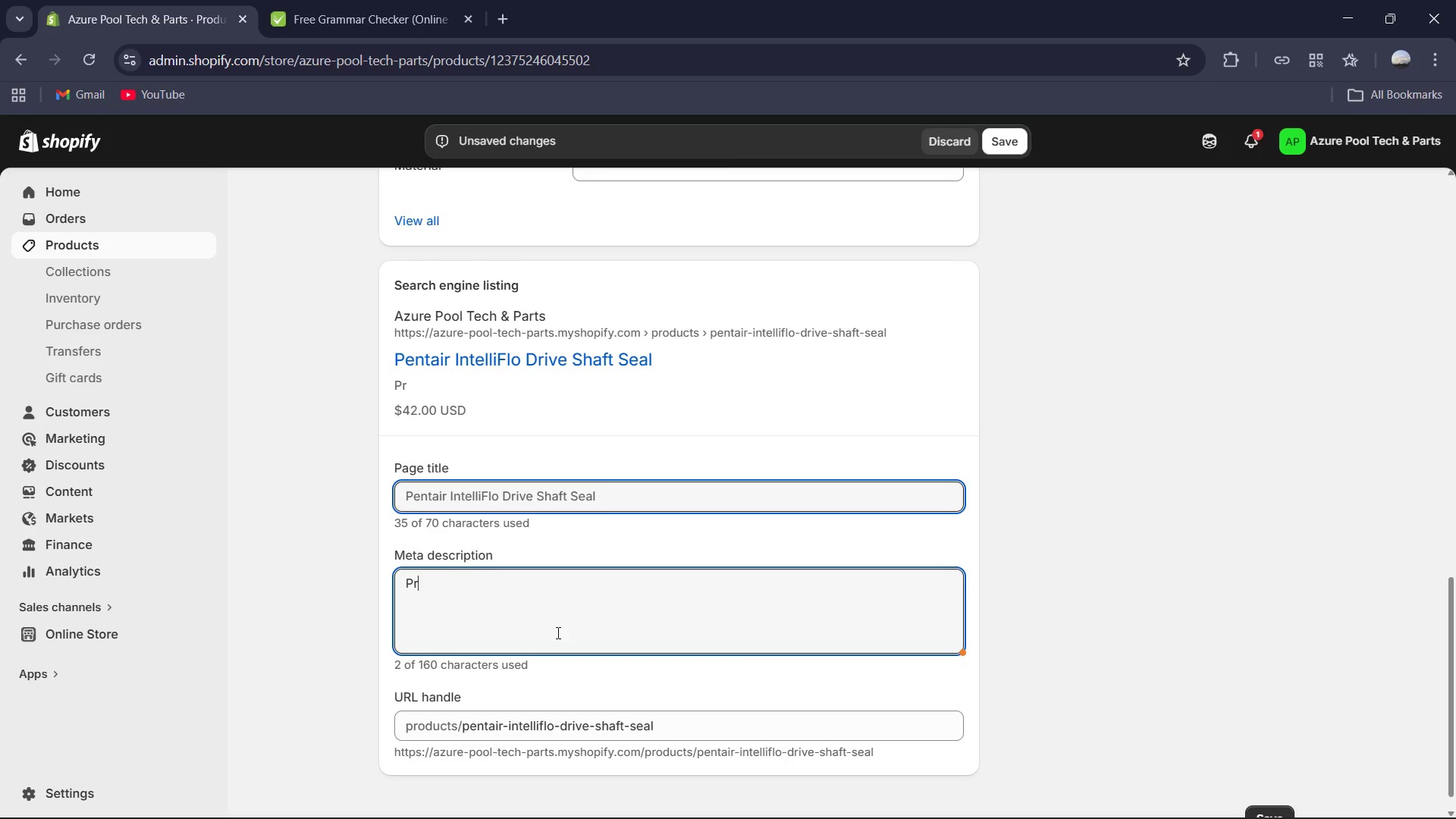 
key(Control+O)
 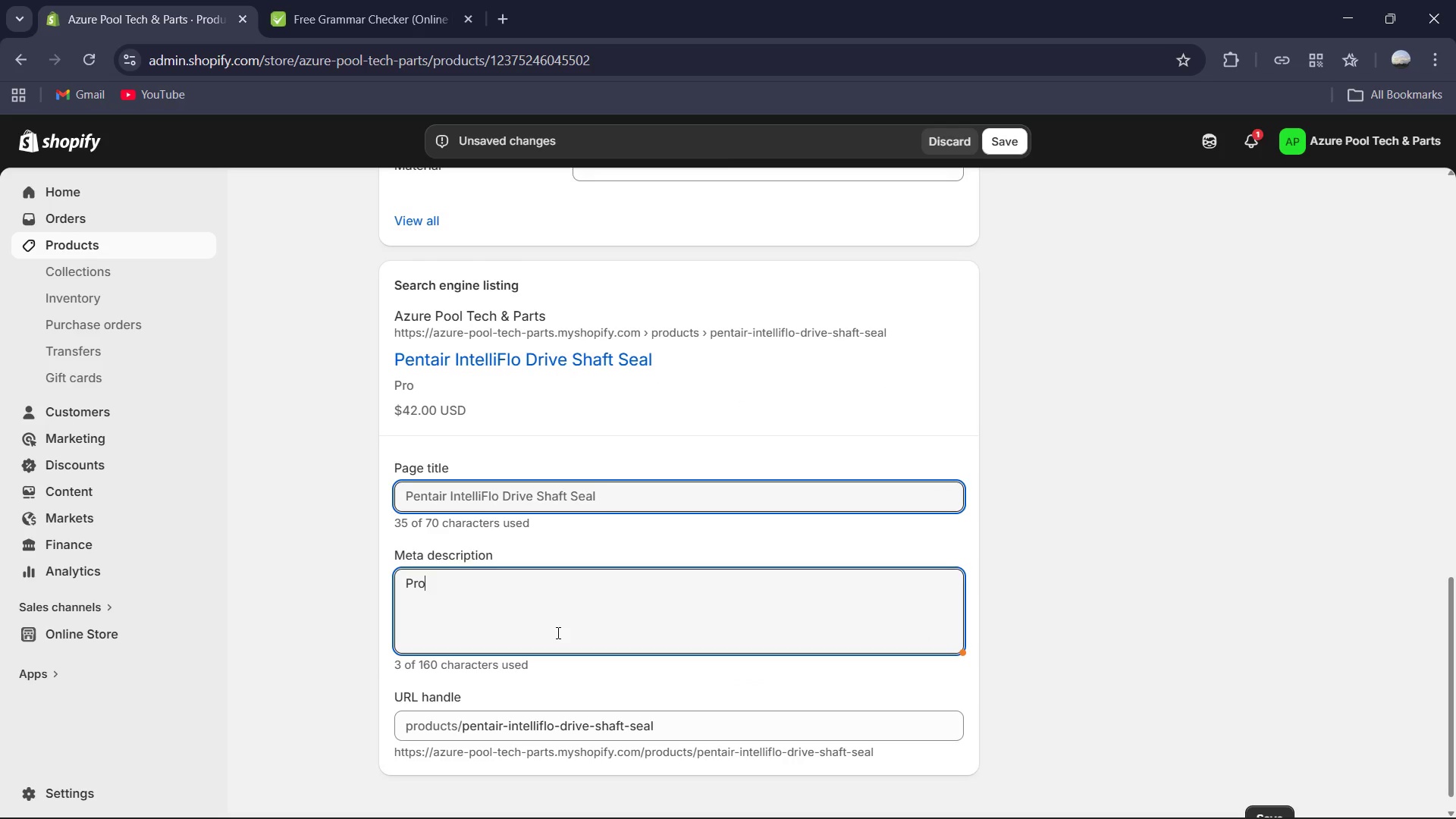 
key(Control+T)
 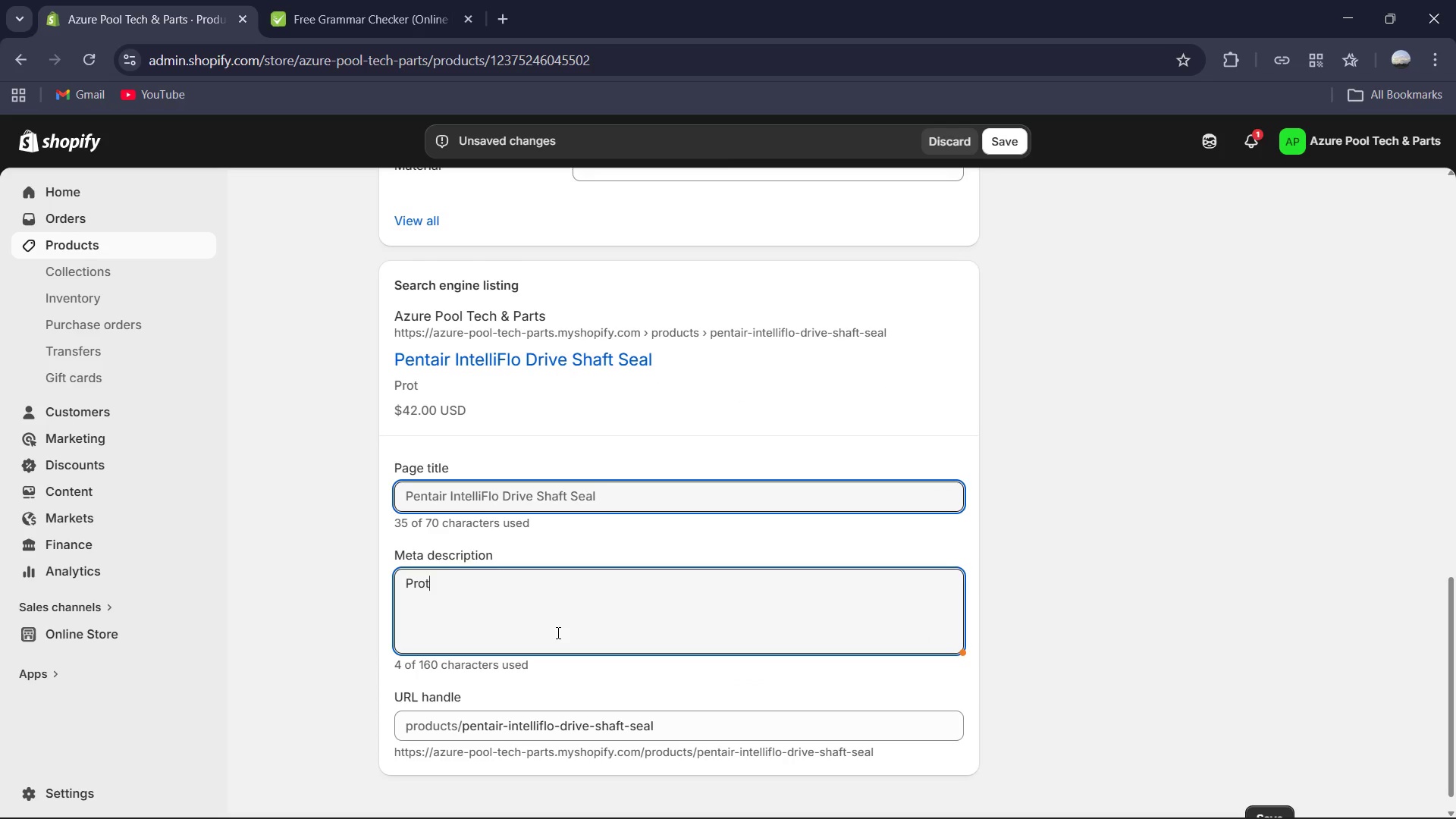 
key(Control+E)
 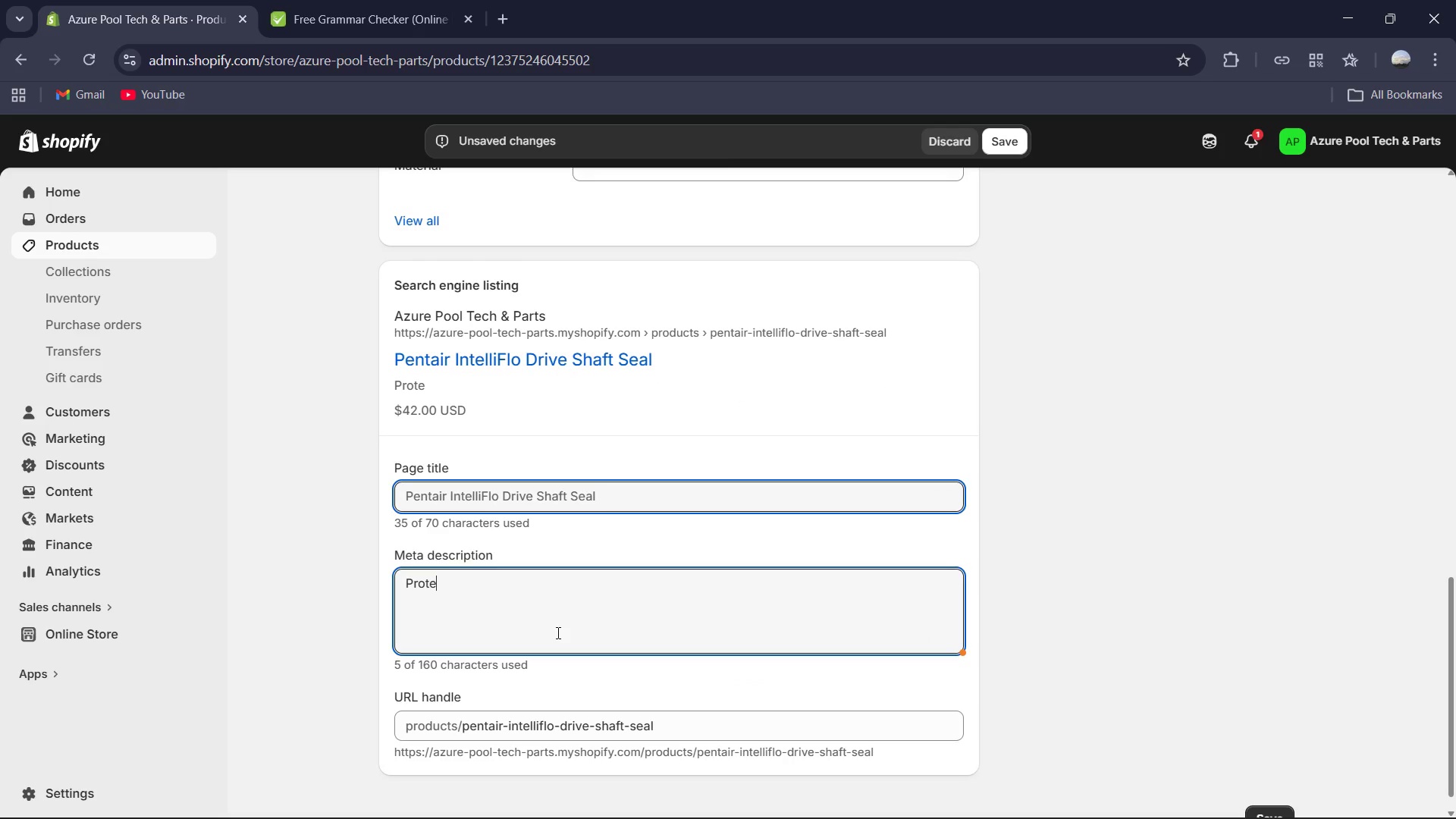 
key(Control+C)
 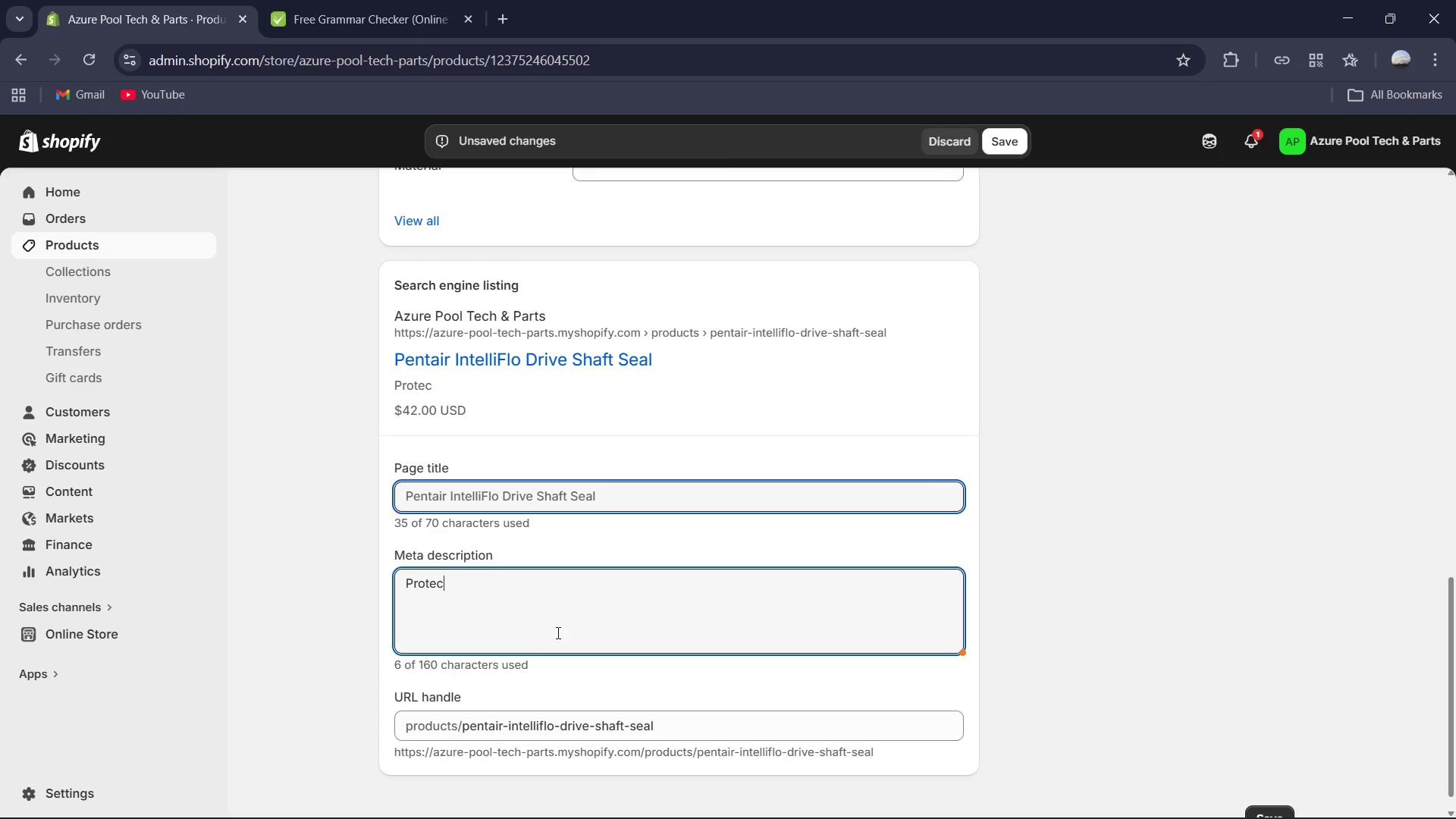 
key(Control+T)
 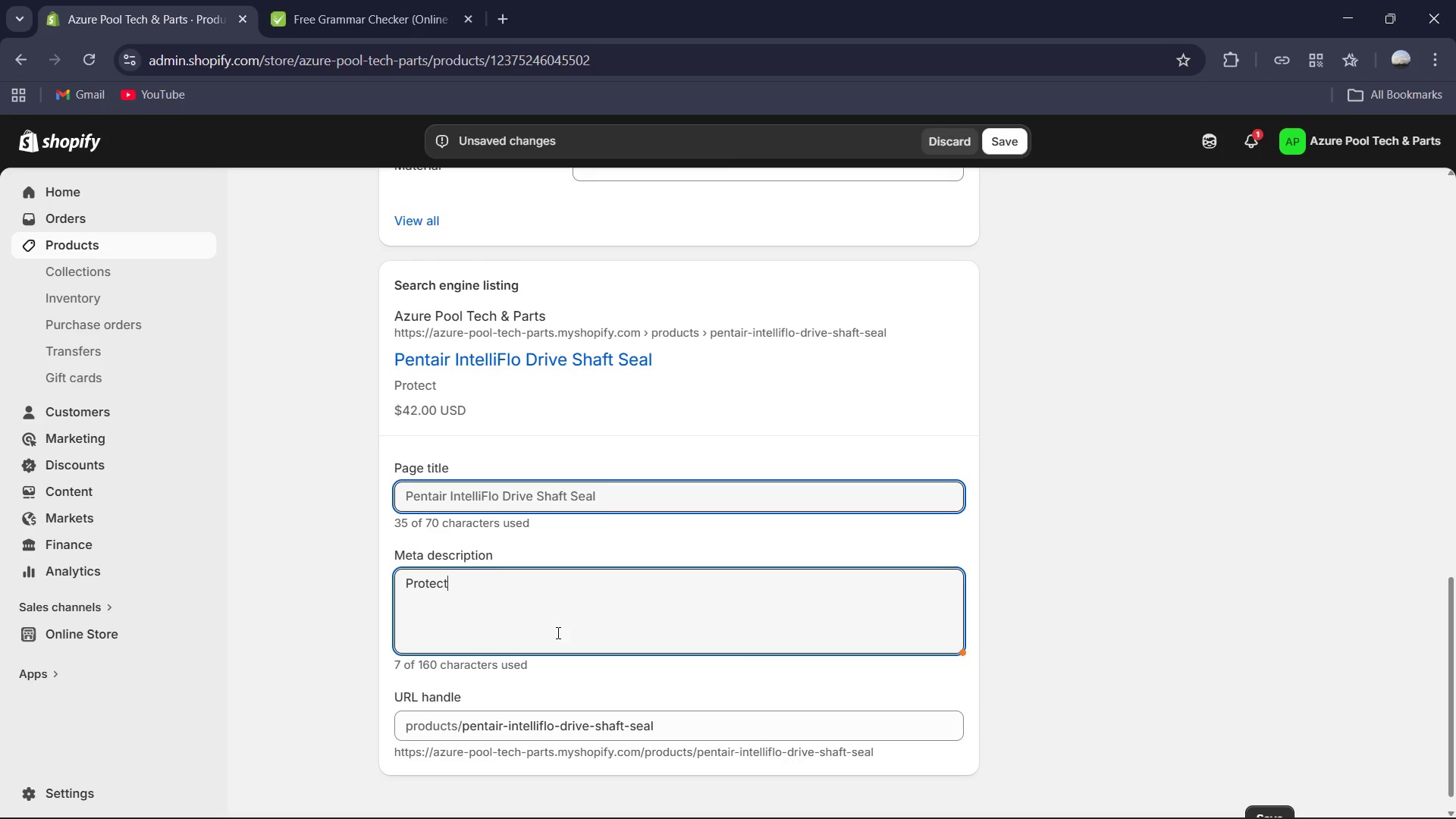 
key(Control+Space)
 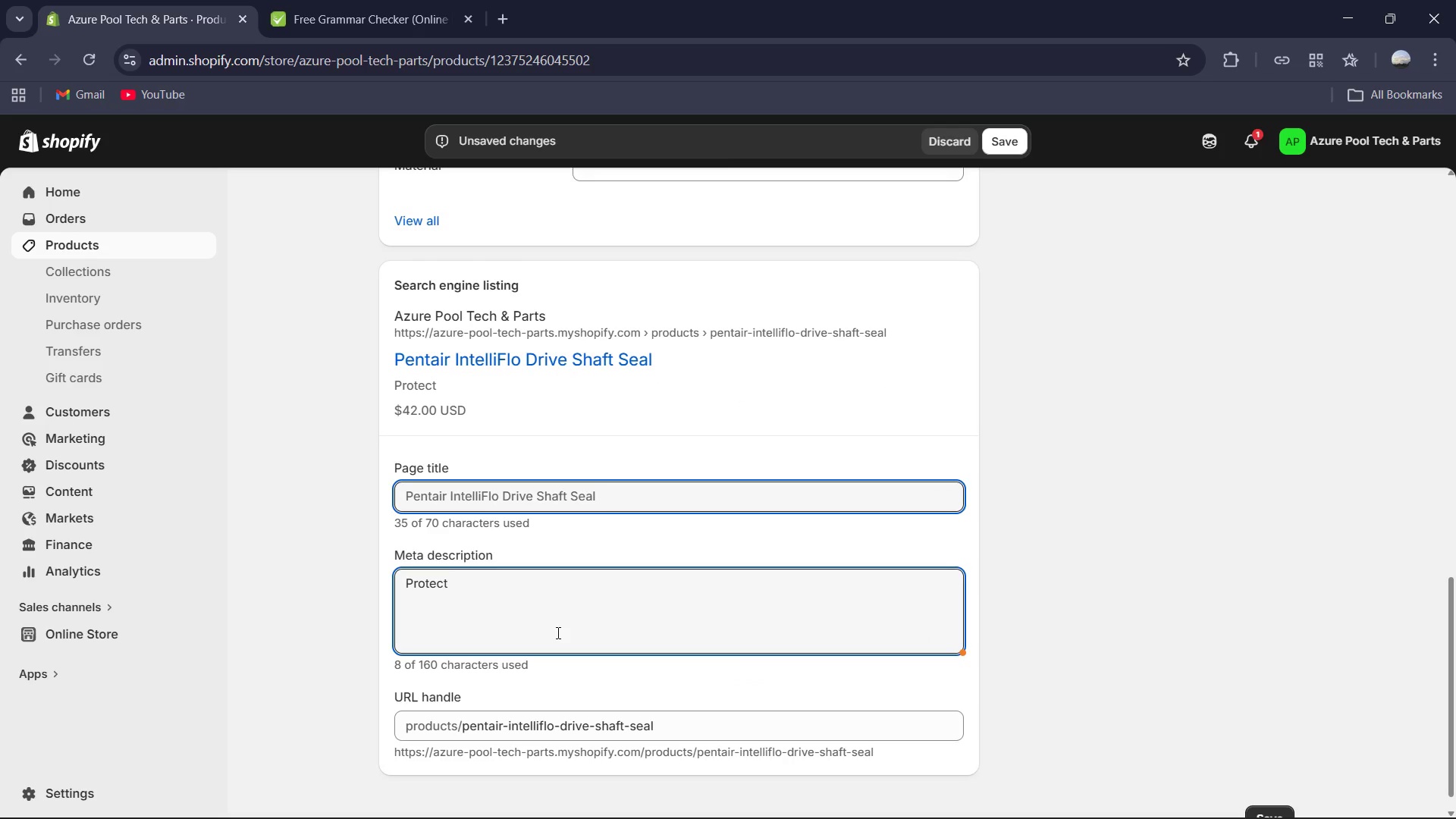 
key(Control+Y)
 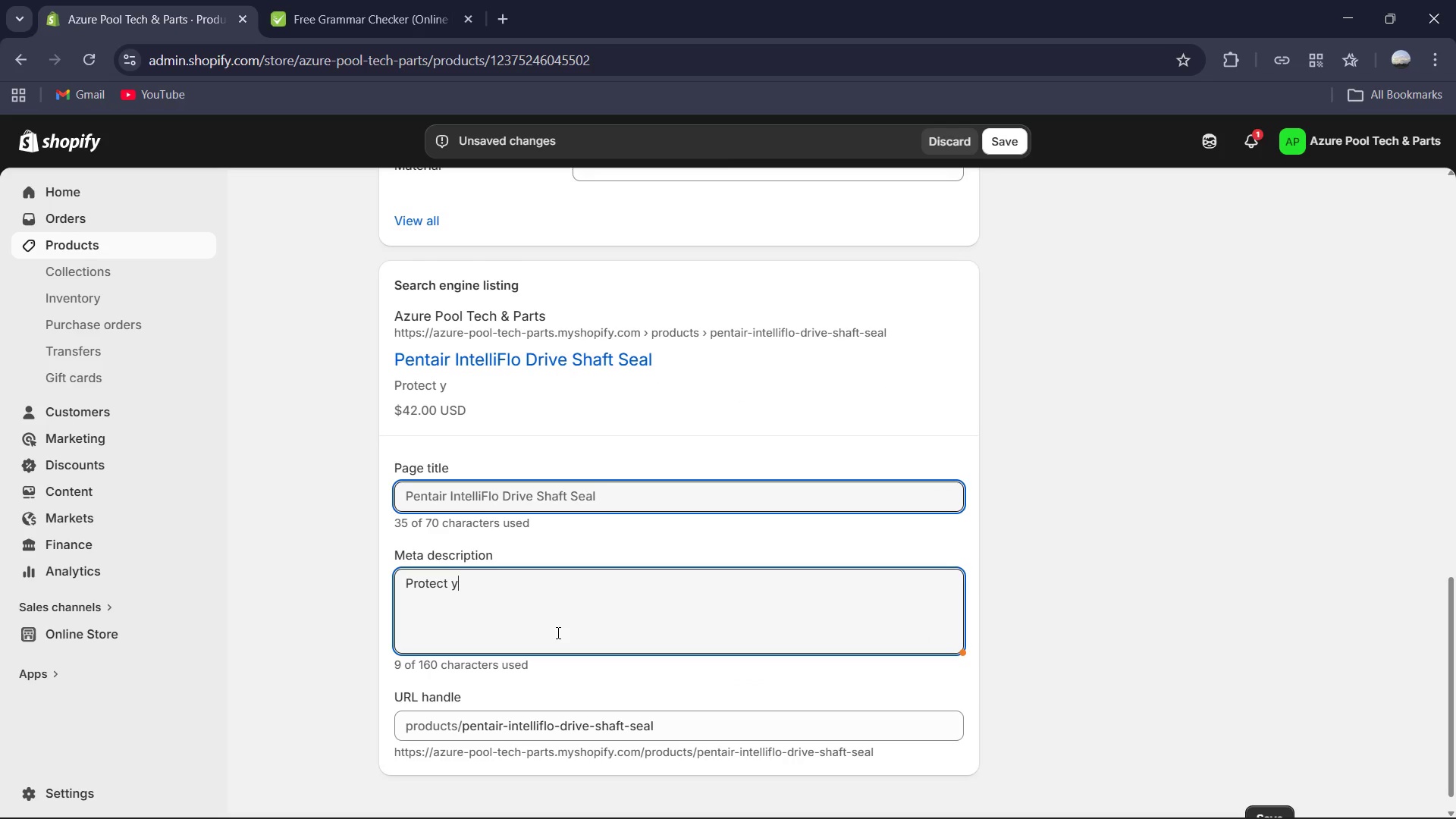 
key(Control+O)
 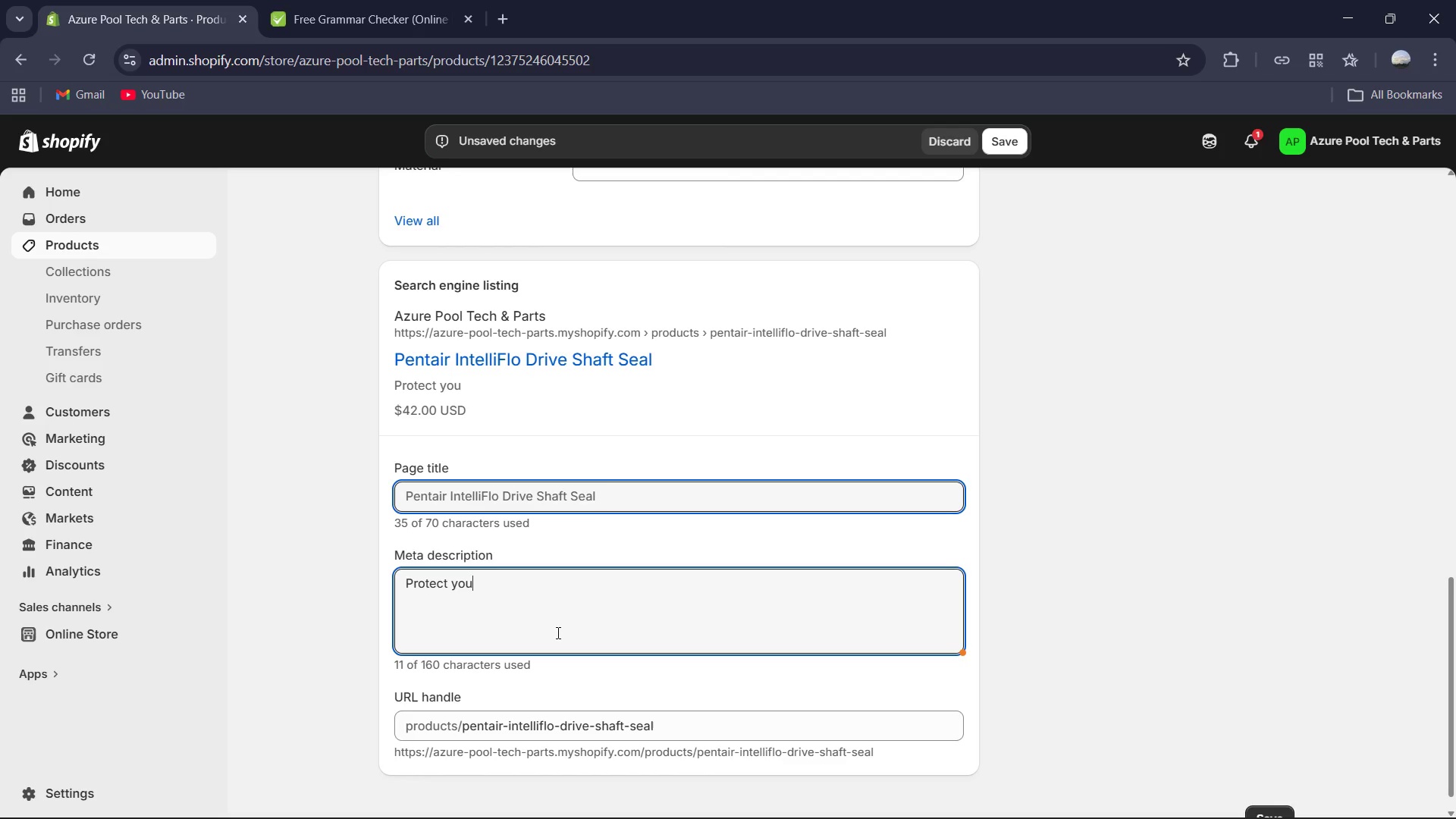 
key(Control+U)
 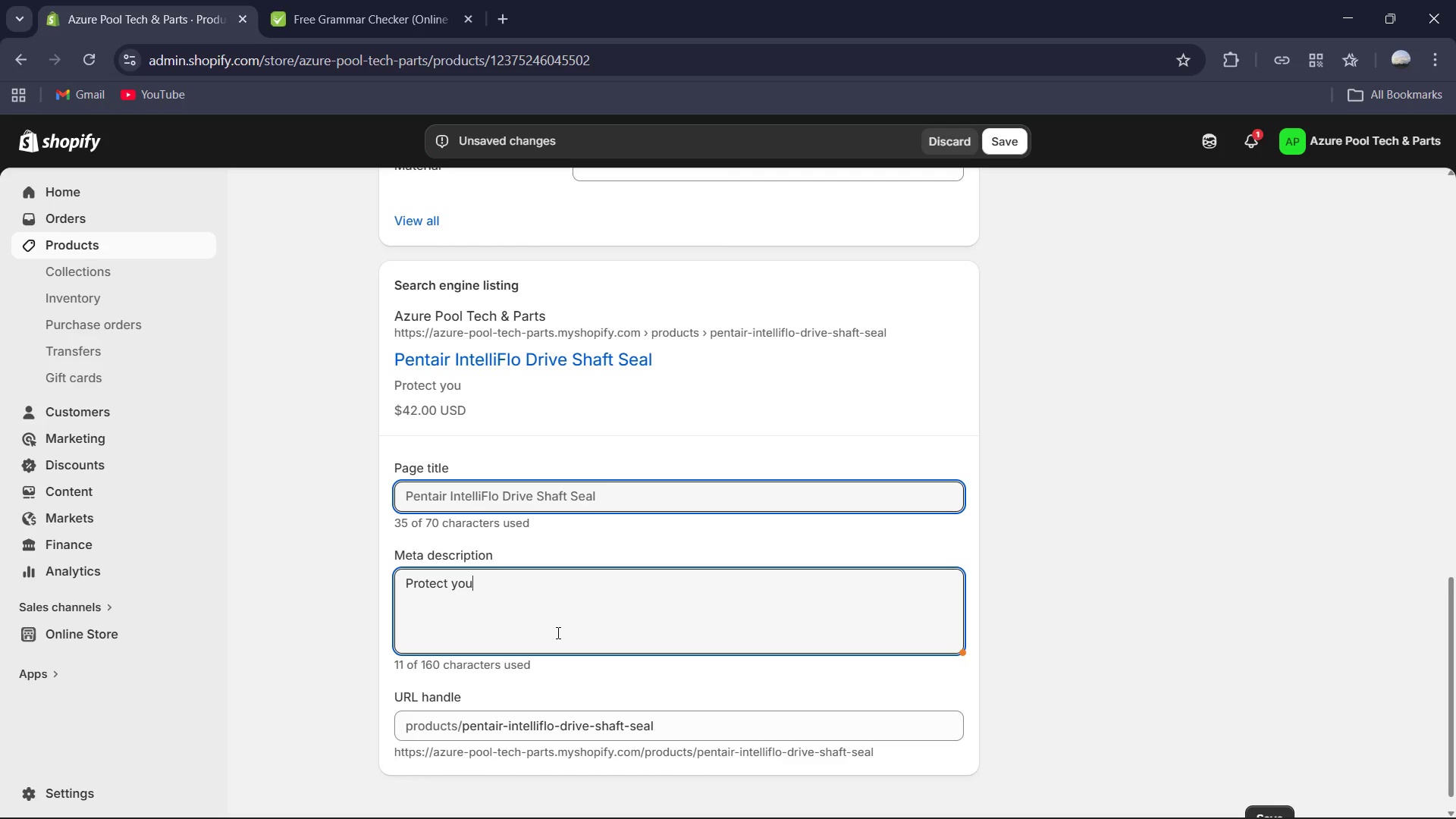 
key(Control+R)
 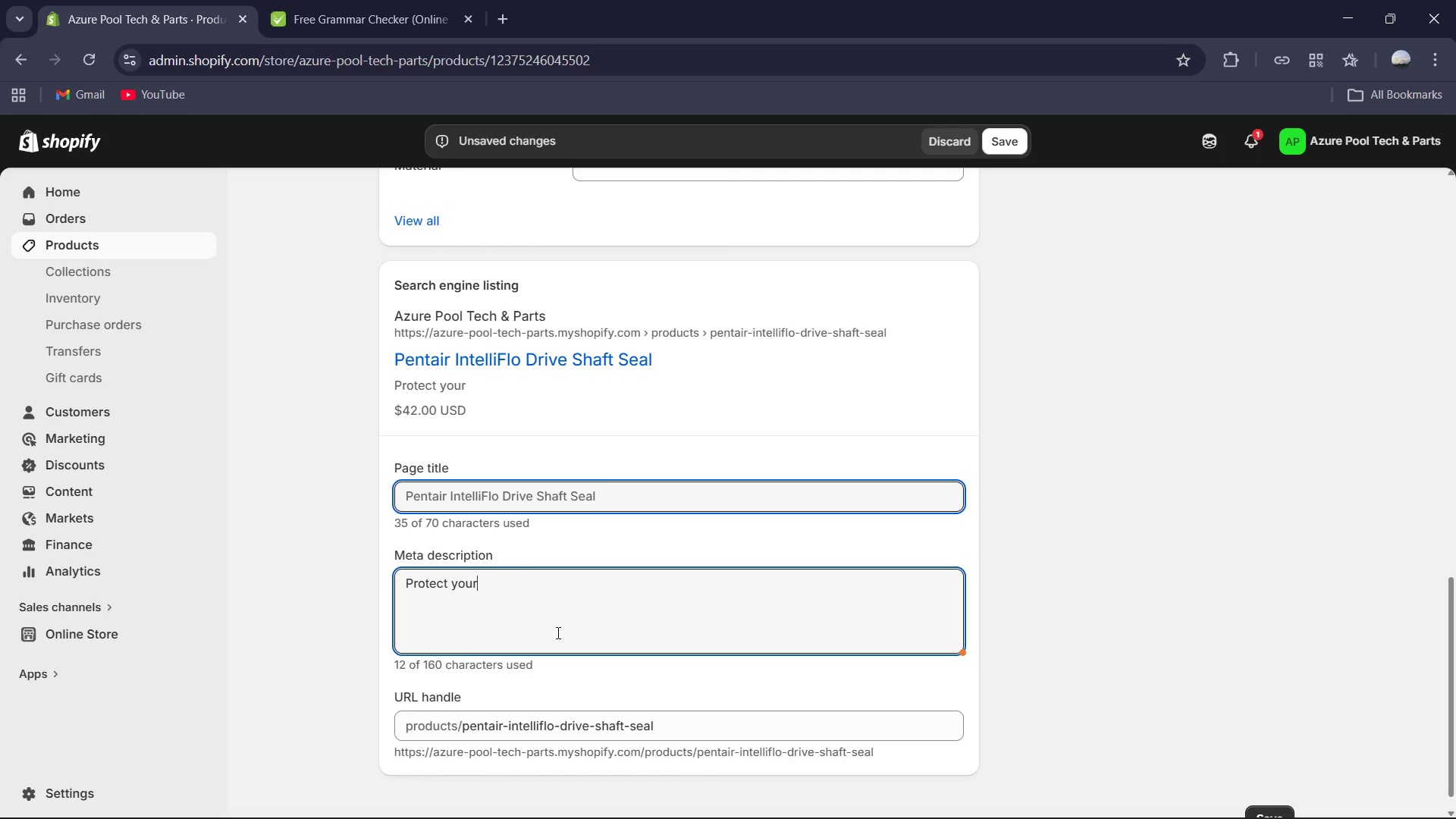 
key(Control+Space)
 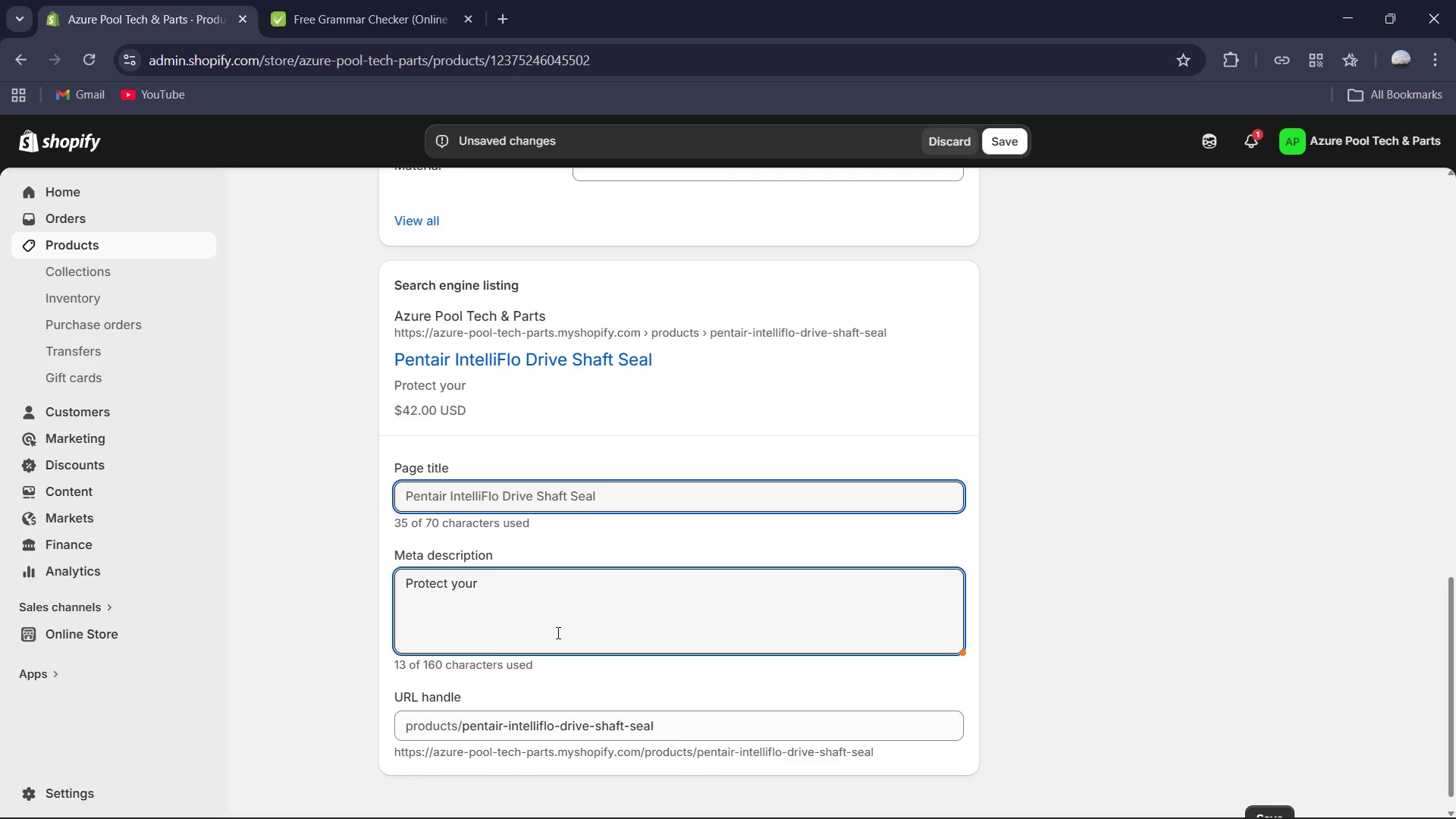 
key(Control+Shift+ShiftRight)
 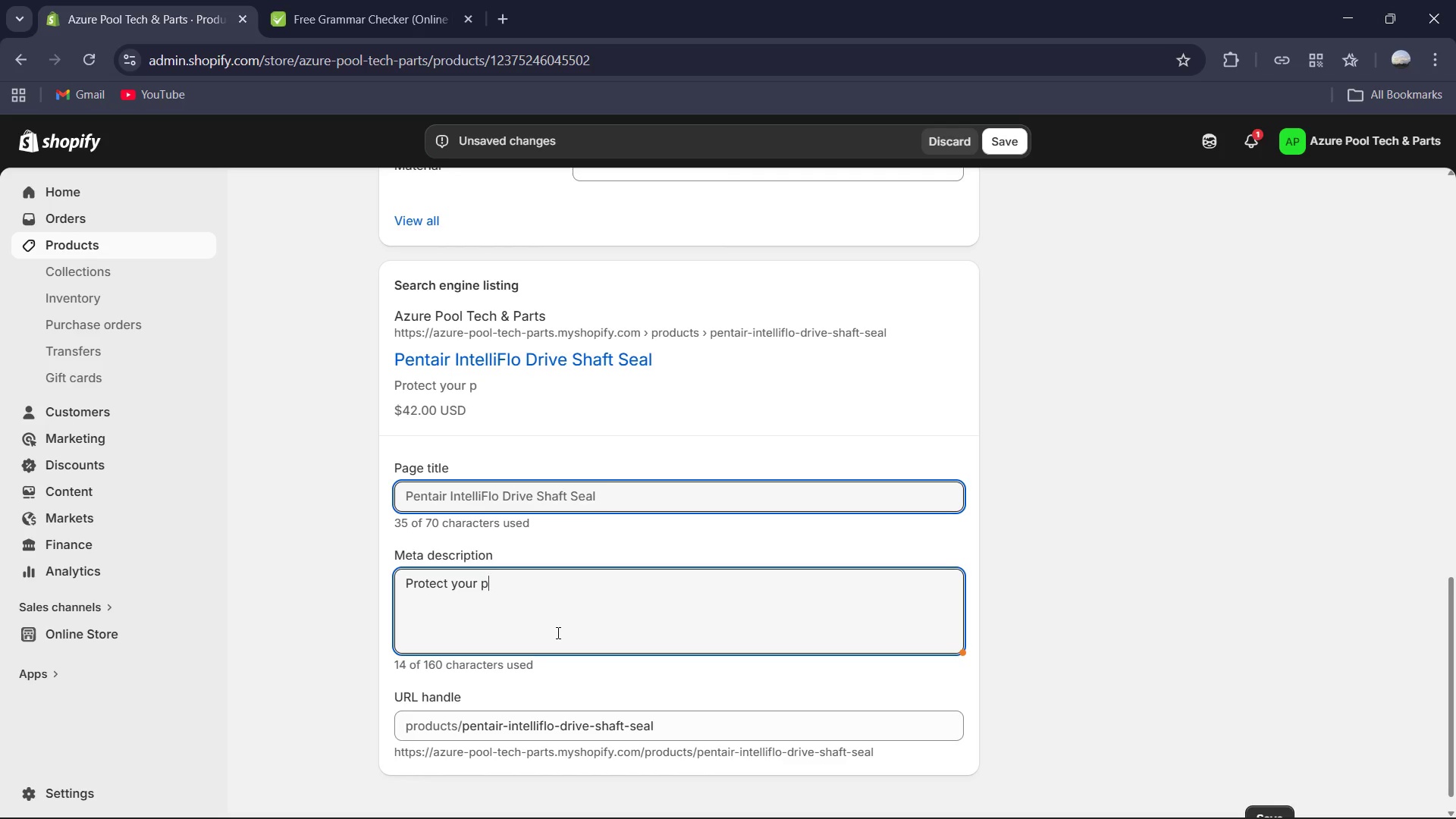 
key(Control+P)
 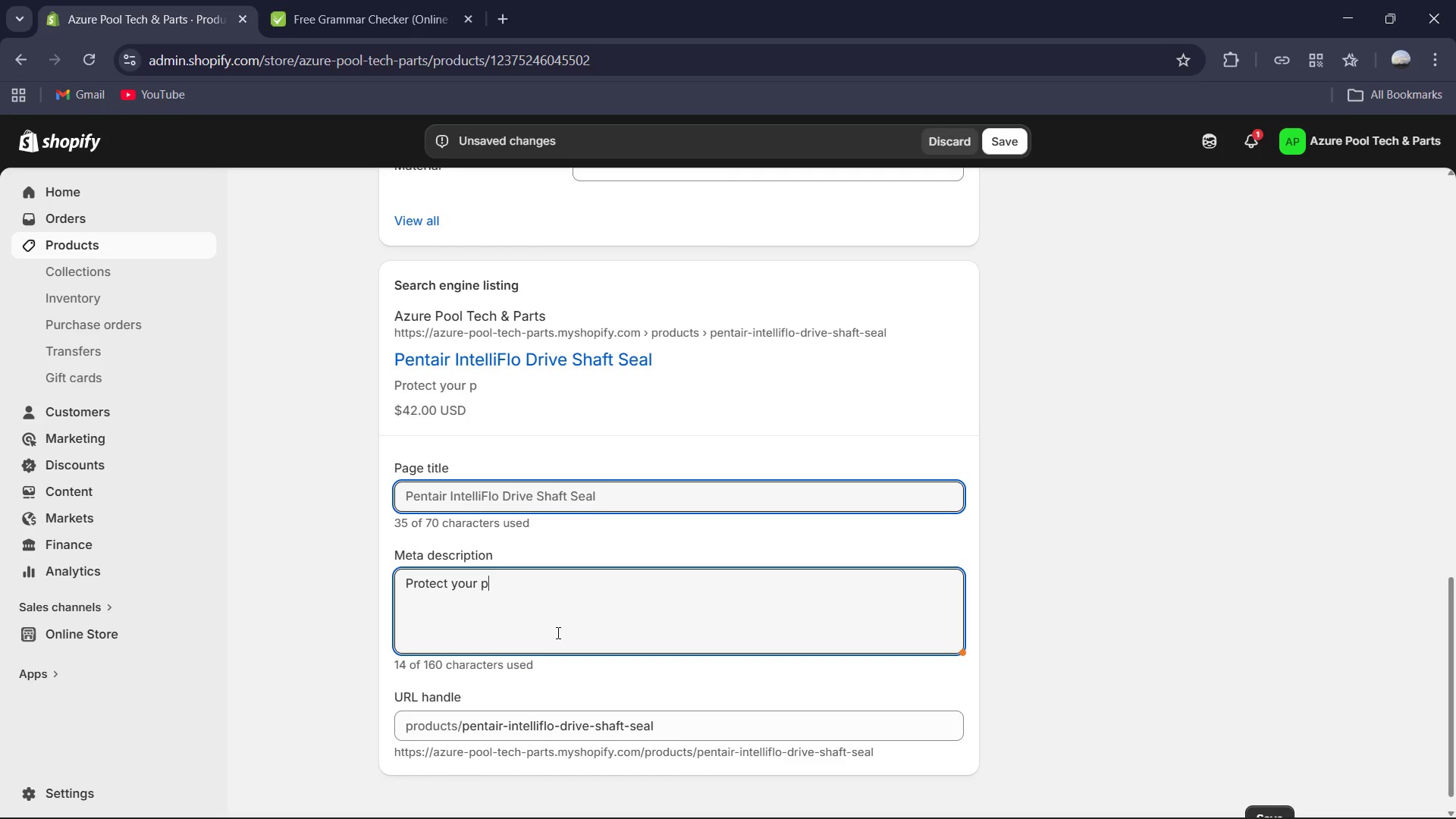 
key(Control+E)
 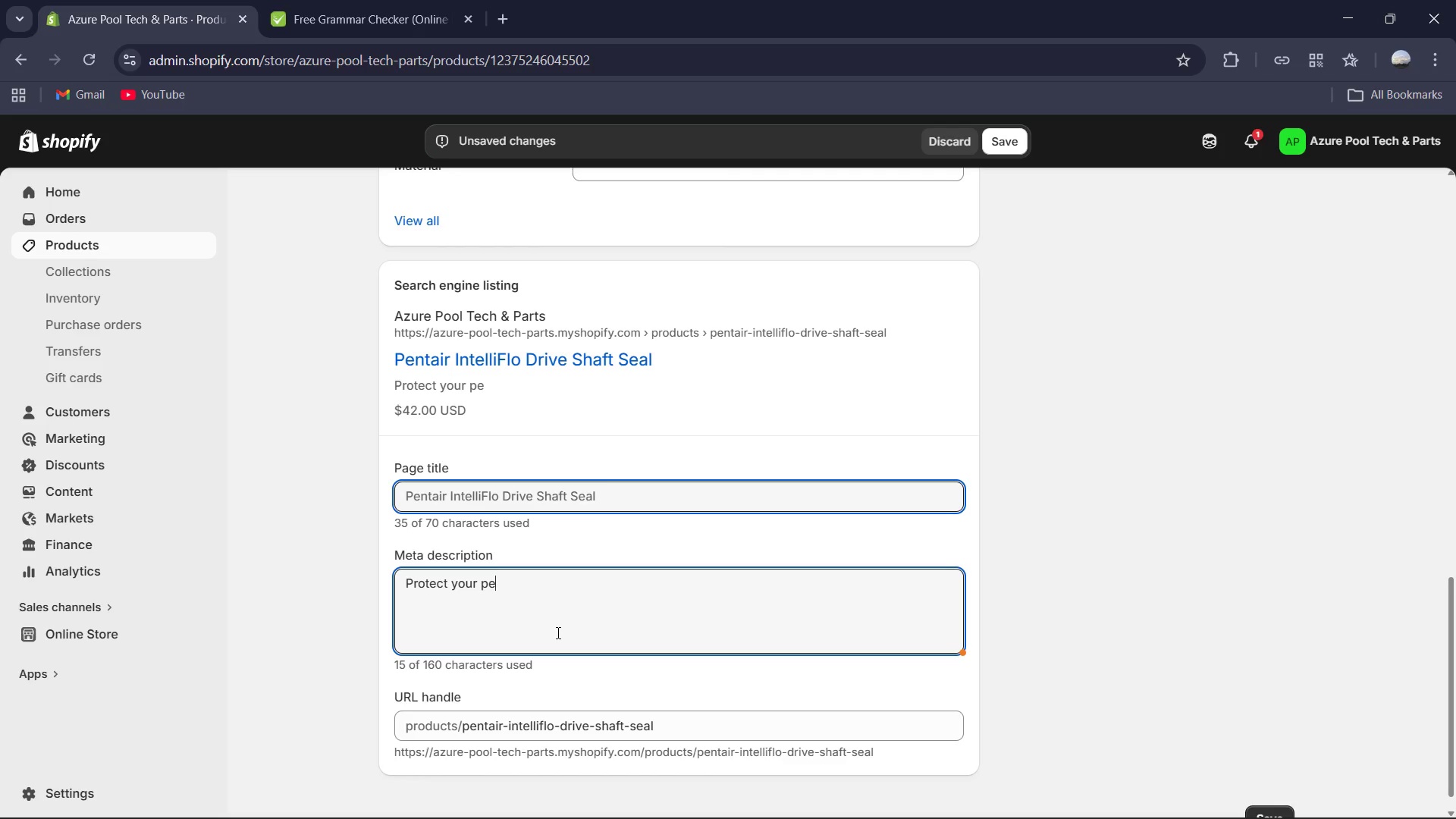 
type(ntait )
key(Backspace)
type(r)
key(Backspace)
key(Backspace)
type(r IntelliFlo motor eith )
key(Backspace)
key(Backspace)
key(Backspace)
key(Backspace)
key(Backspace)
type(with a new drive shaft d)
key(Backspace)
type(seal. High-heat and ce)
key(Backspace)
type(hemical resitnt Viton construction. Prevents leaks at the pi)
key(Backspace)
type(ym)
key(Backspace)
key(Backspace)
type(ump motot)
key(Backspace)
type(r inyerface )
key(Backspace)
type(.)
 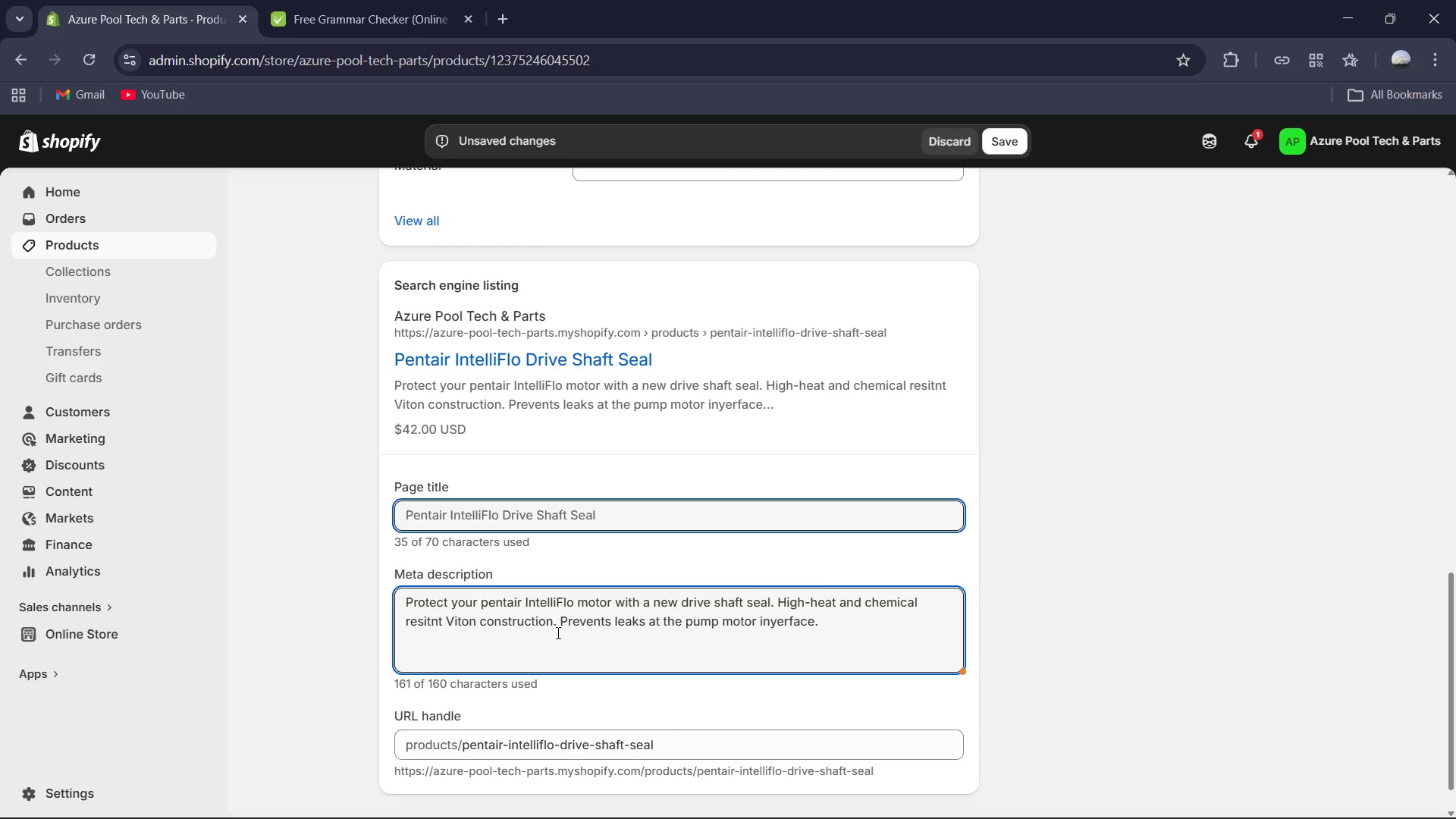 
key(Backspace)
 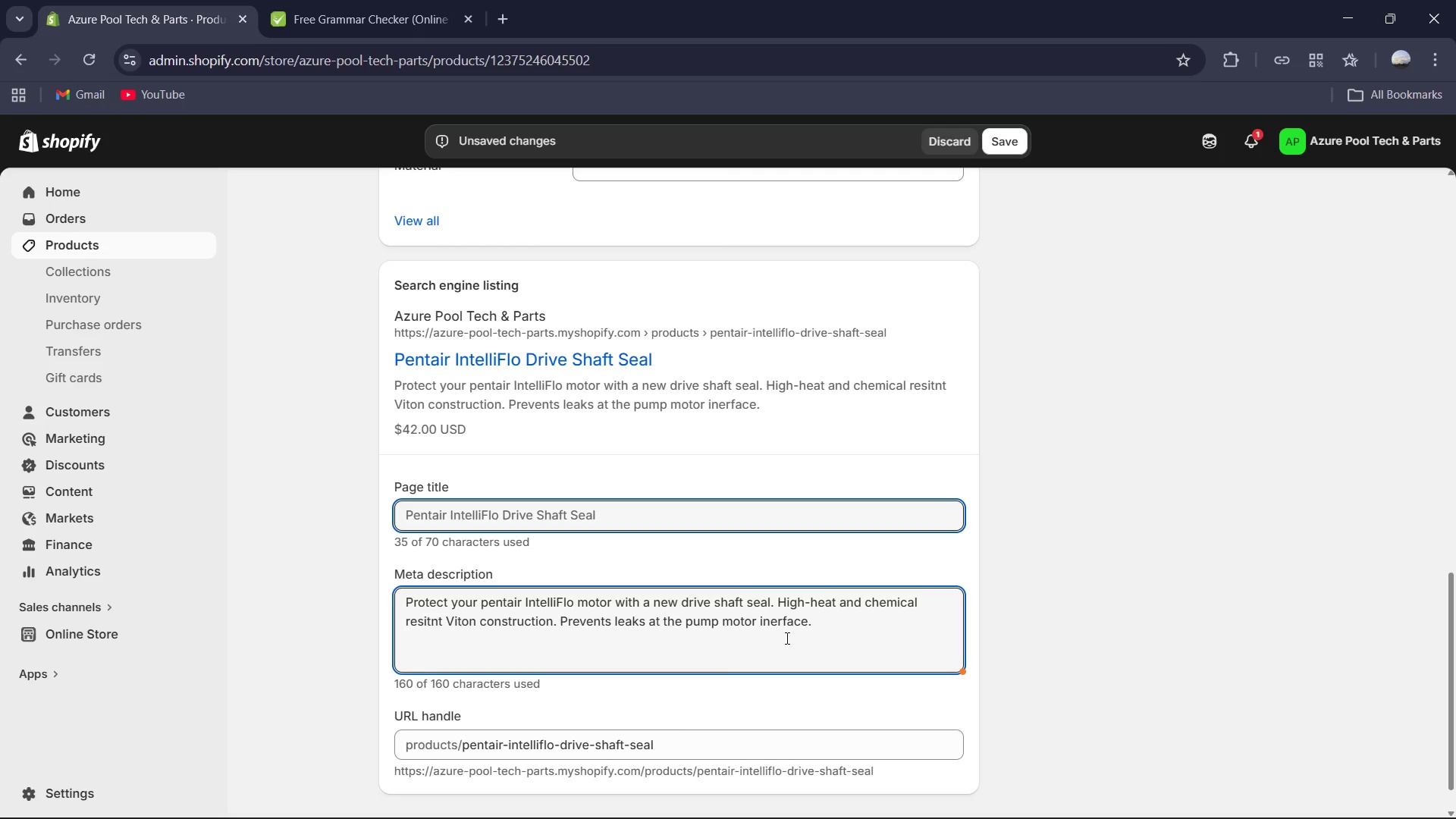 
key(T)
 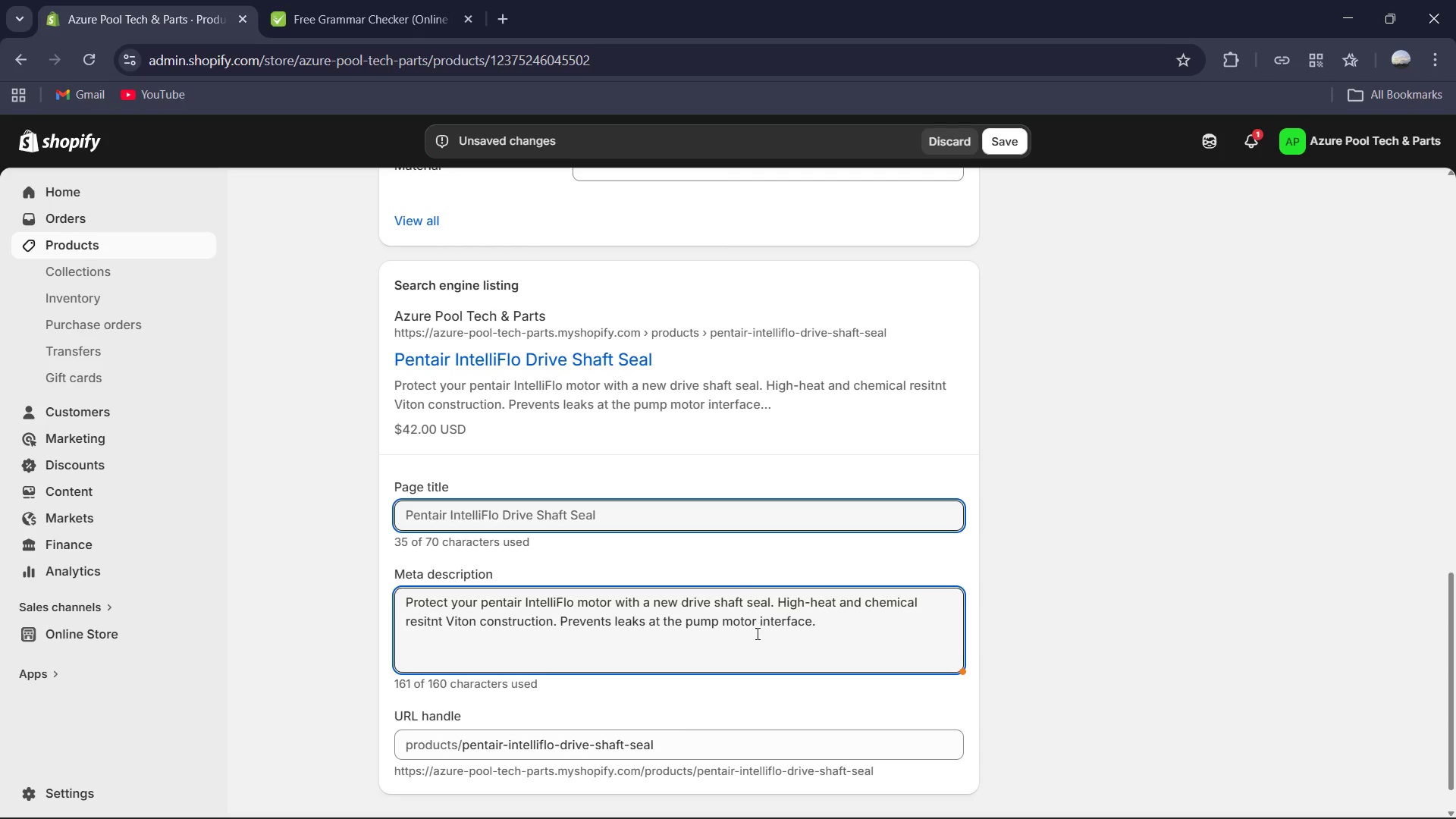 
left_click([752, 641])
 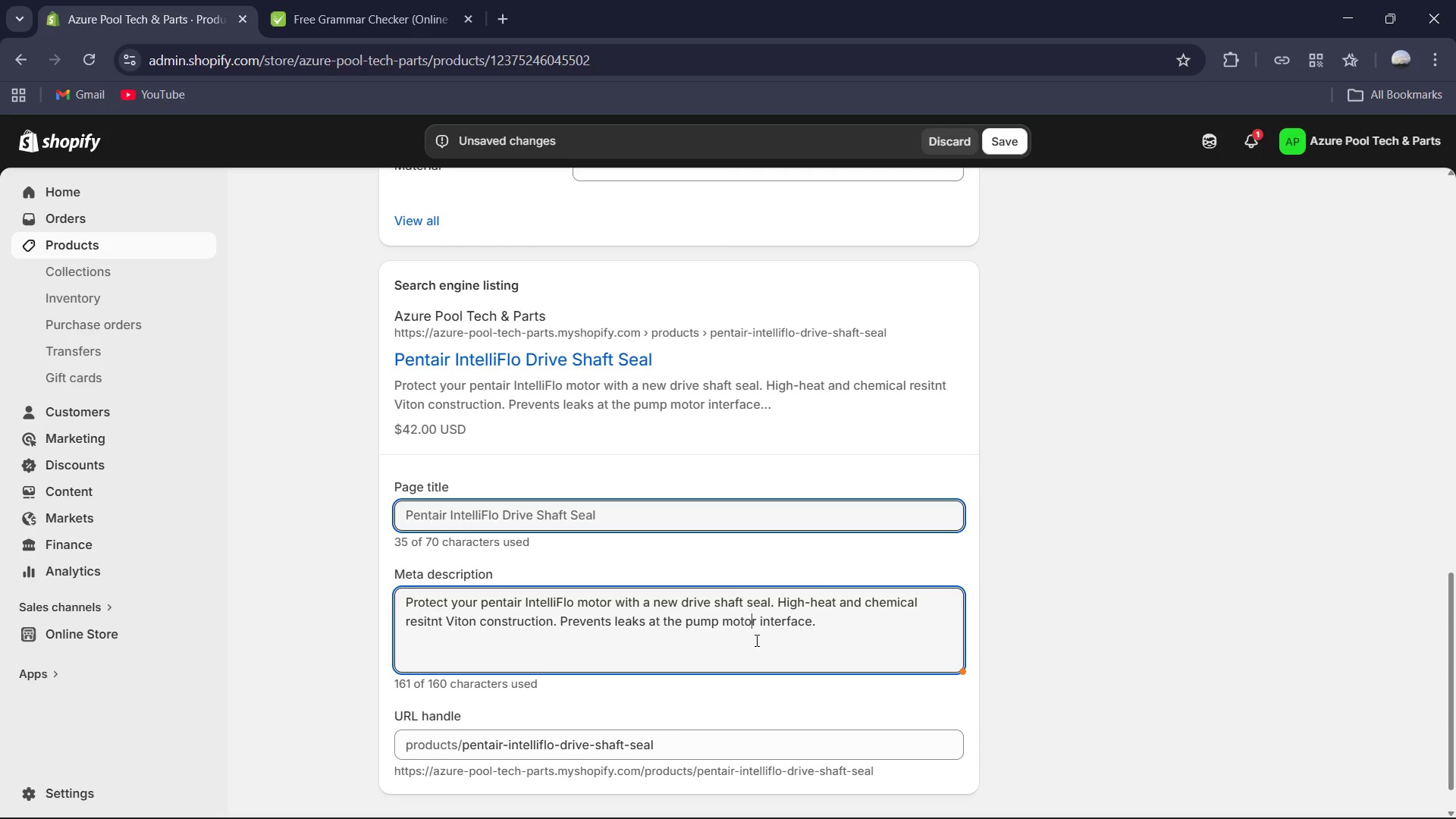 
key(Control+A)
 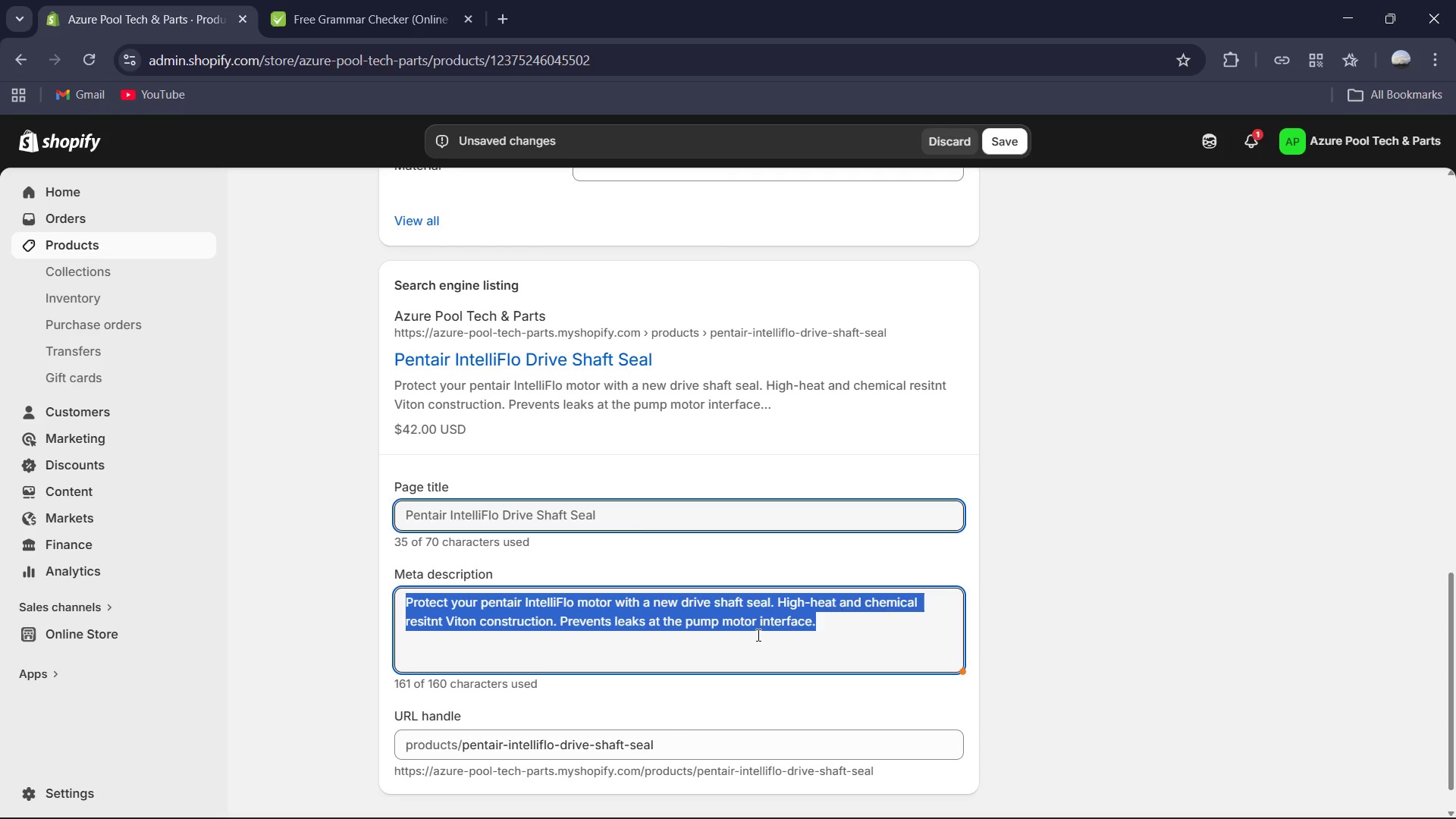 
key(Control+C)
 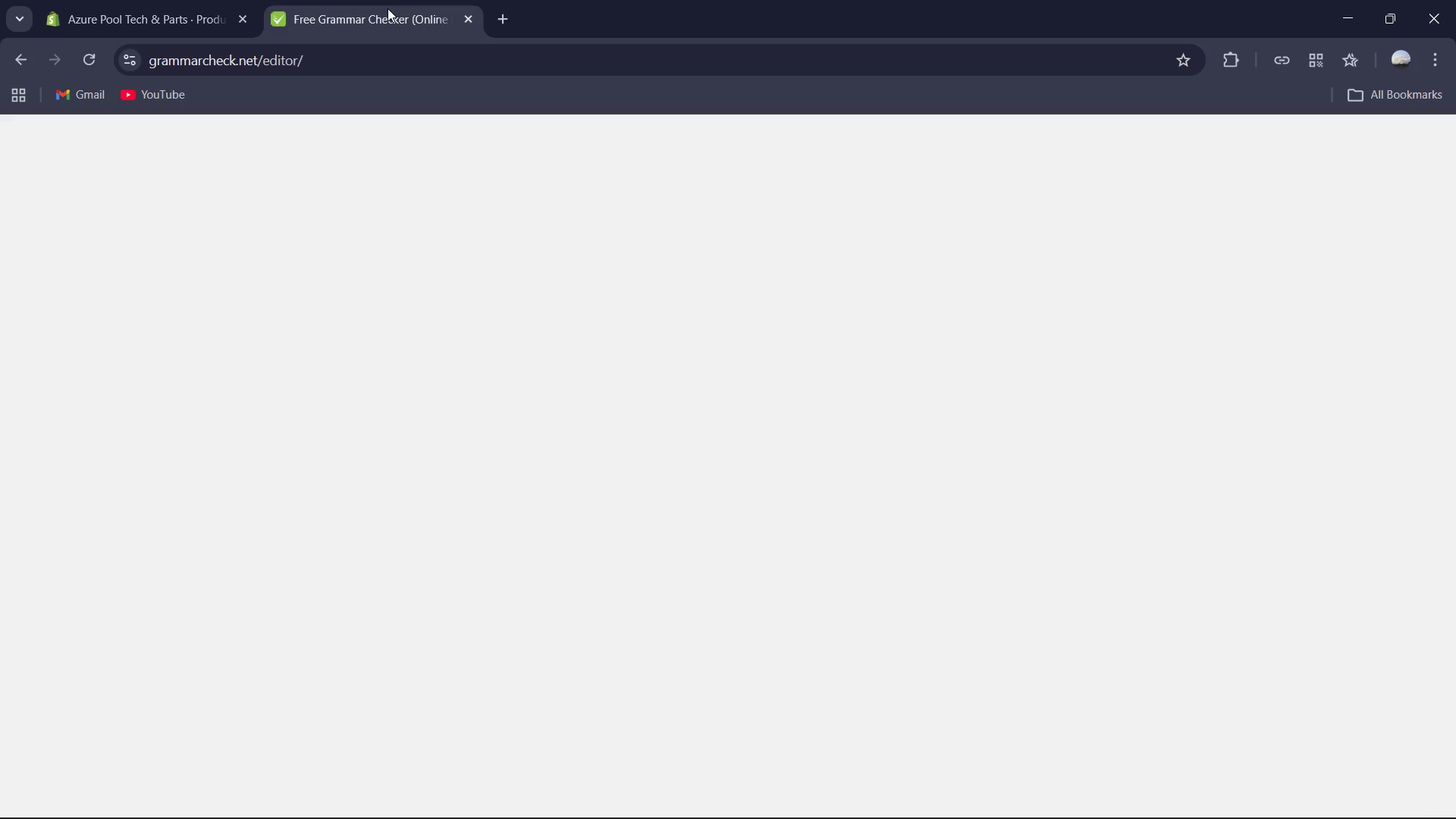 
key(Control+V)
 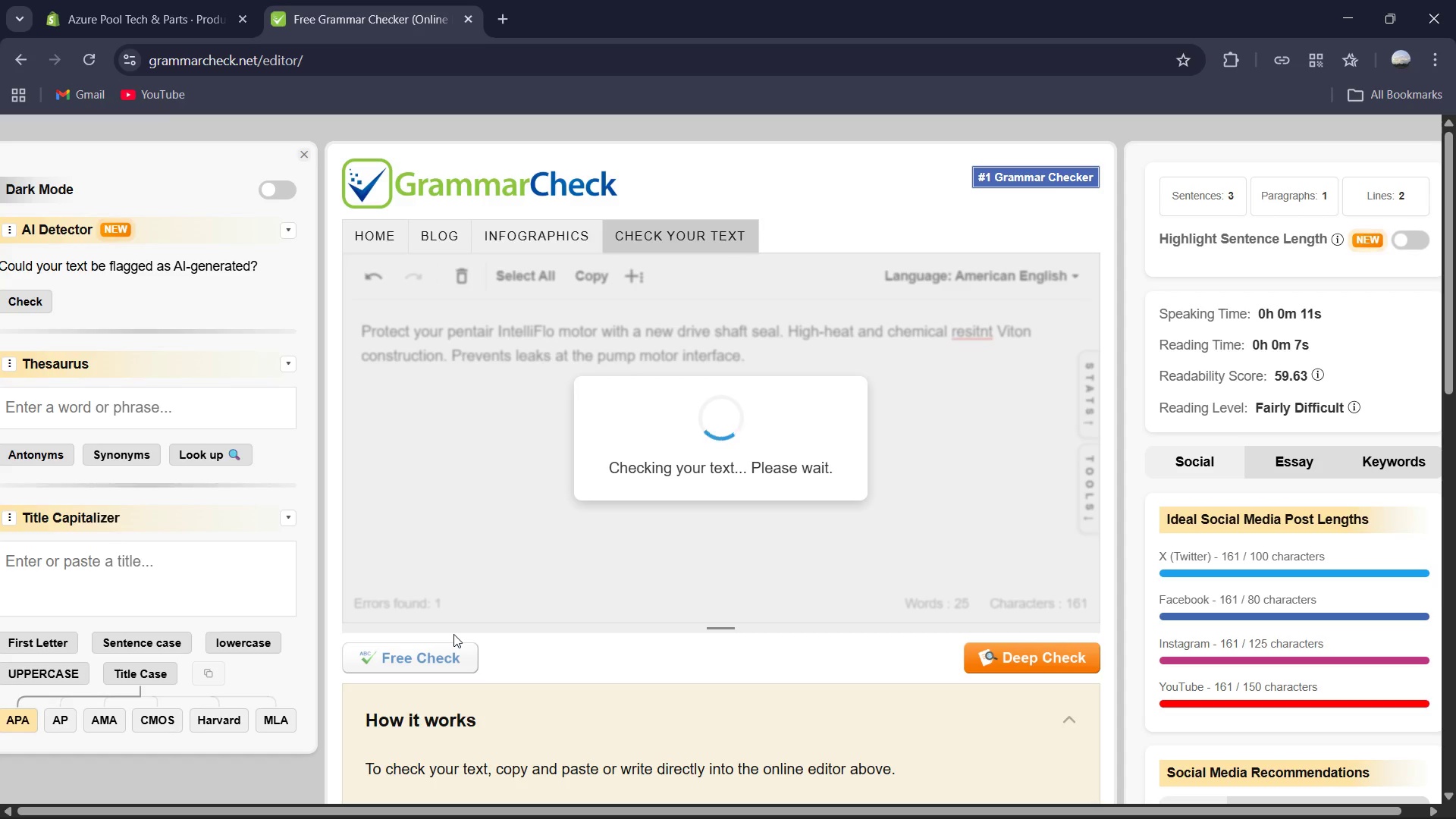 
wait(5.24)
 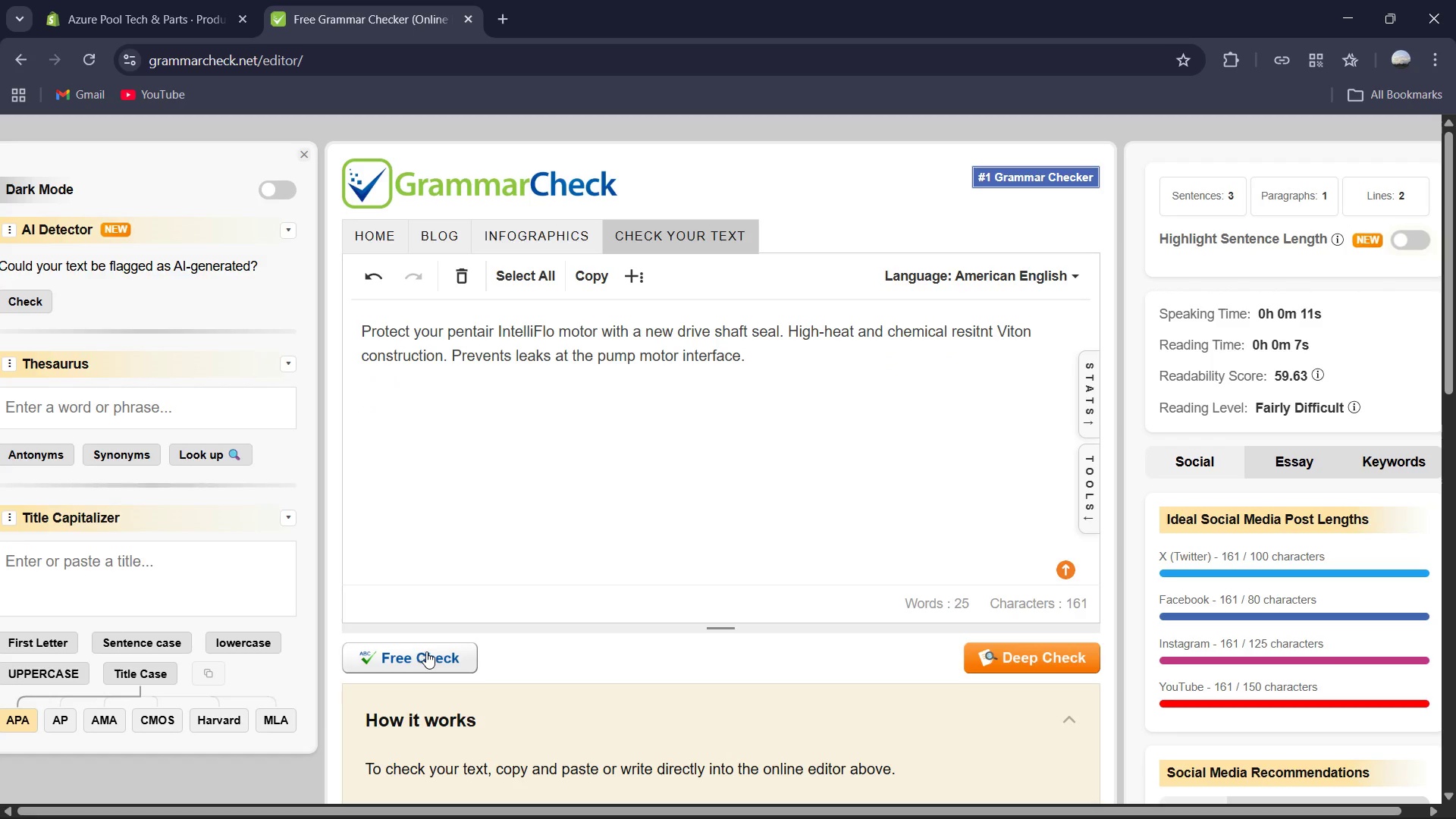 
left_click([701, 657])
 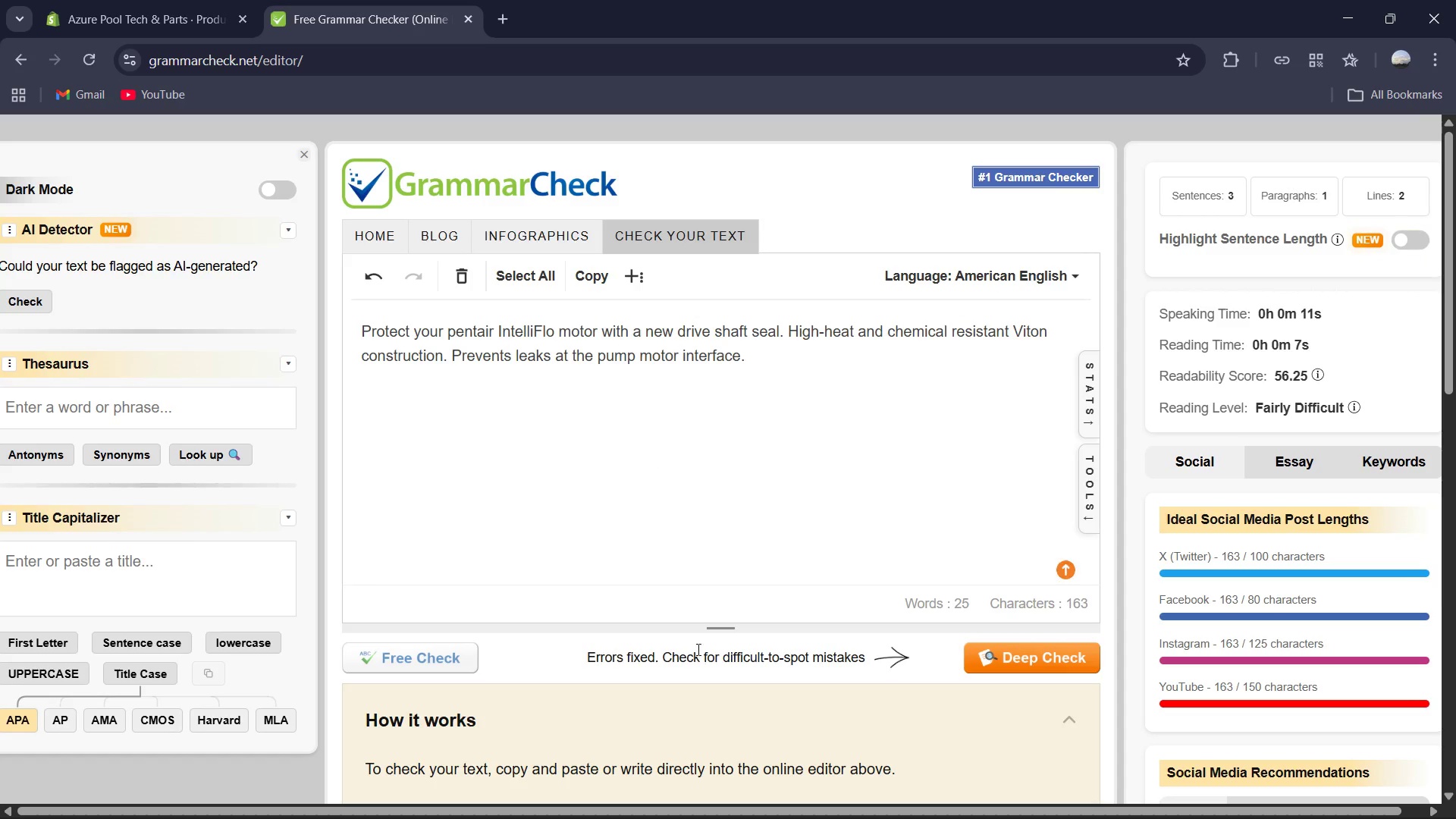 
left_click([562, 471])
 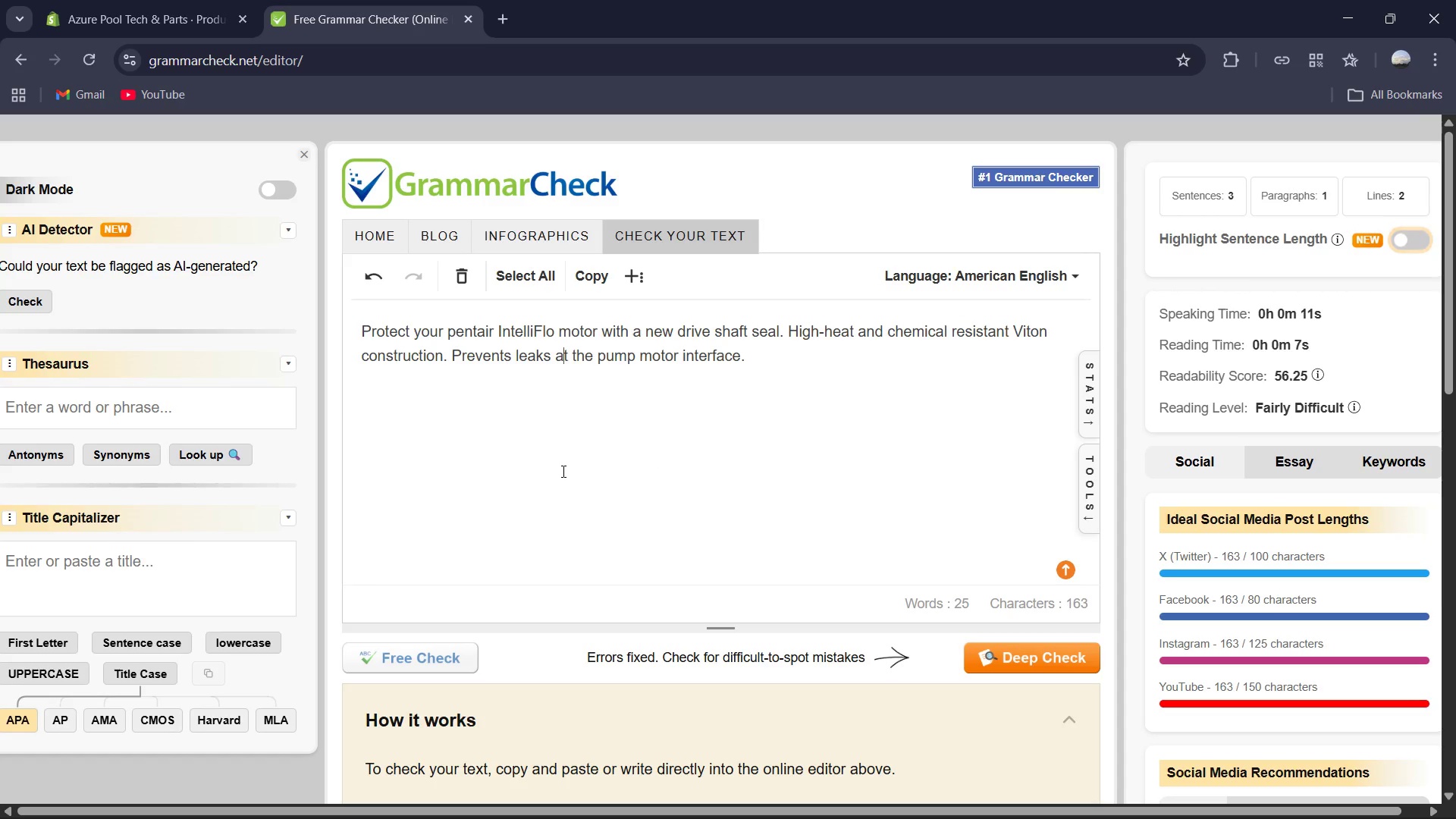 
key(Control+A)
 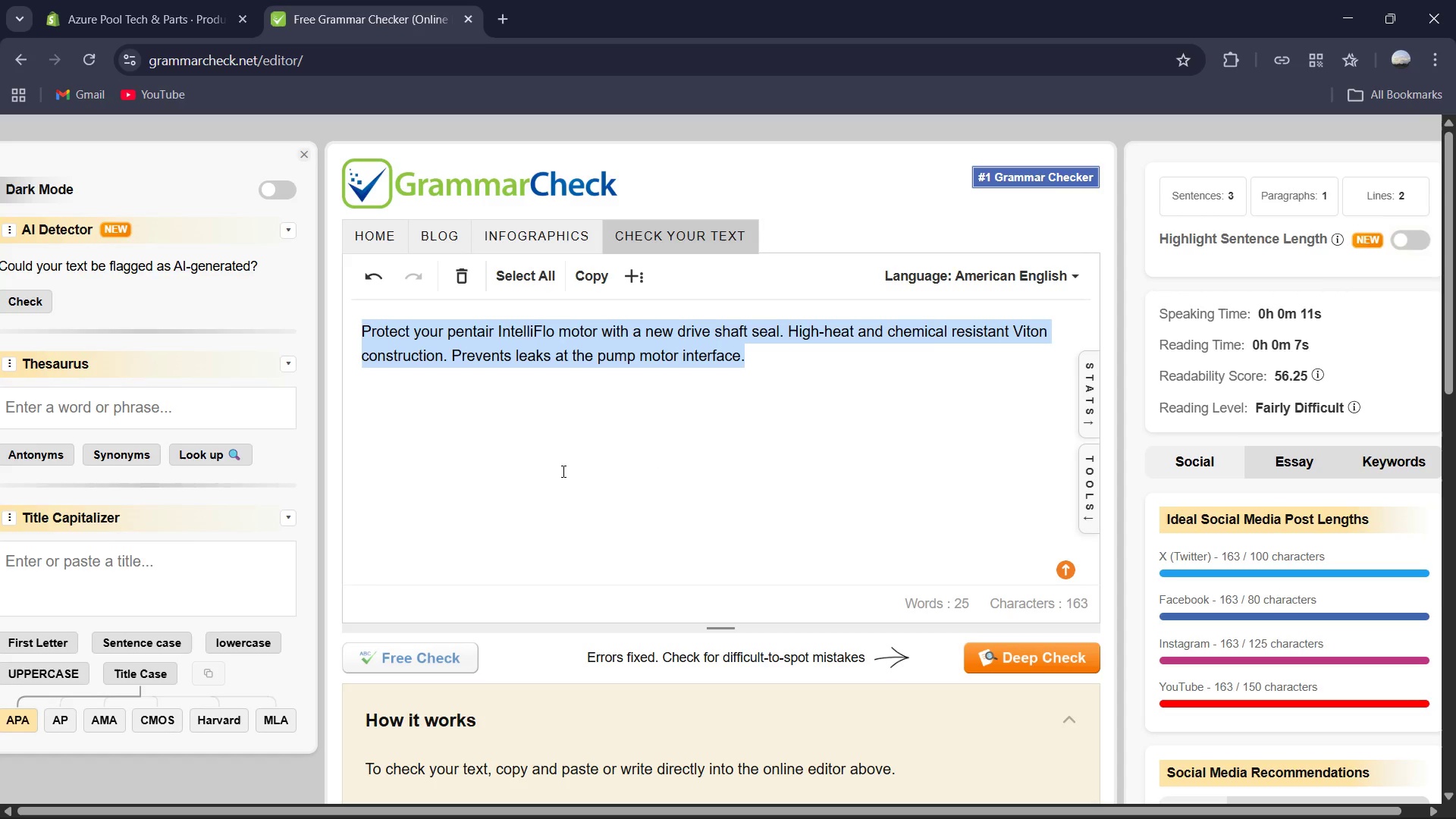 
key(Control+C)
 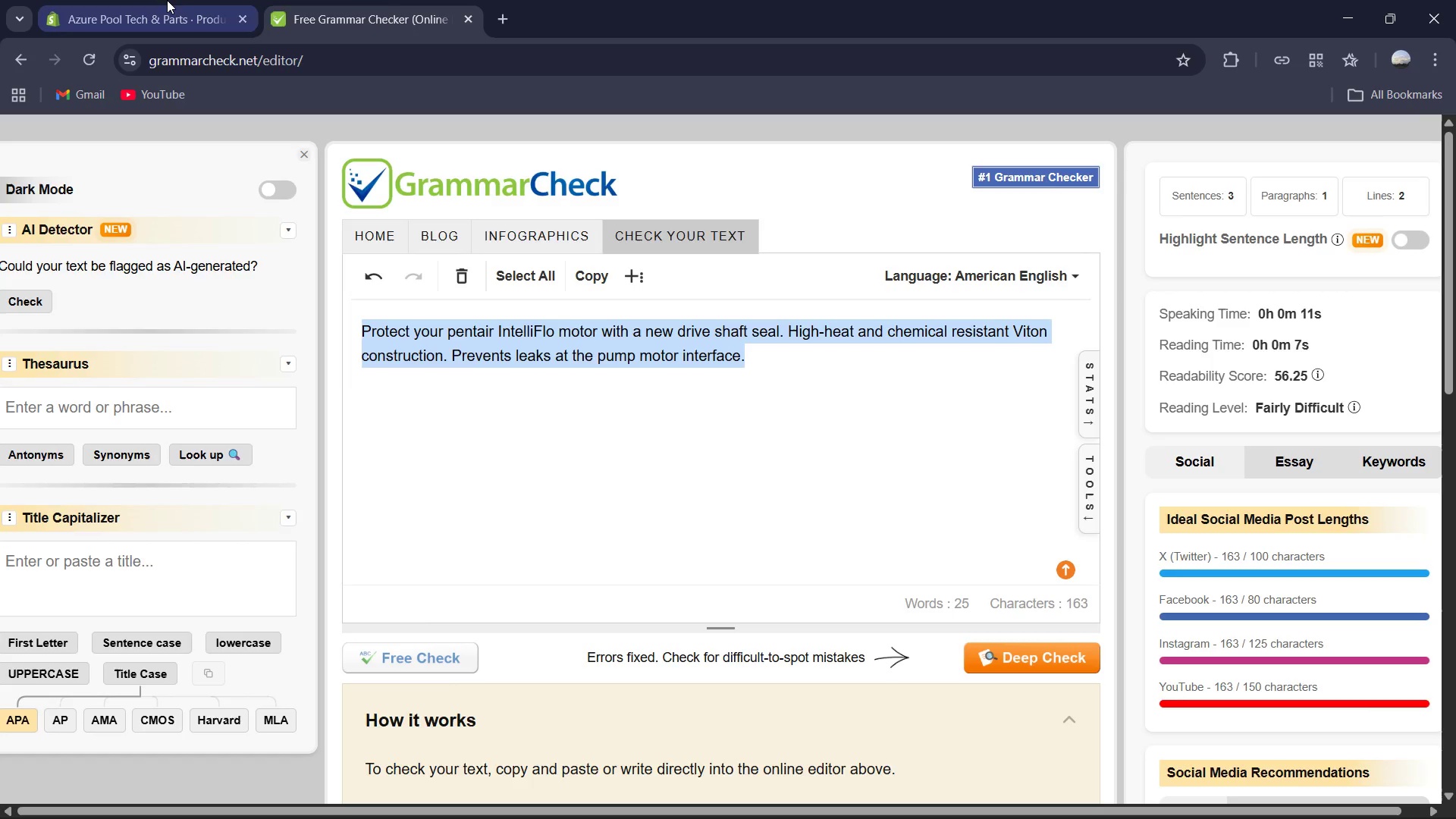 
left_click([163, 0])
 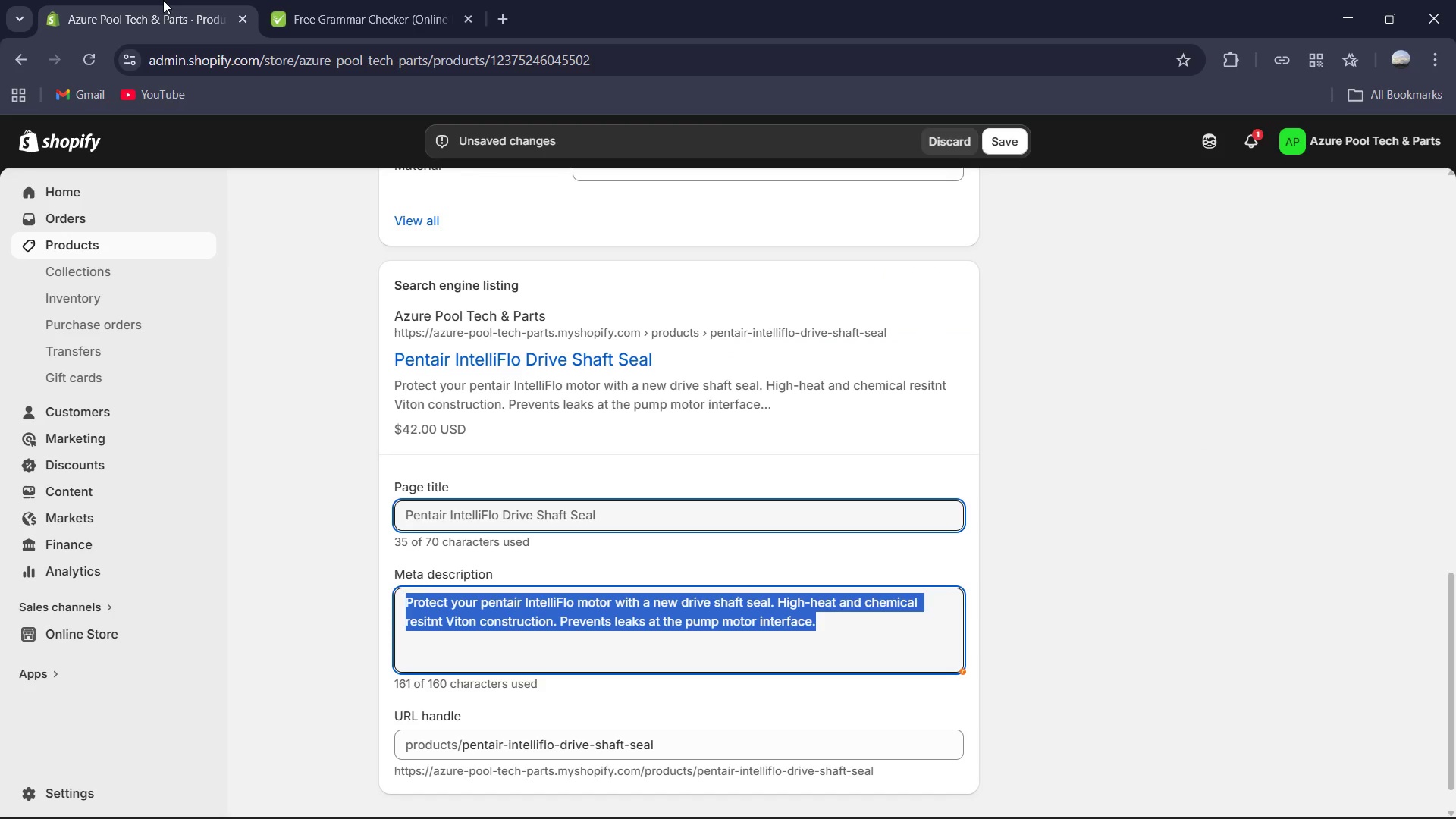 
key(Control+V)
 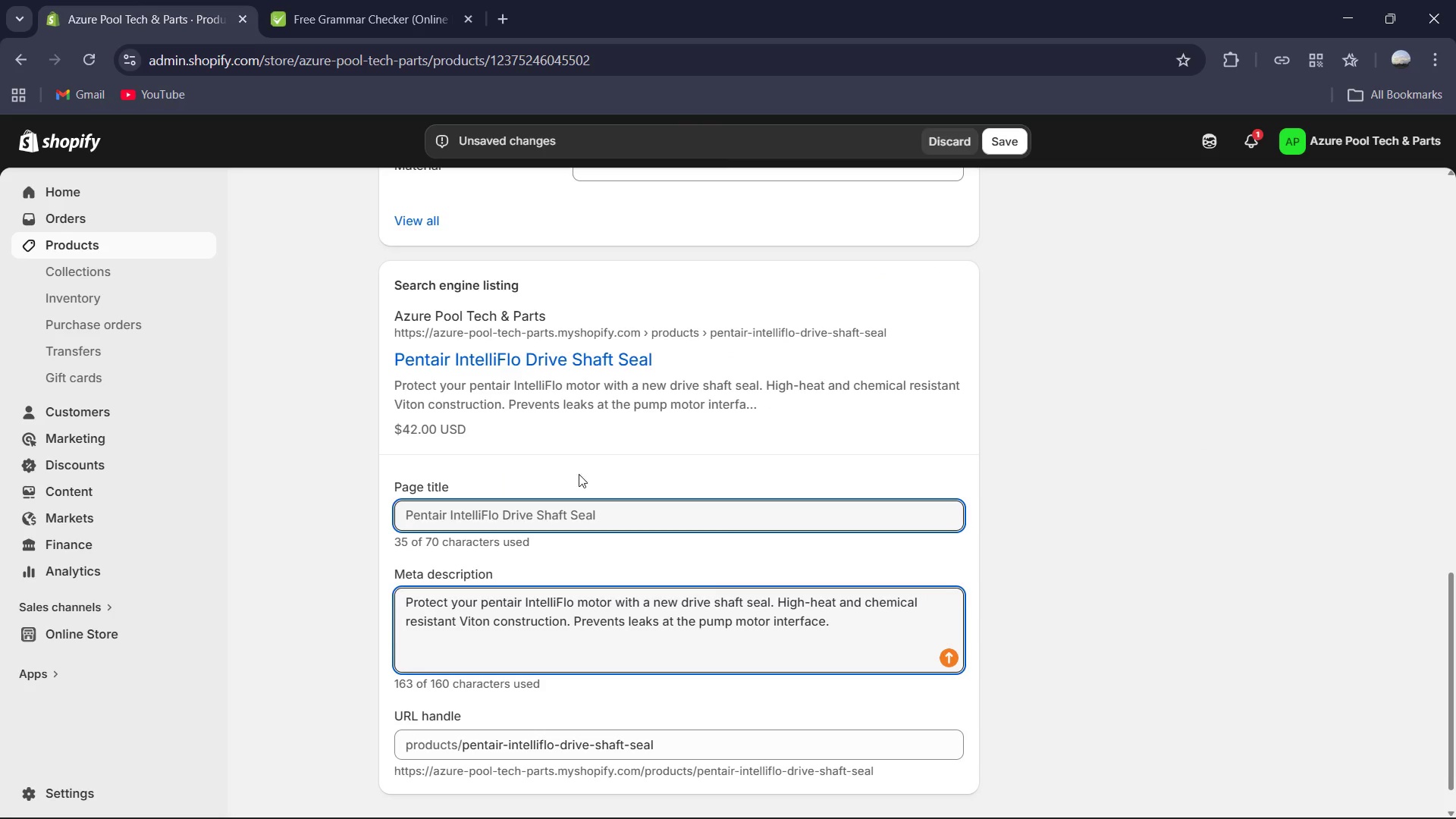 
scroll: coordinate [598, 472], scroll_direction: up, amount: 1.0
 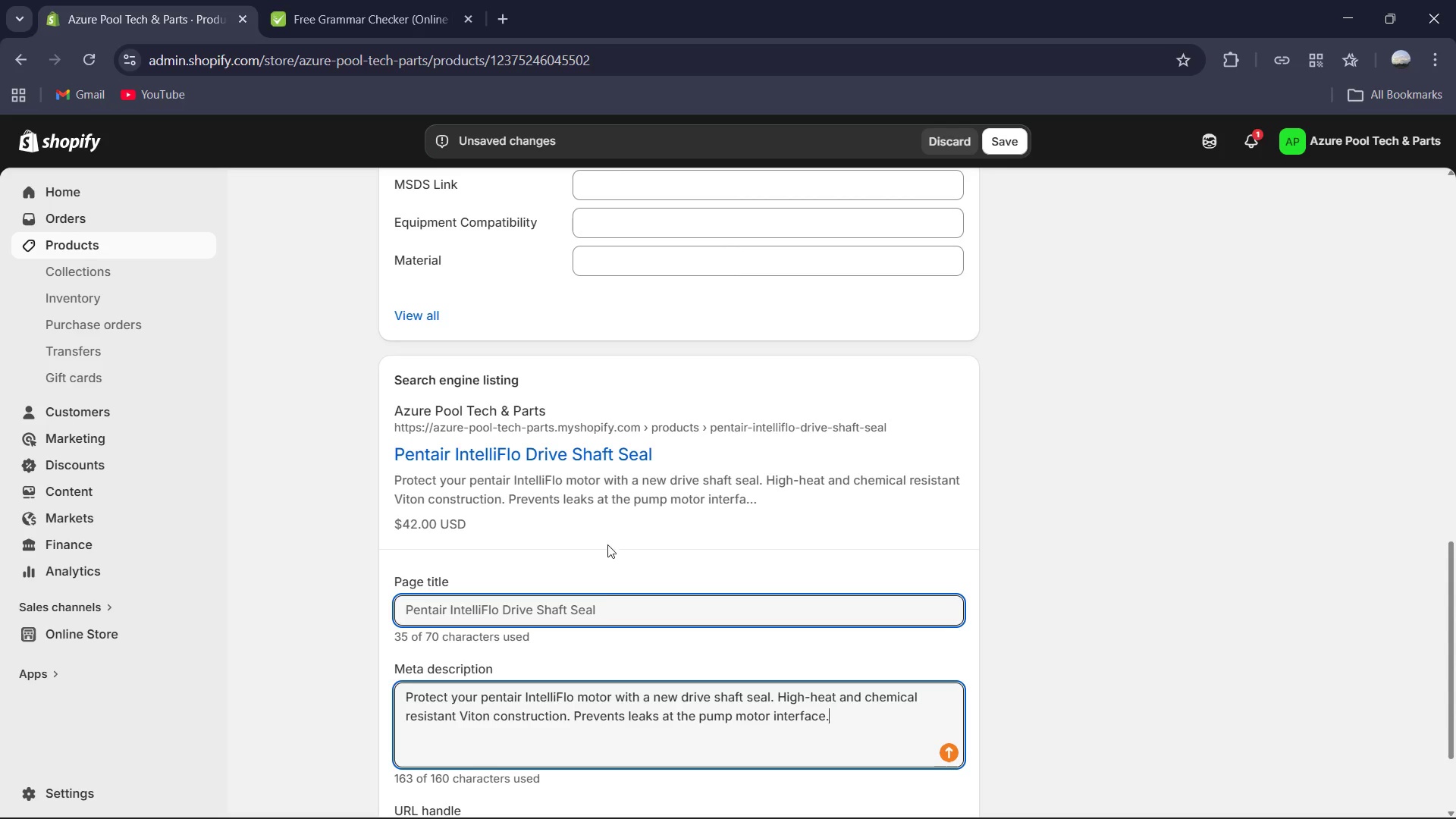 
left_click([605, 606])
 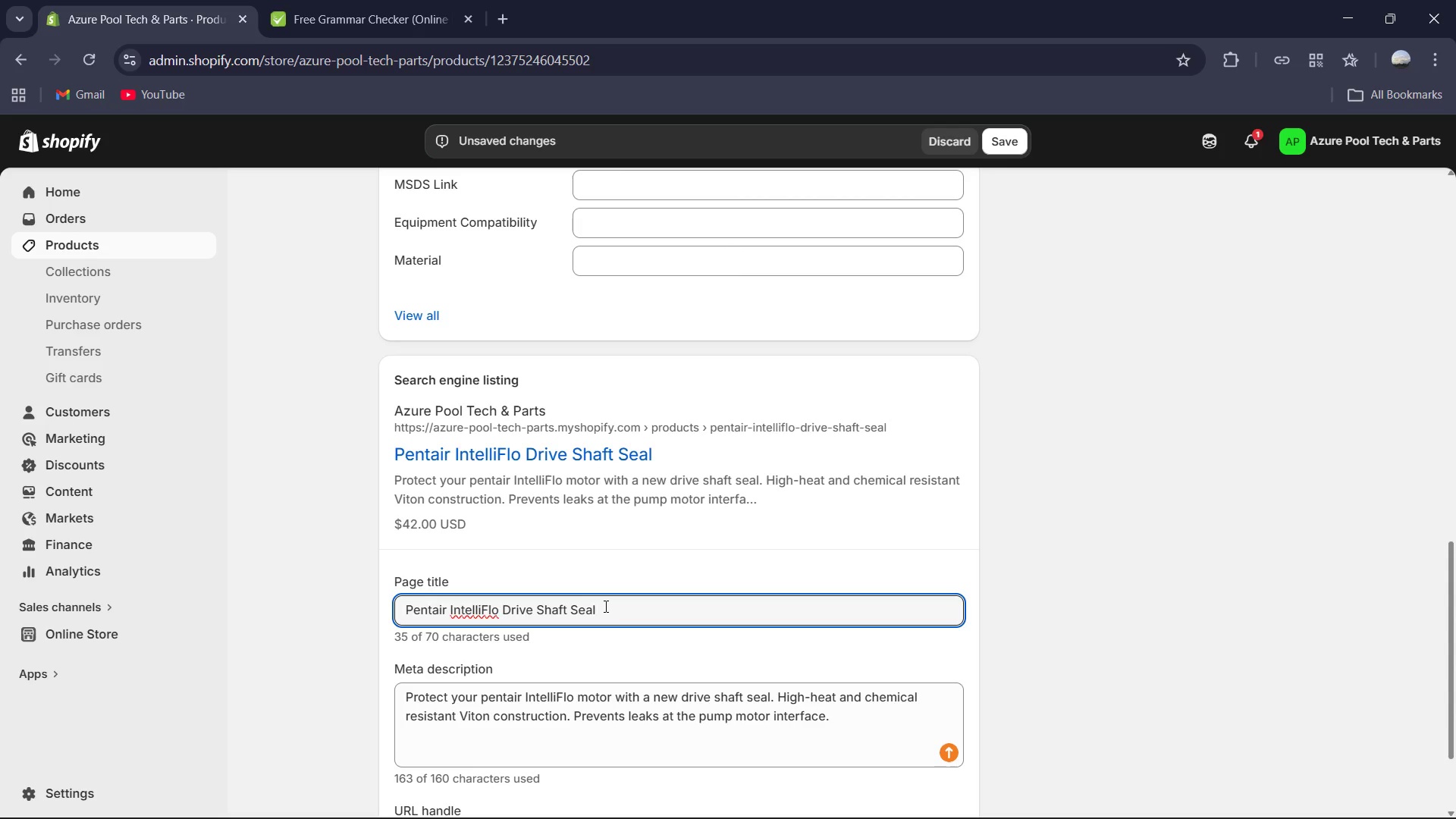 
wait(5.61)
 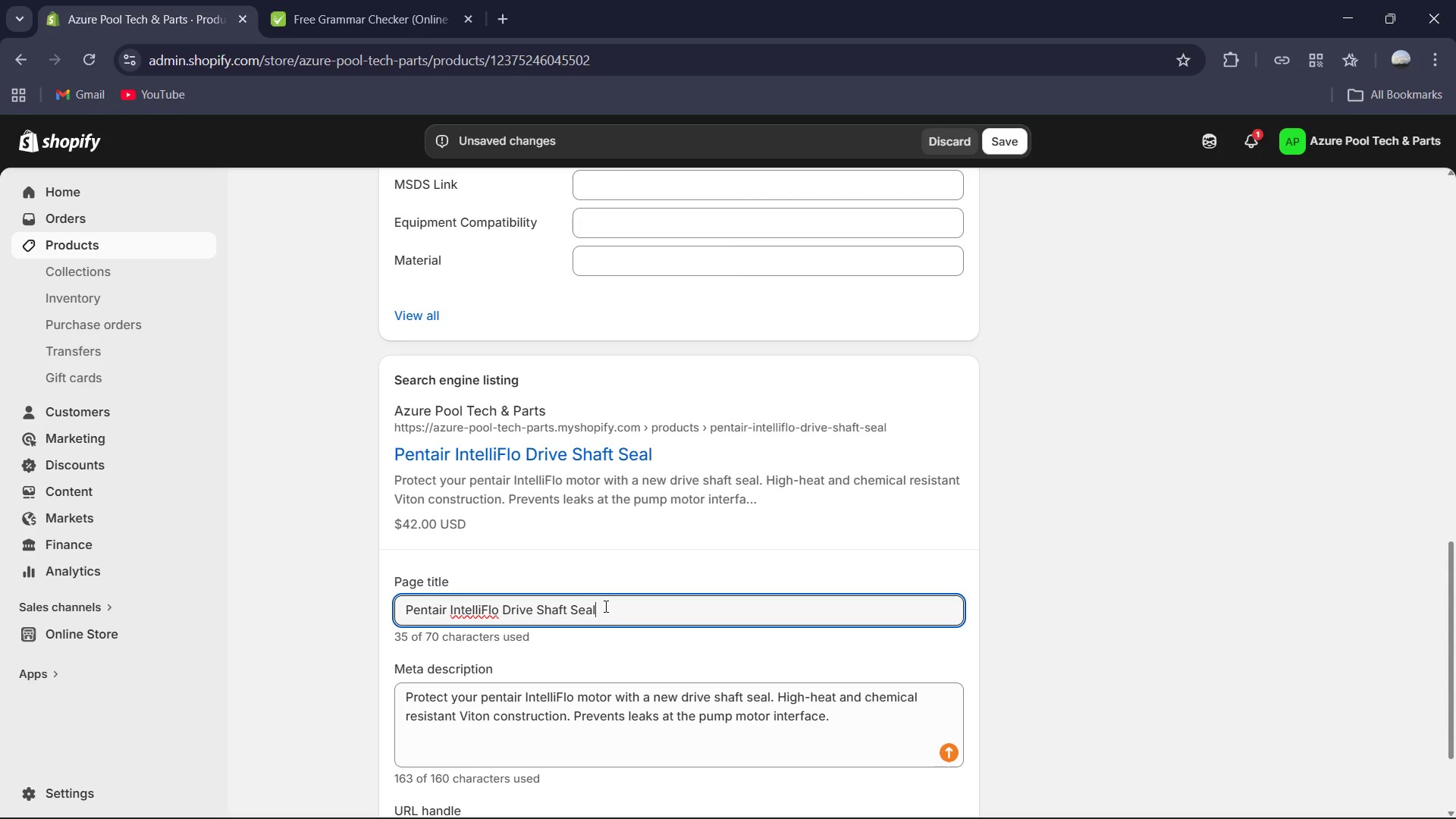 
type( Replacement | heavy Duty )
 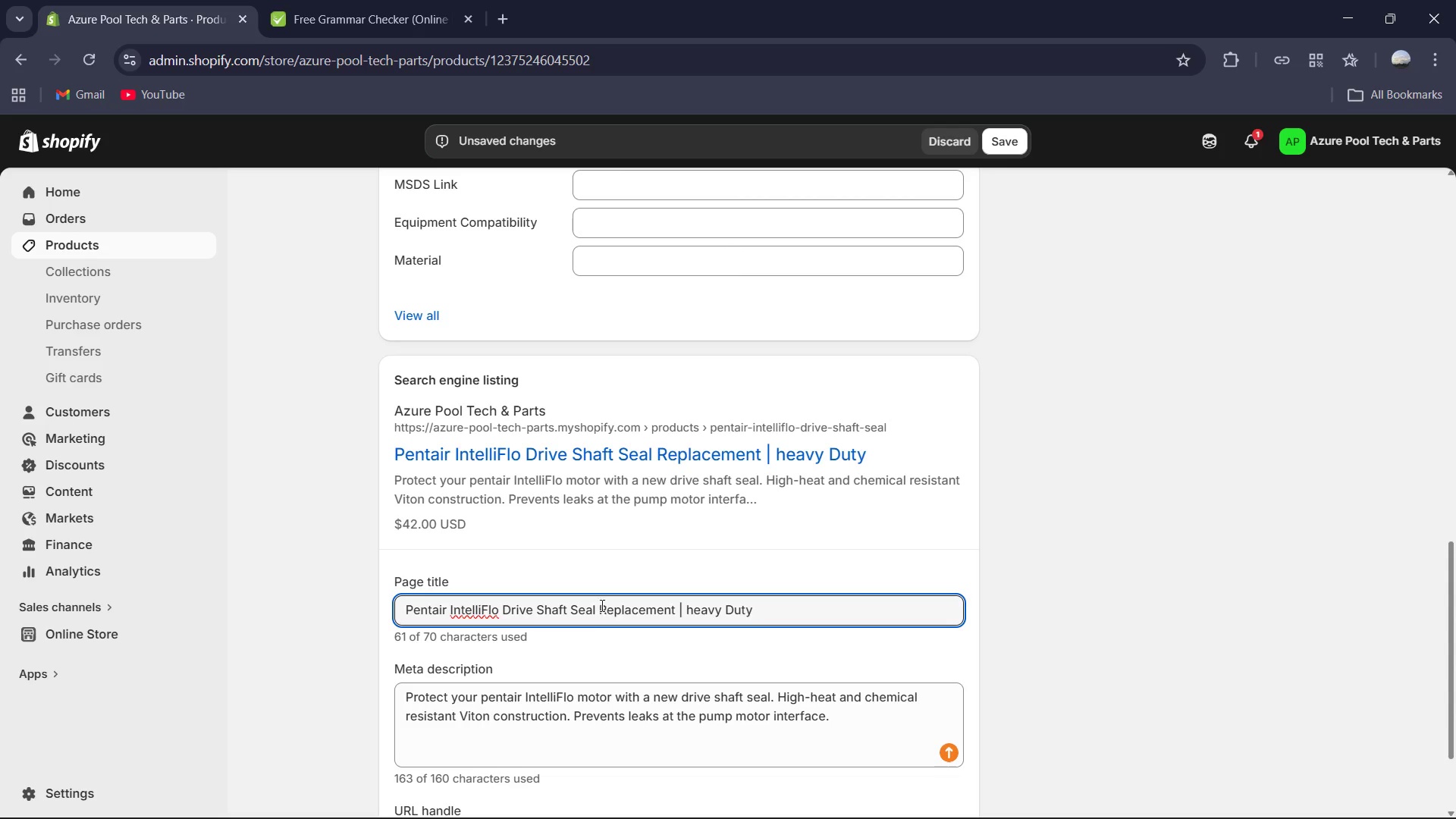 
left_click([693, 610])
 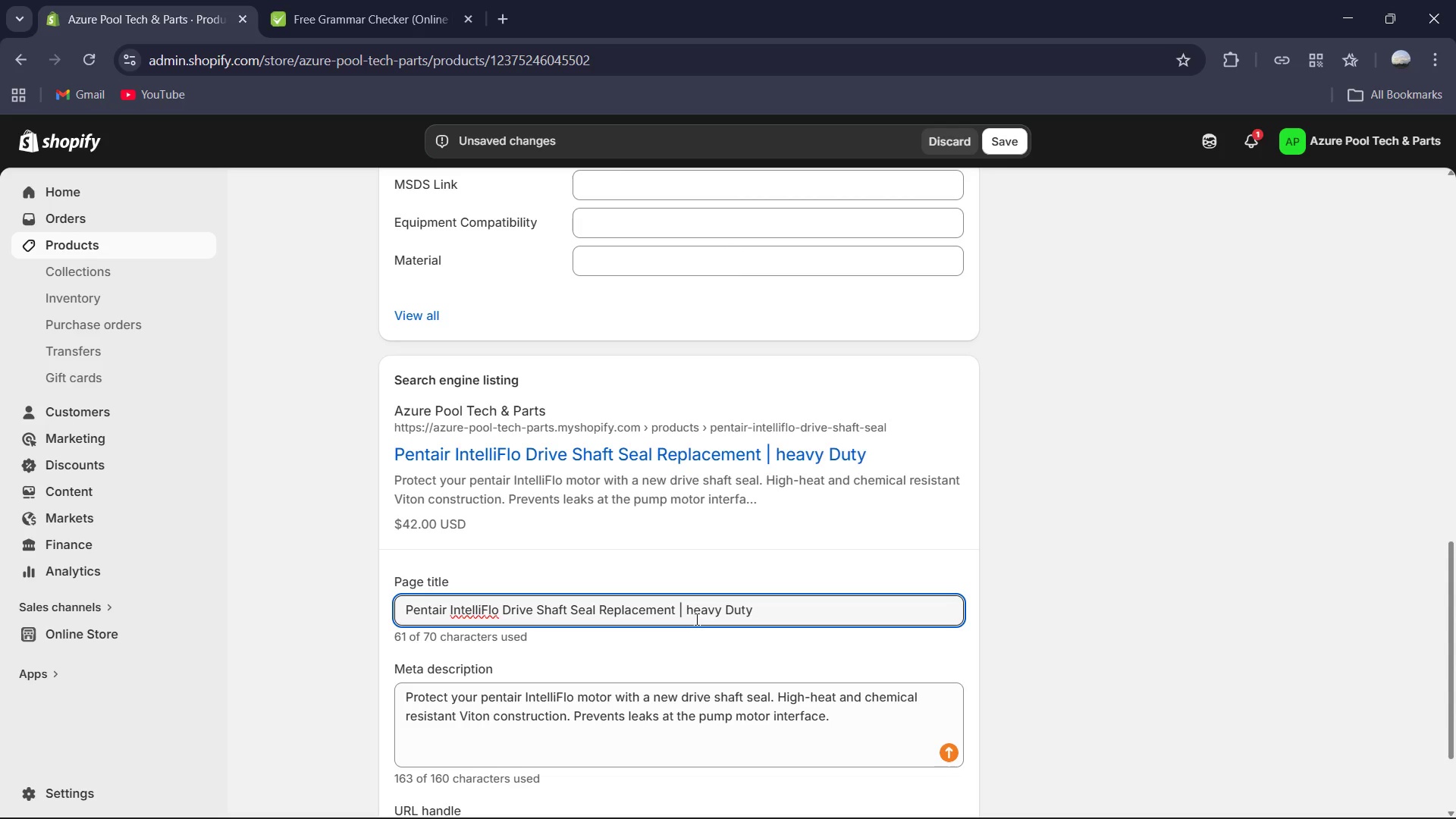 
key(Backspace)
 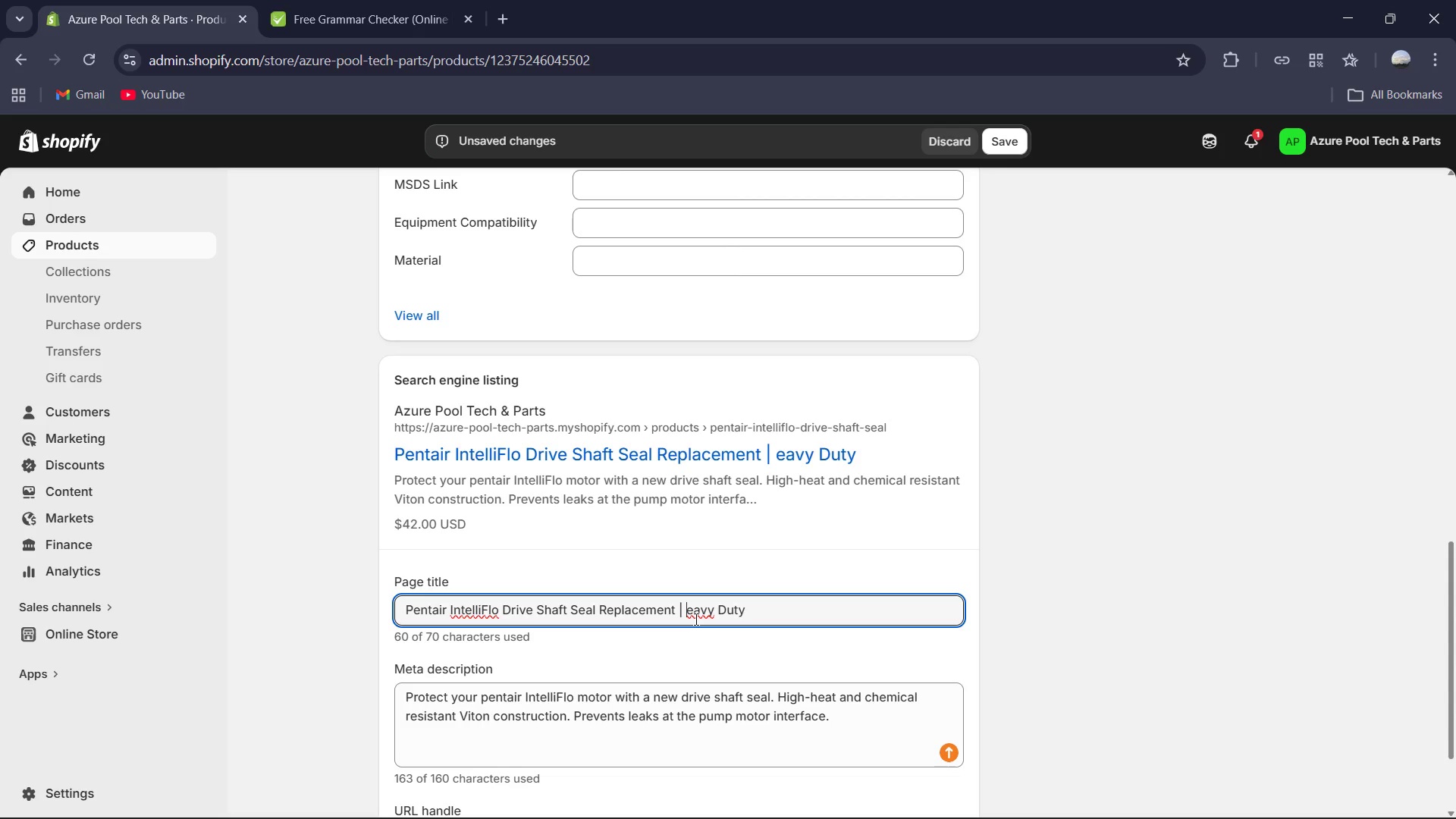 
key(Shift+H)
 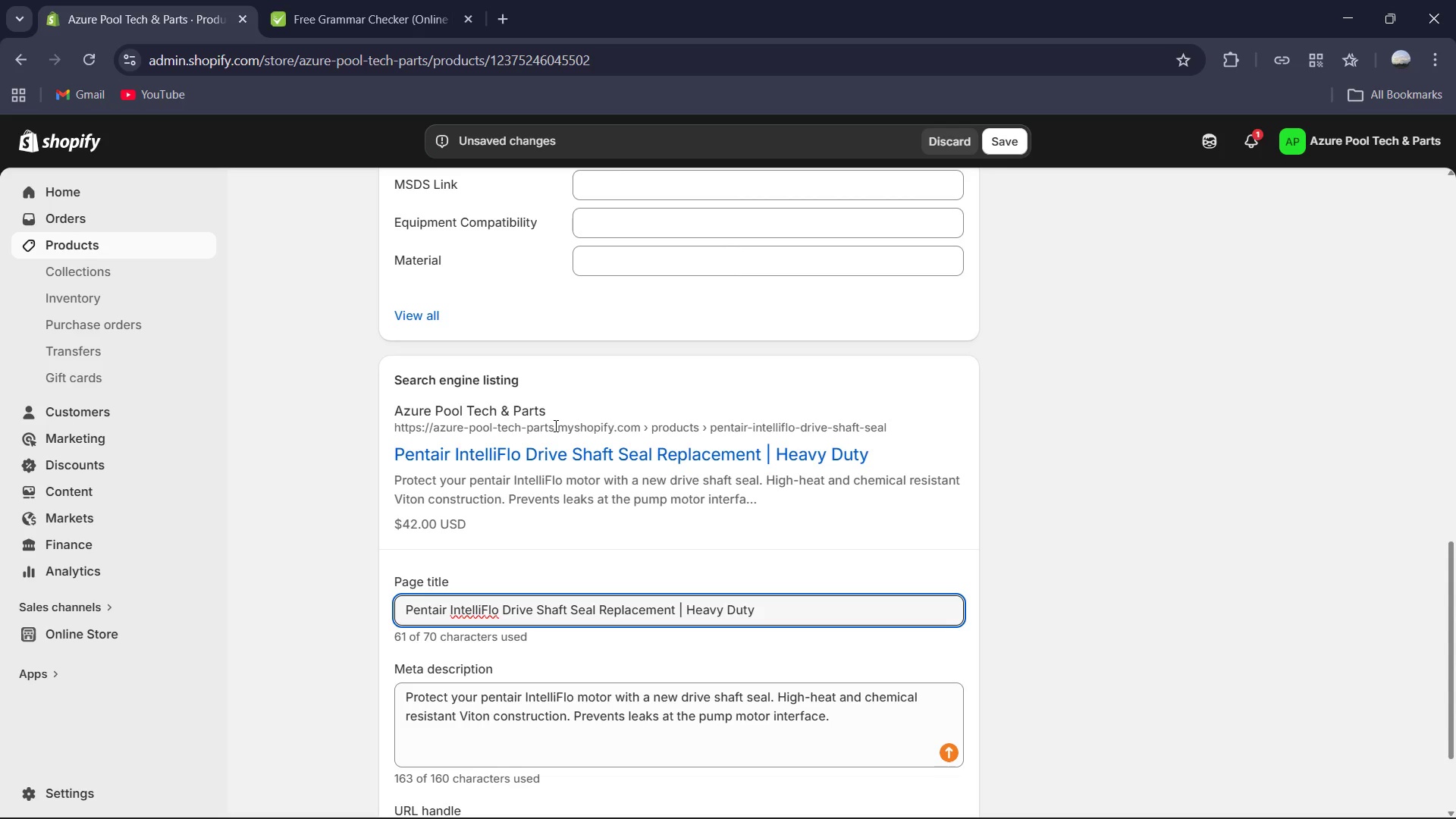 
scroll: coordinate [569, 450], scroll_direction: up, amount: 2.0
 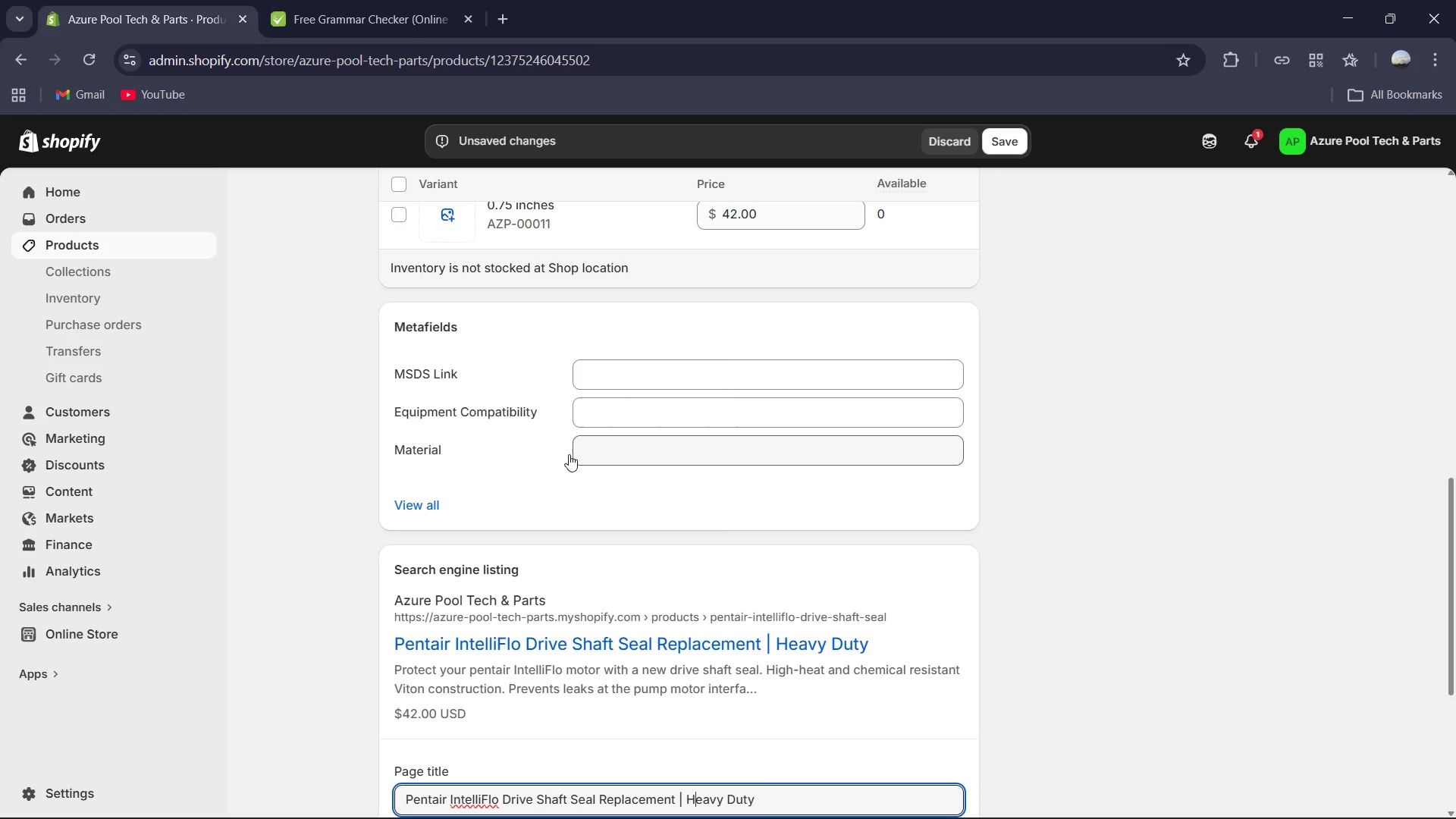 
left_click([622, 436])
 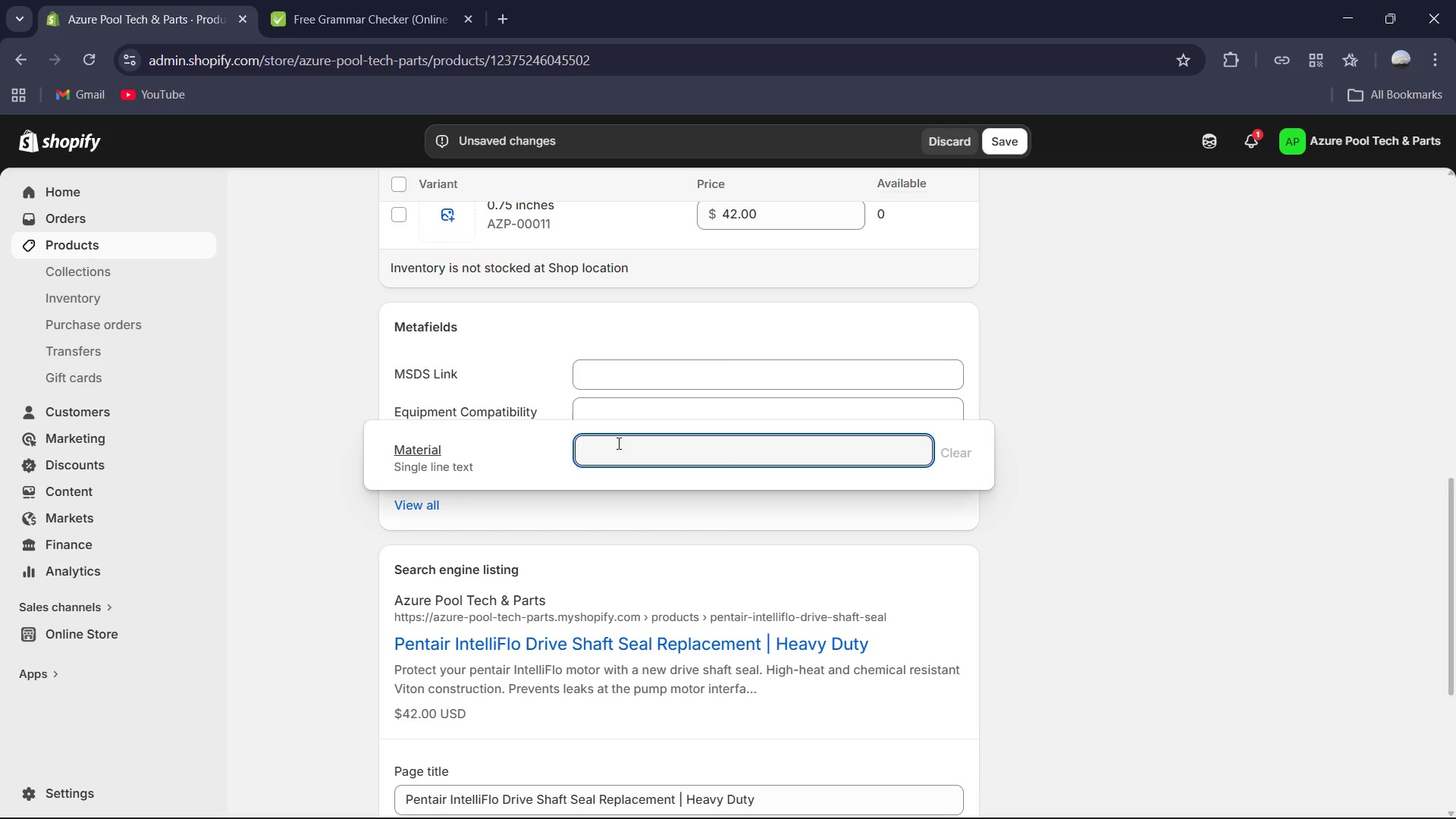 
type(Silcon Carbribe)
key(Backspace)
key(Backspace)
type(de /Viton )
 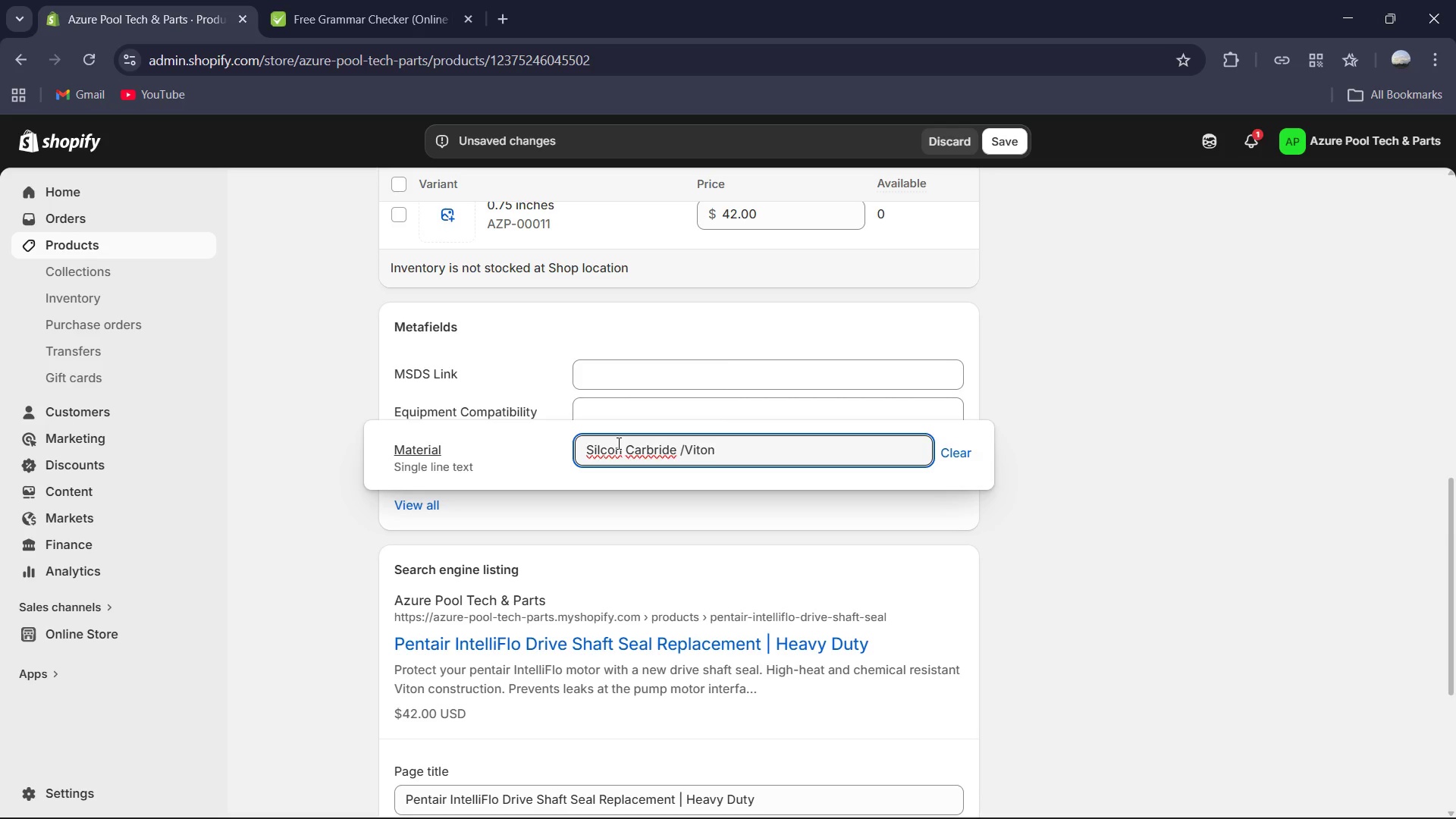 
left_click([661, 446])
 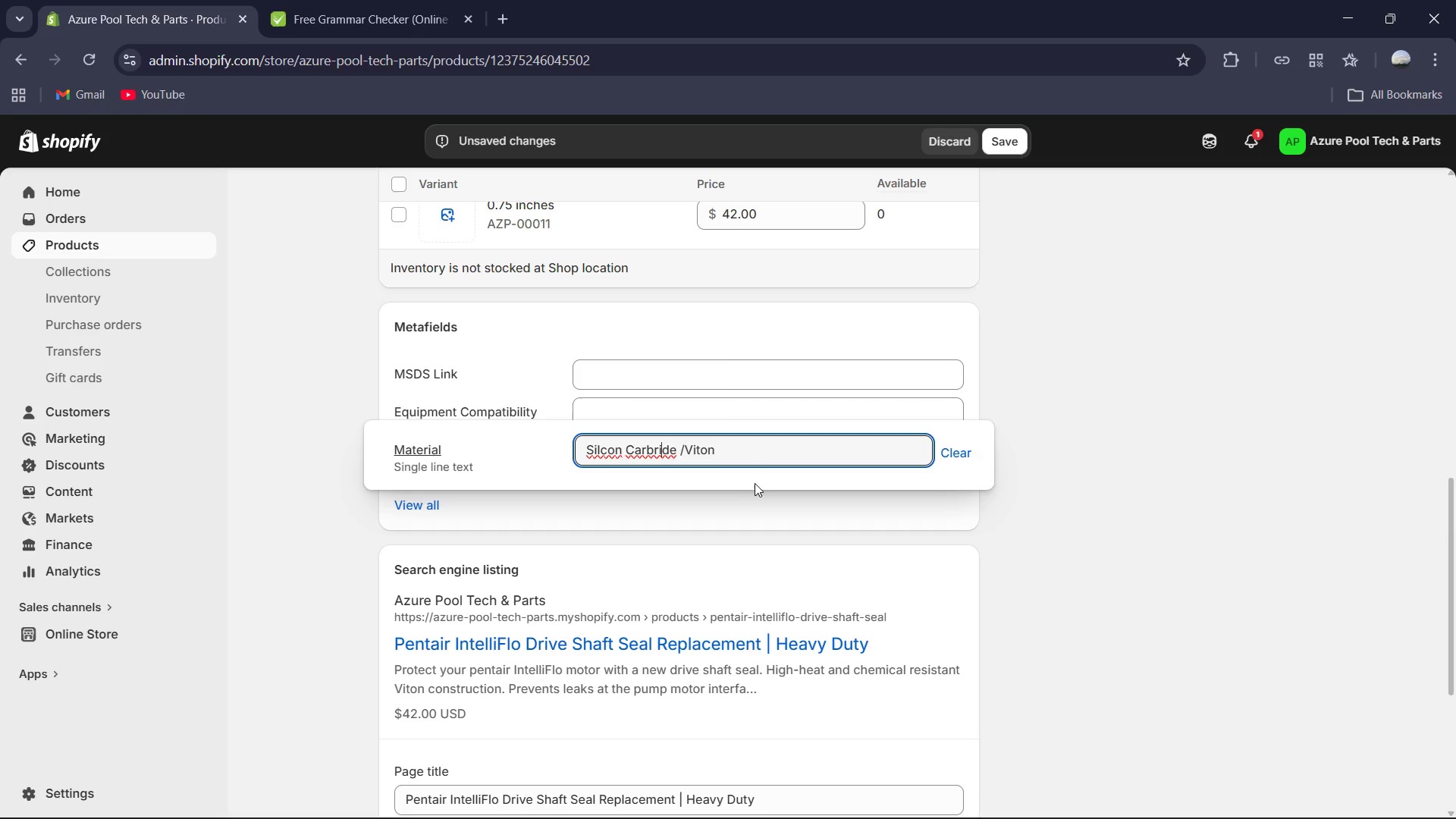 
key(ArrowLeft)
 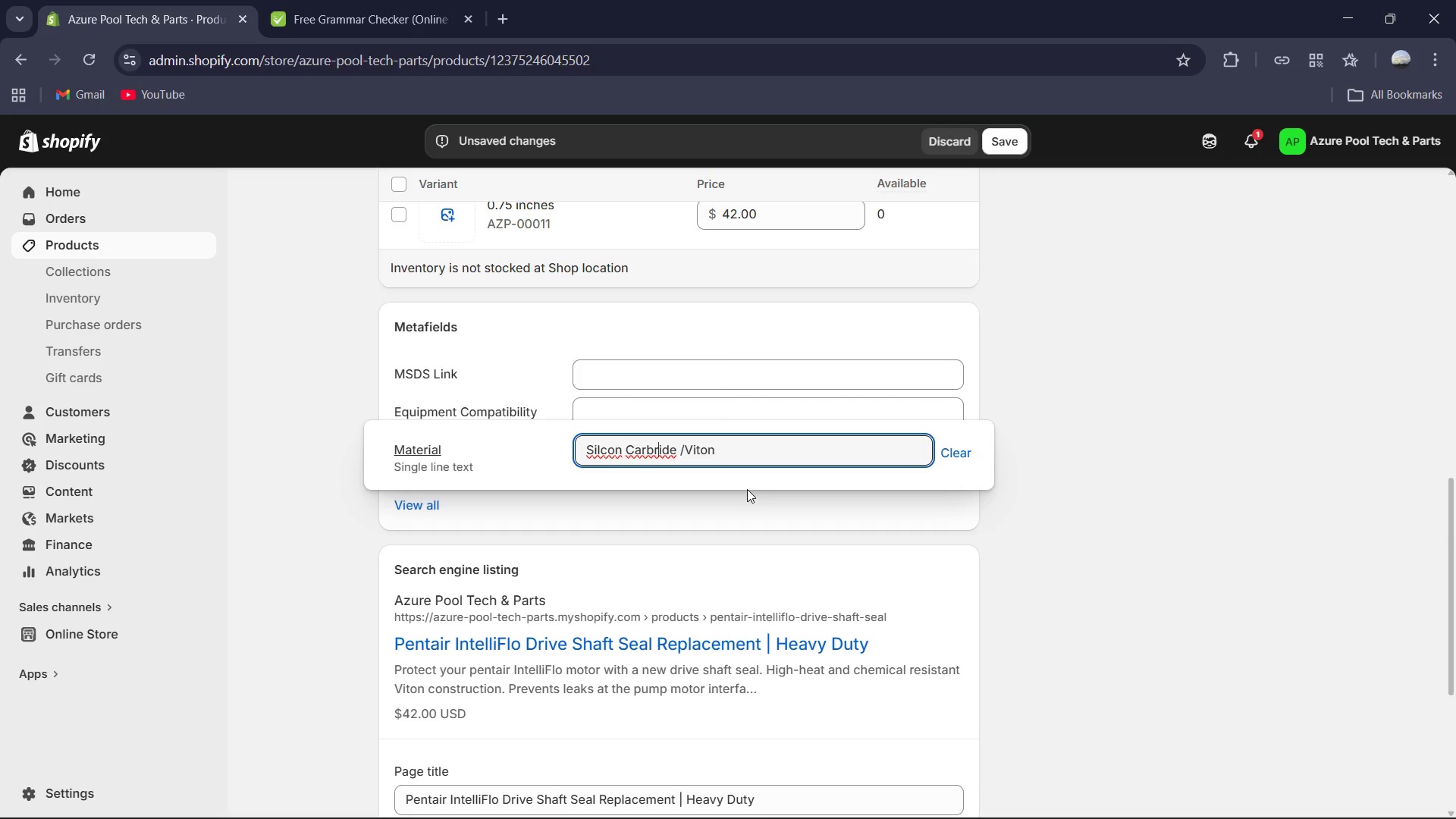 
key(Backspace)
 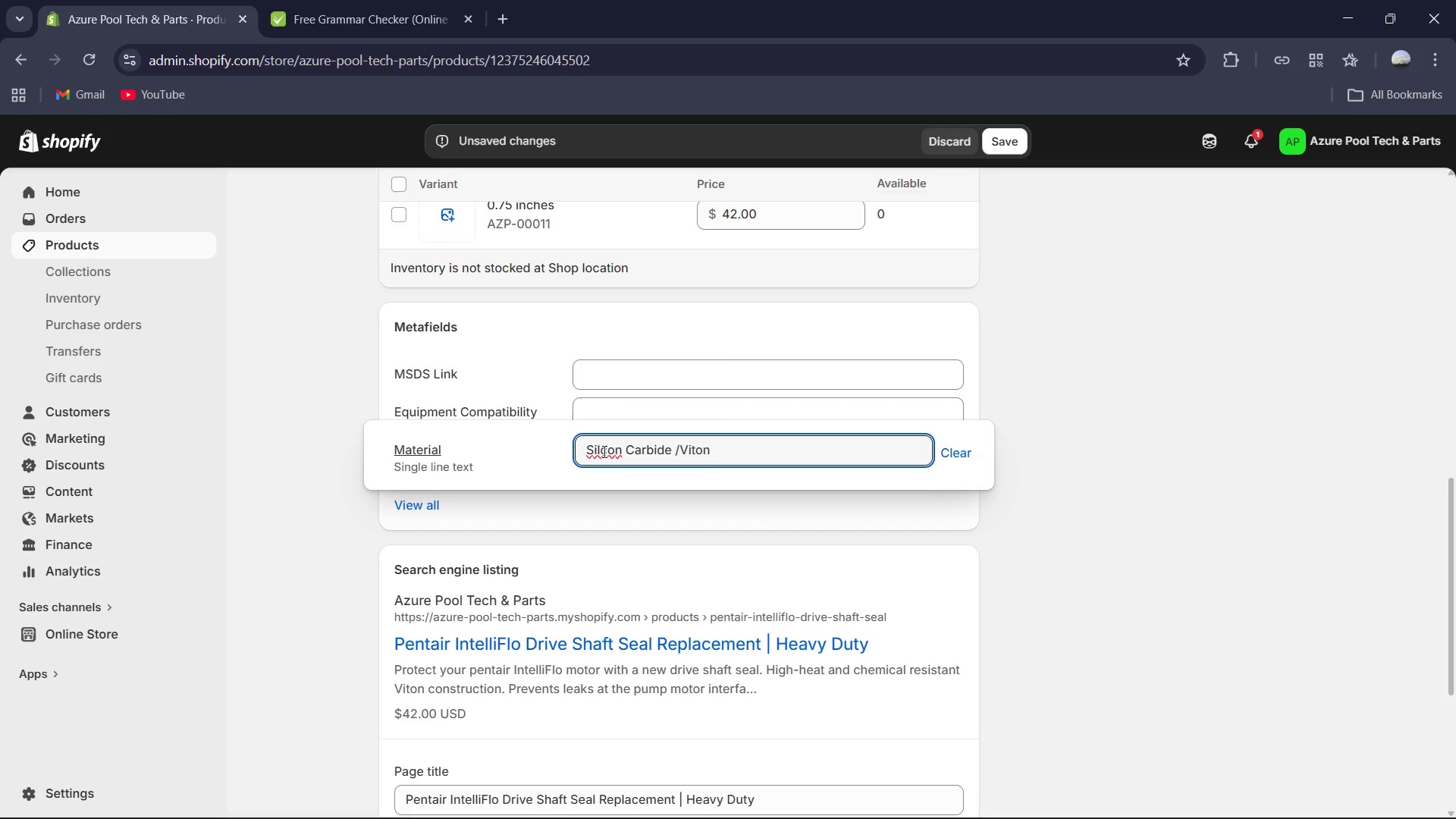 
left_click([601, 451])
 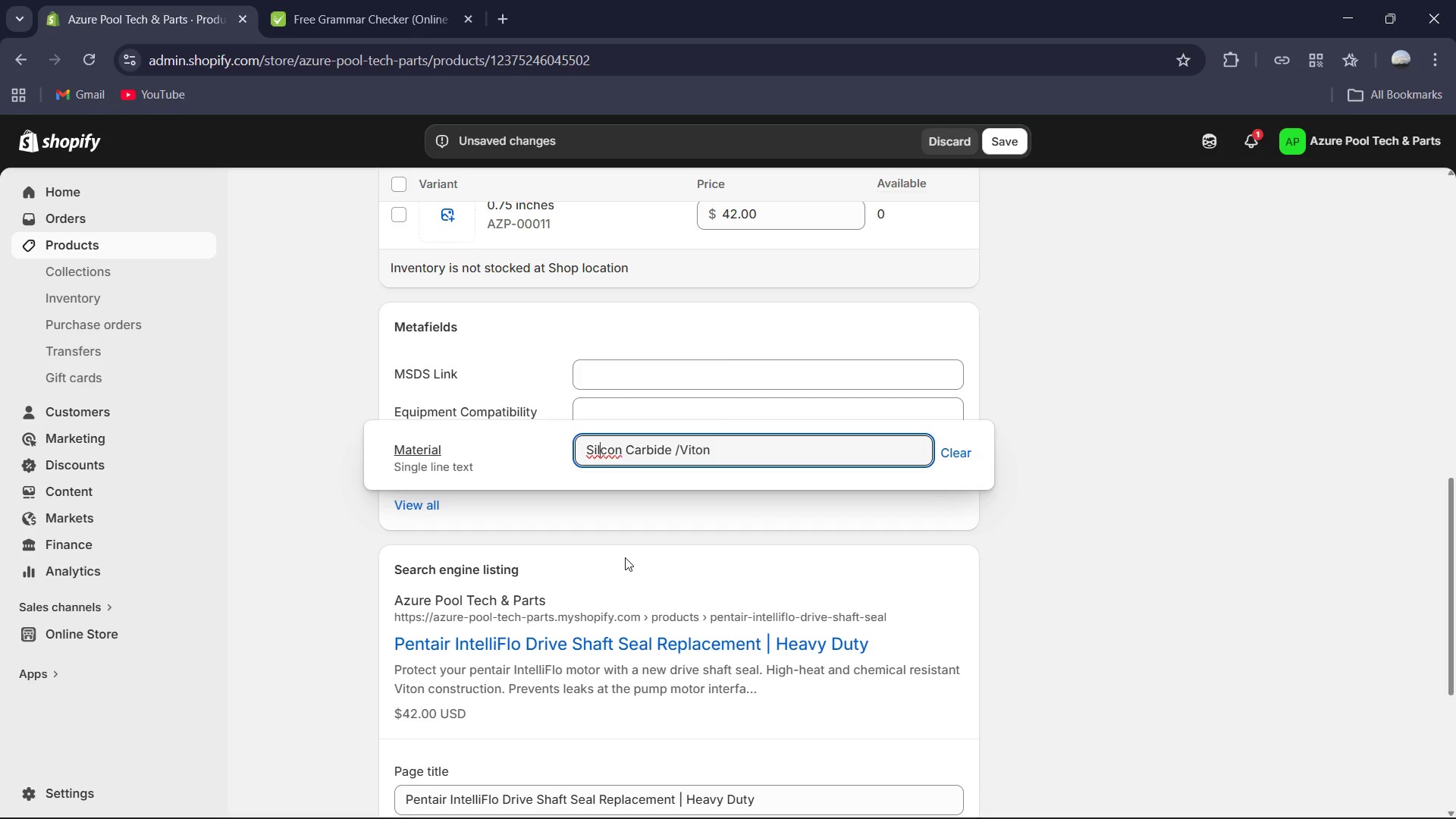 
key(I)
 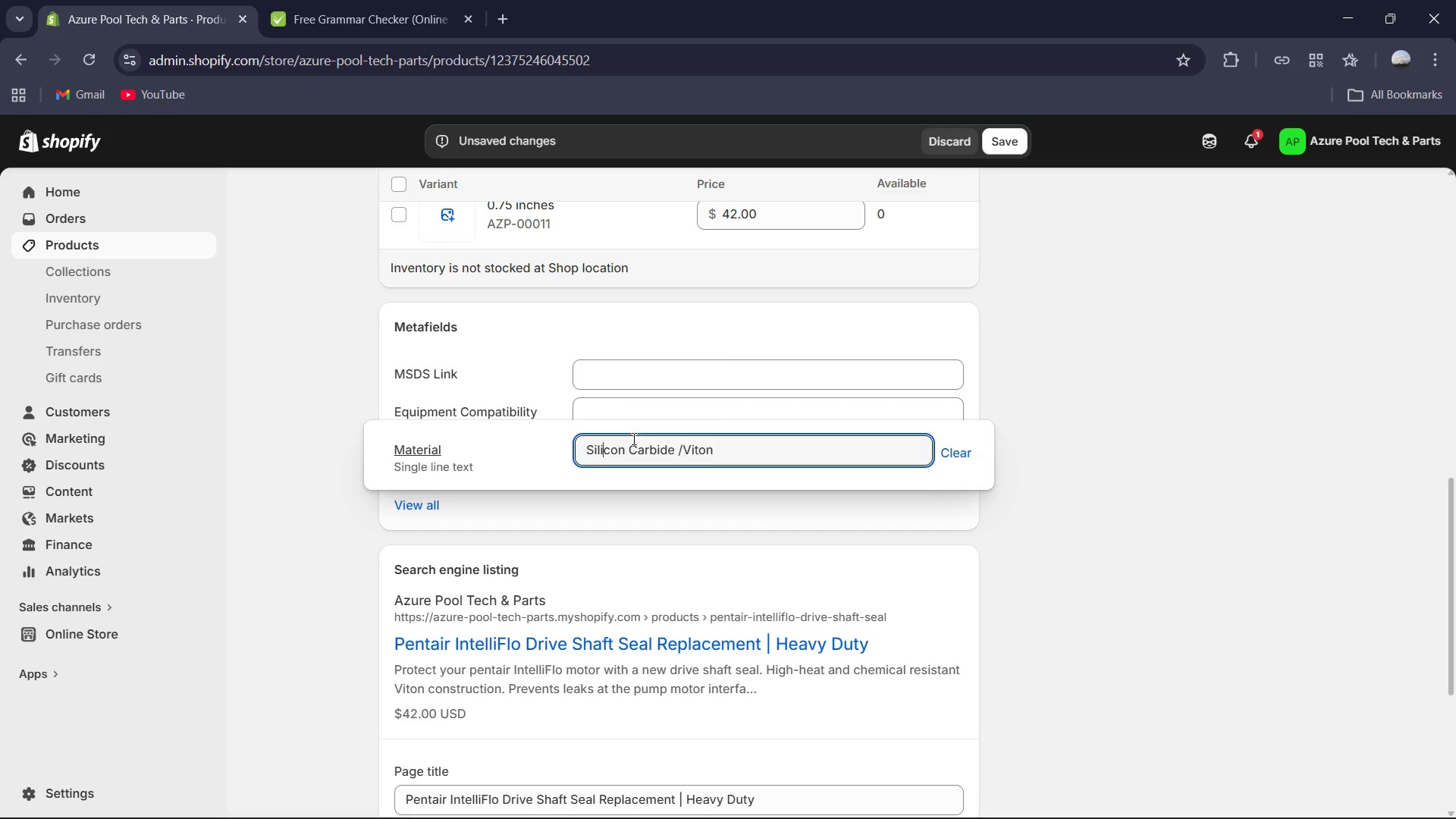 
left_click([644, 415])
 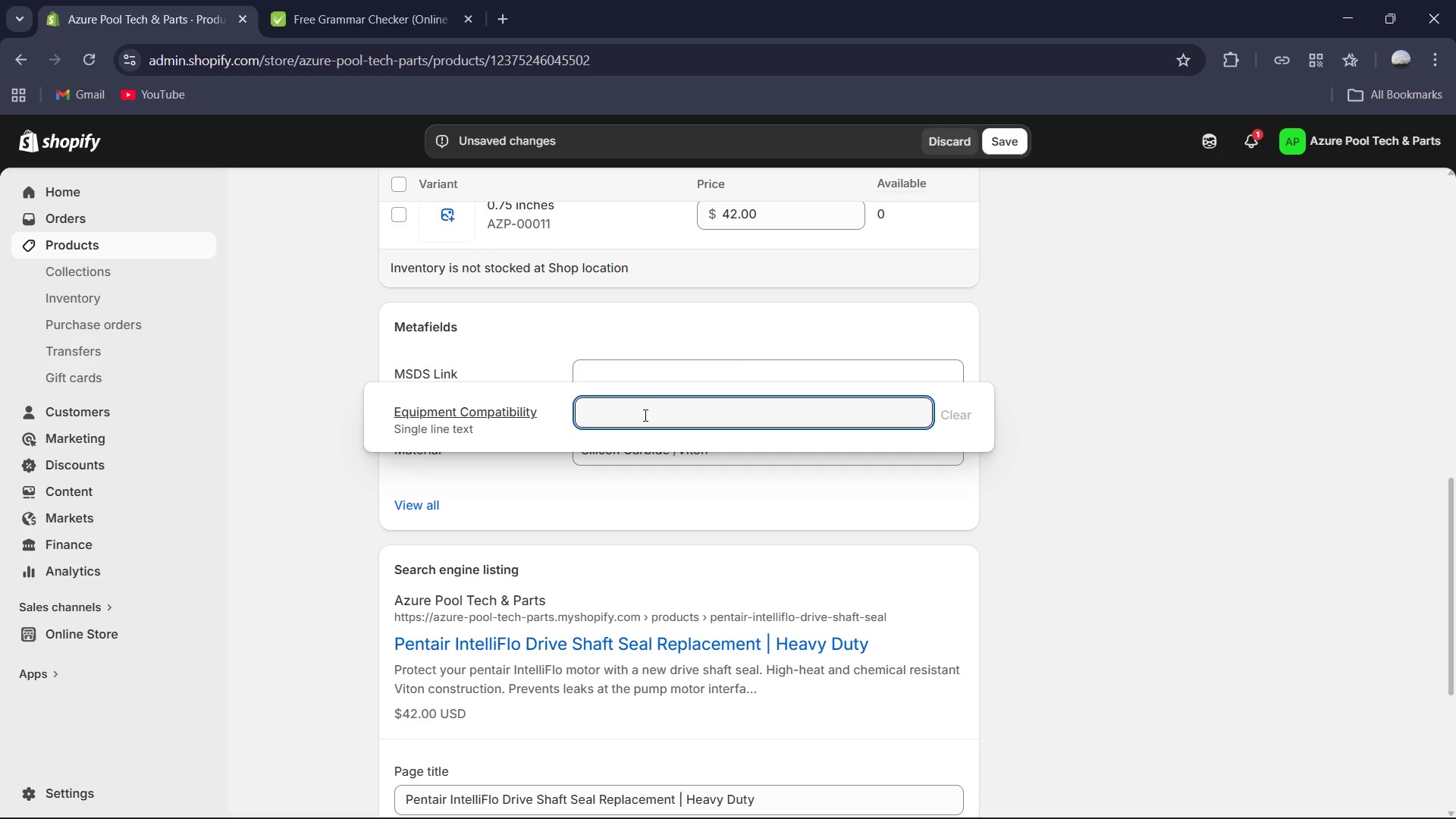 
type(Pentair IntelliFlo/)
key(Backspace)
type( / )
key(Backspace)
type(E)
key(Backspace)
type(WhisperFlo Pup)
key(Backspace)
type(mps )
 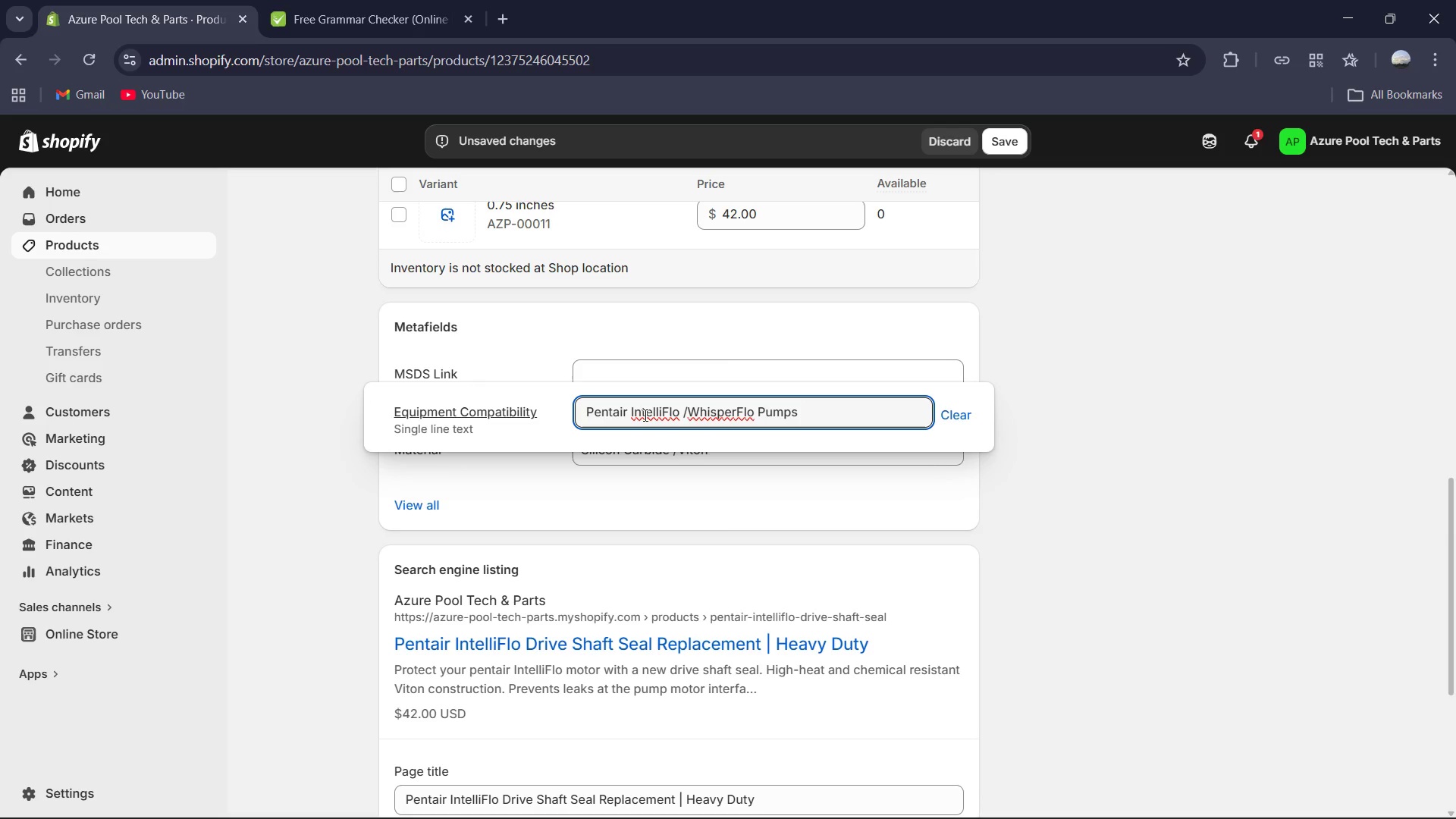 
wait(5.25)
 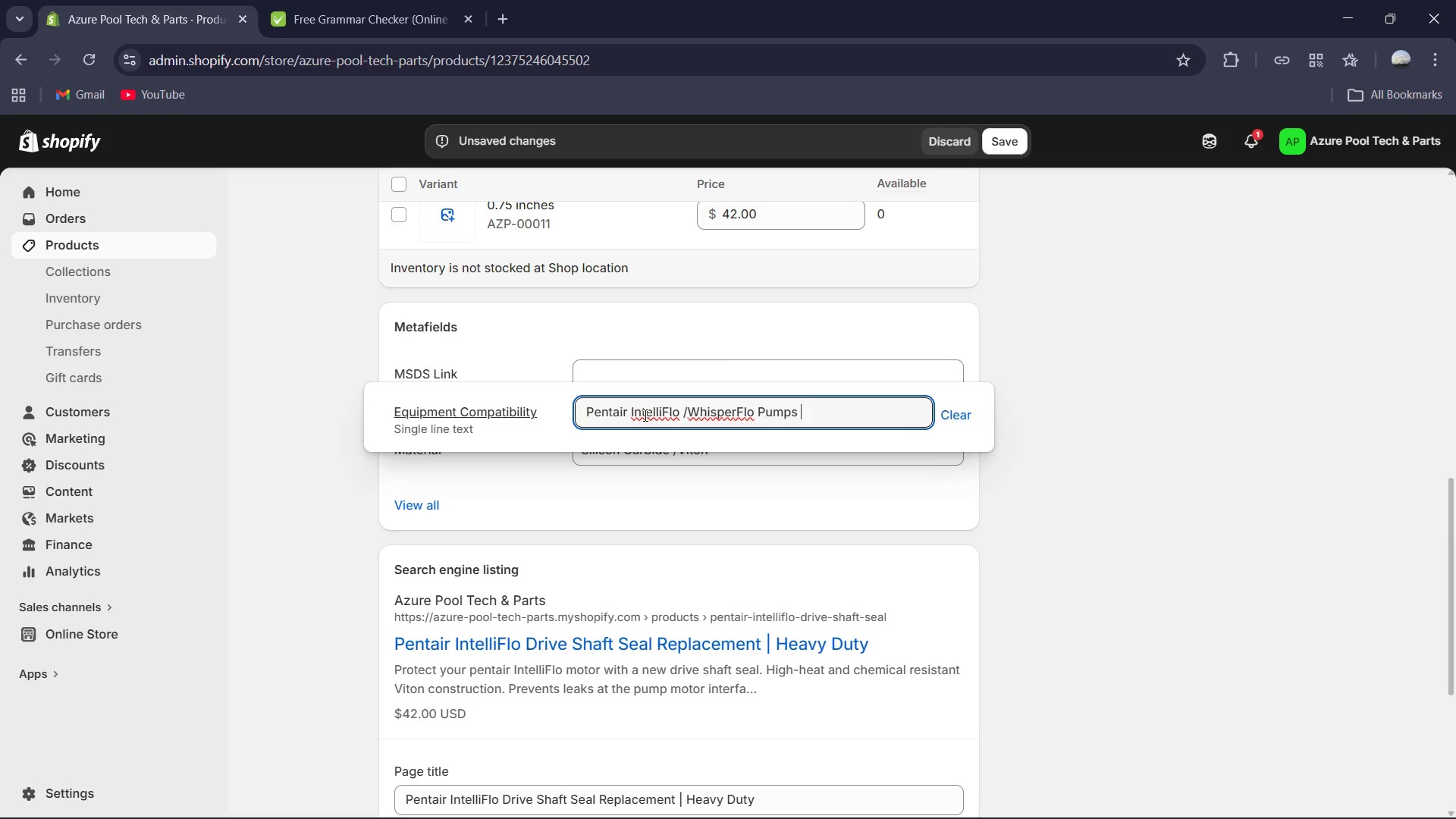 
left_click([698, 369])
 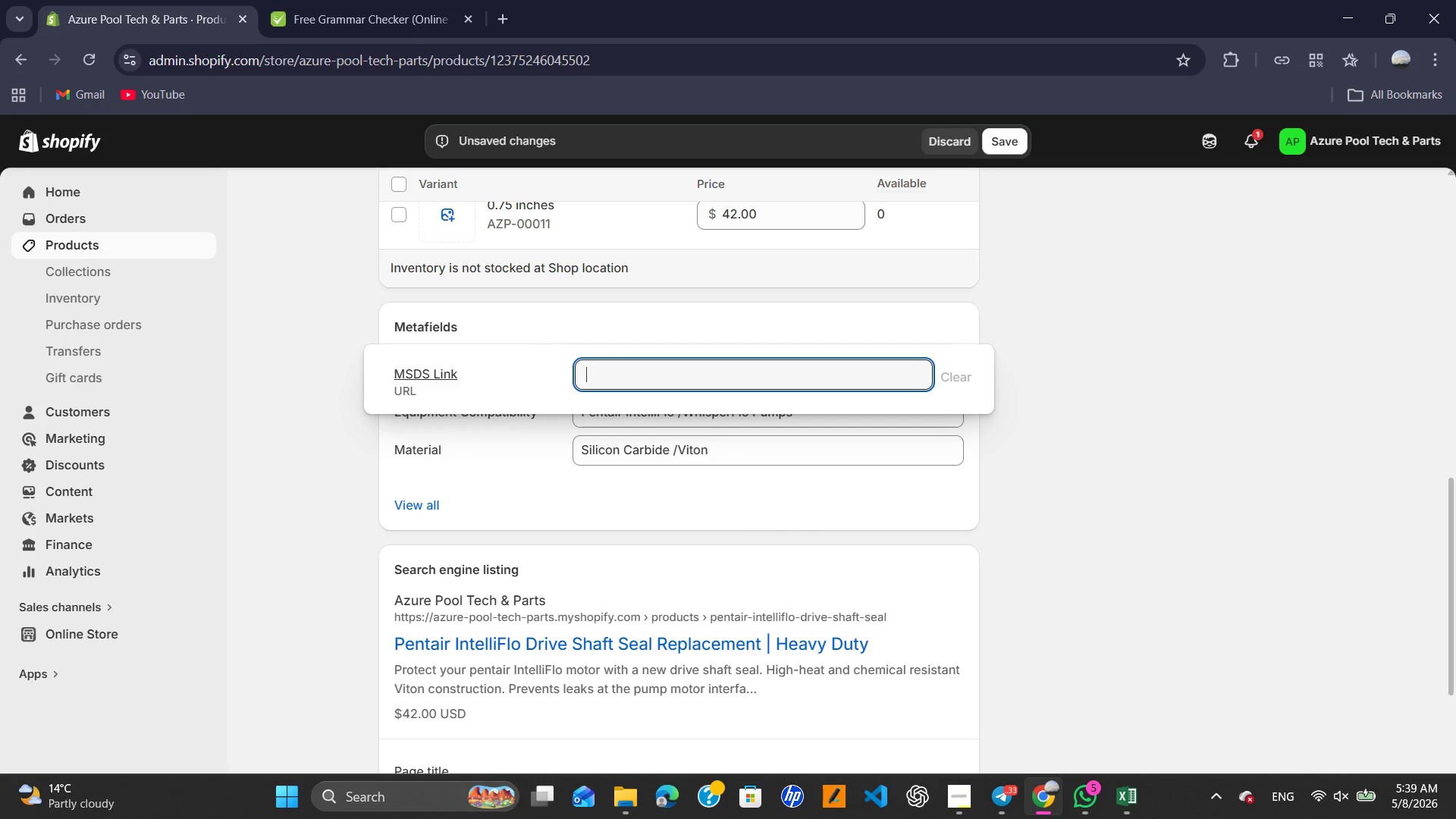 
left_click([1125, 794])
 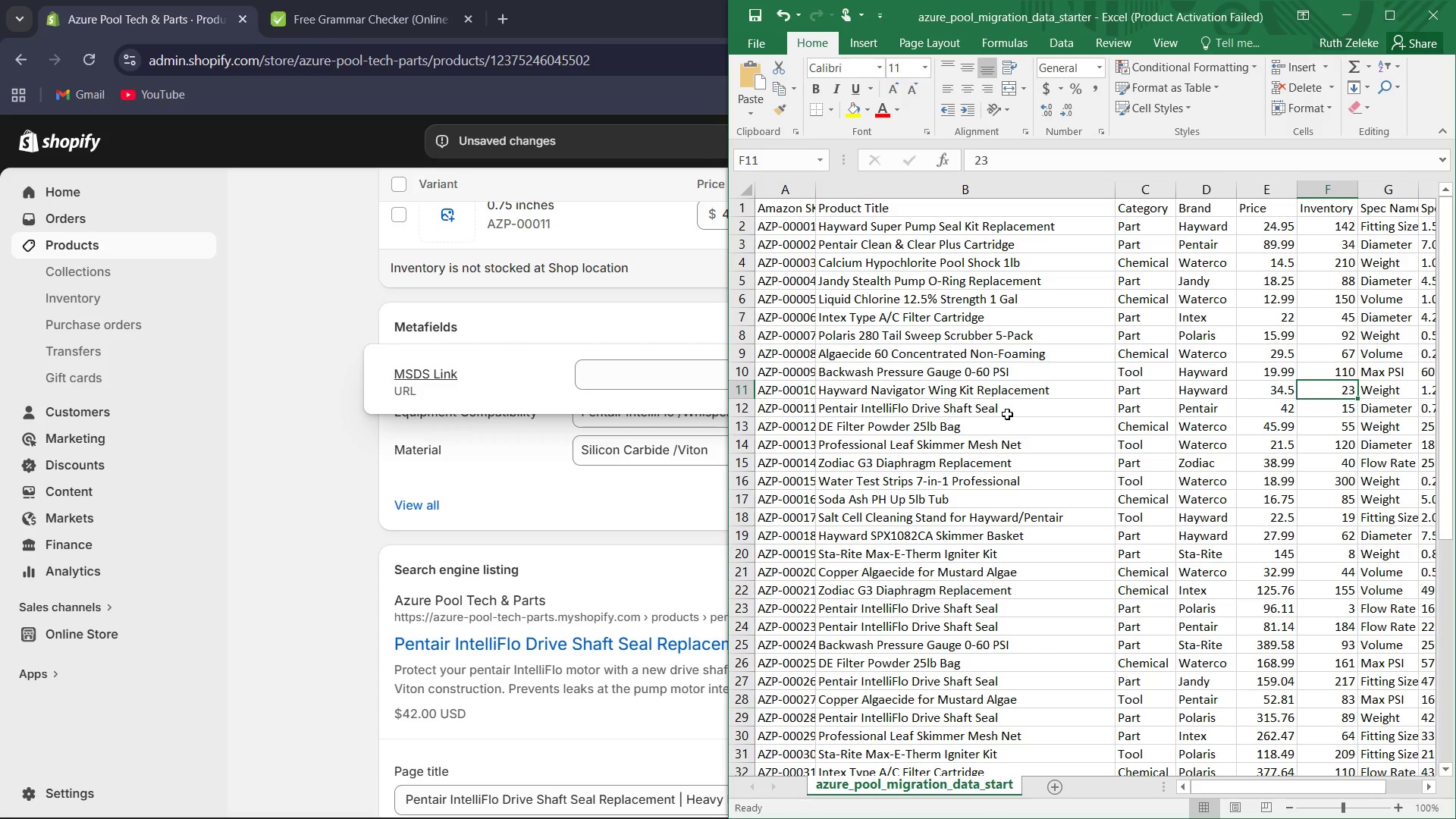 
wait(9.56)
 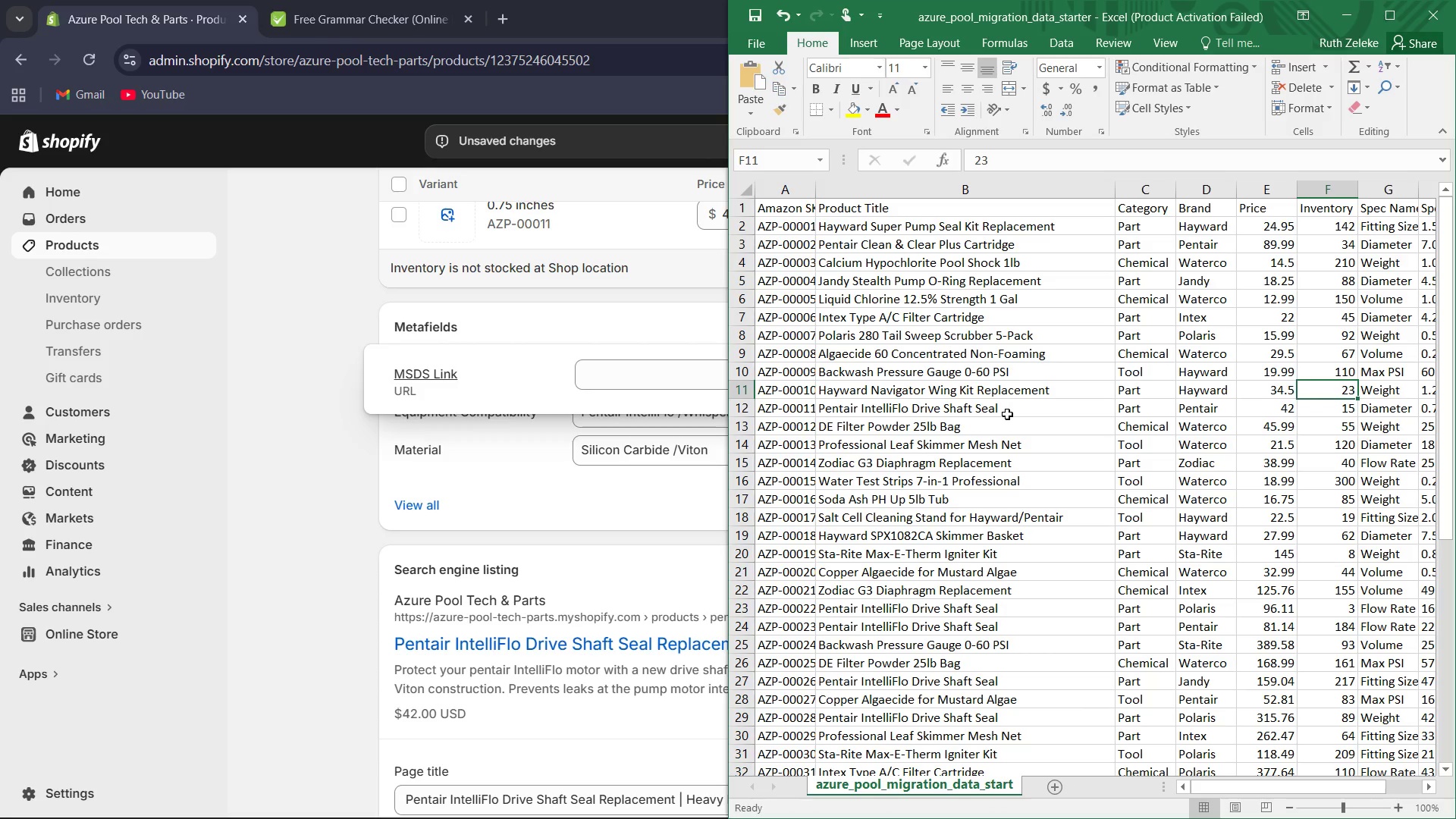 
left_click([1174, 408])
 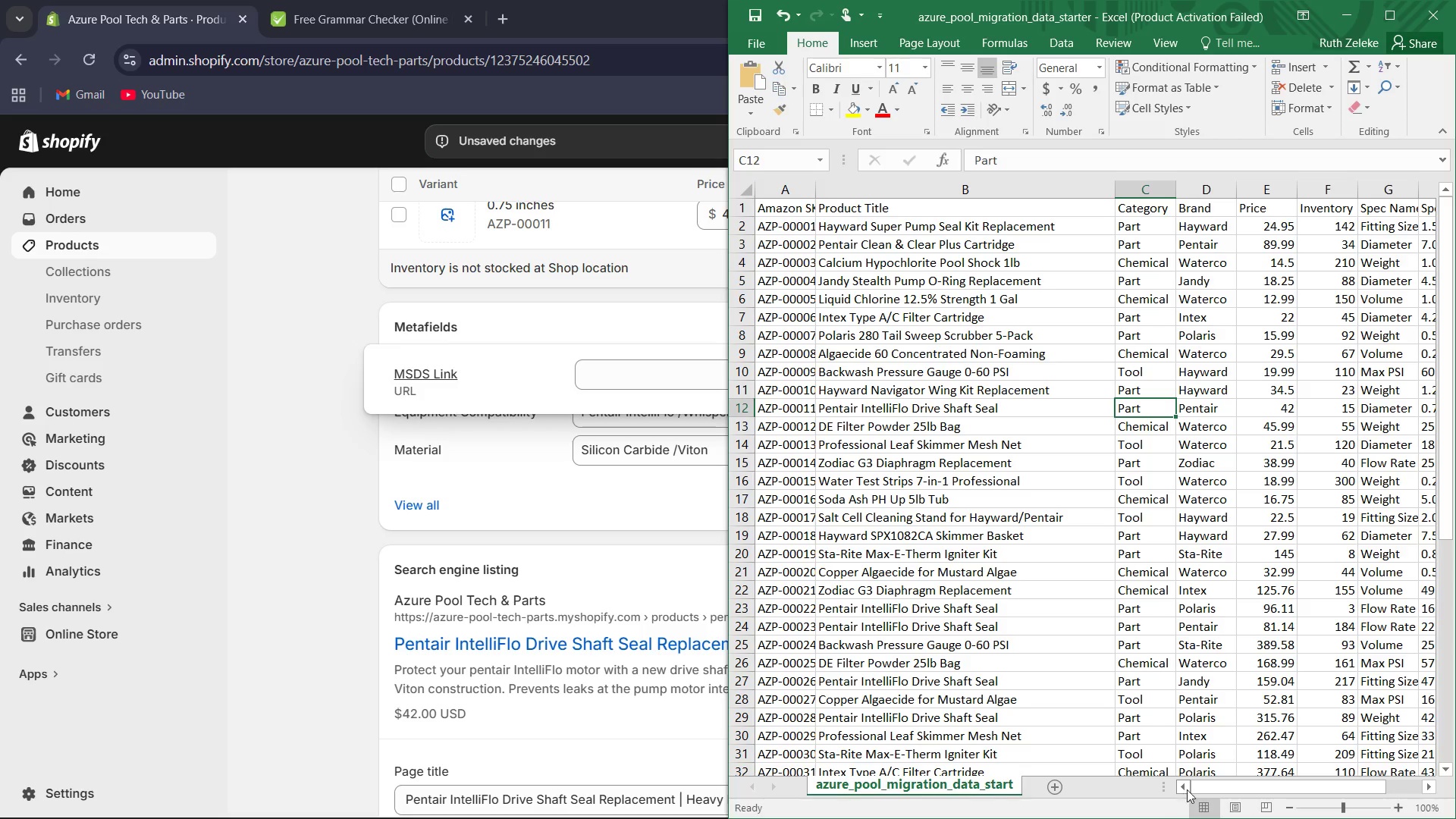 
left_click_drag(start_coordinate=[1217, 784], to_coordinate=[1331, 780])
 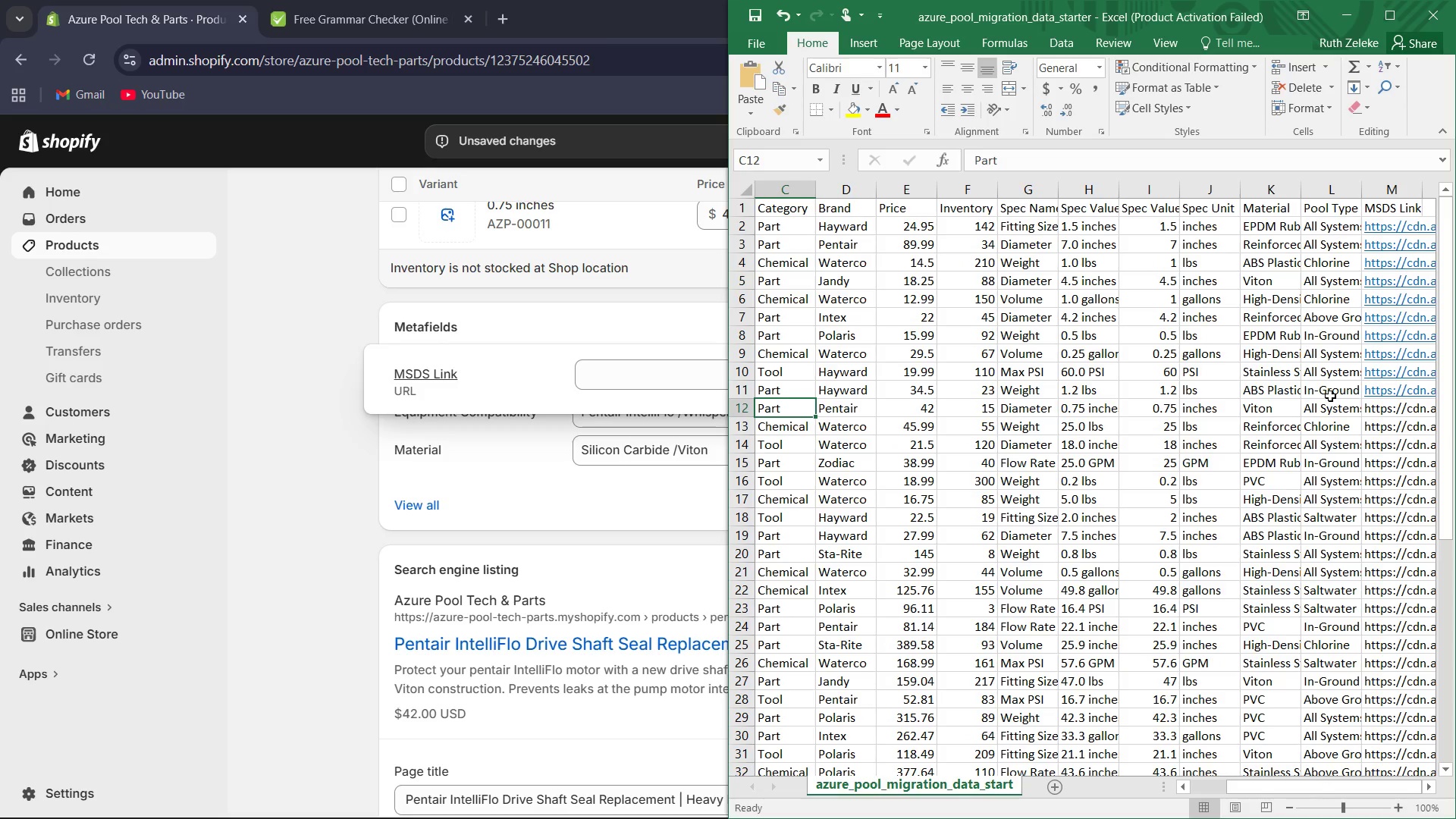 
left_click([1381, 411])
 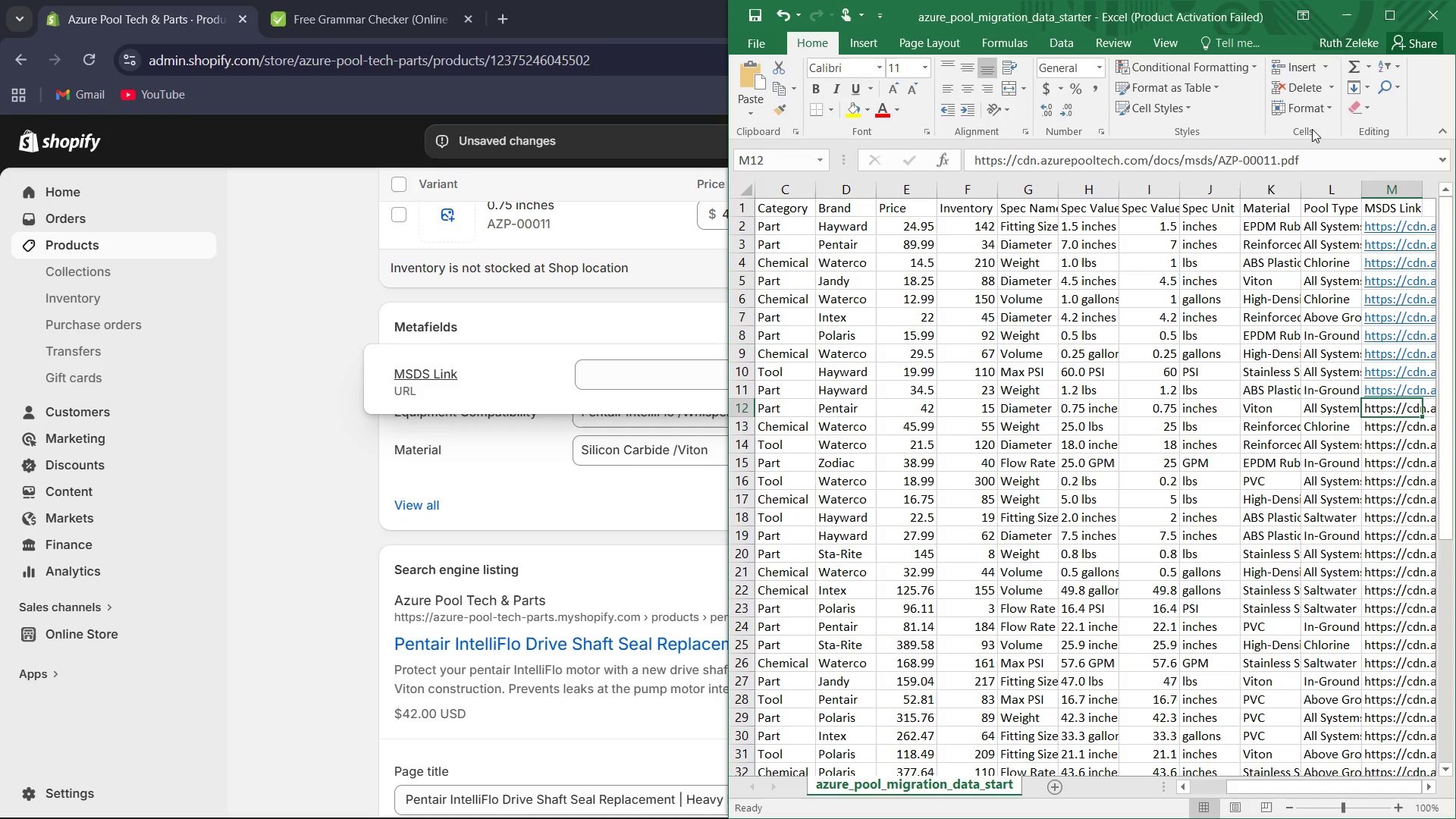 
left_click_drag(start_coordinate=[1316, 152], to_coordinate=[984, 175])
 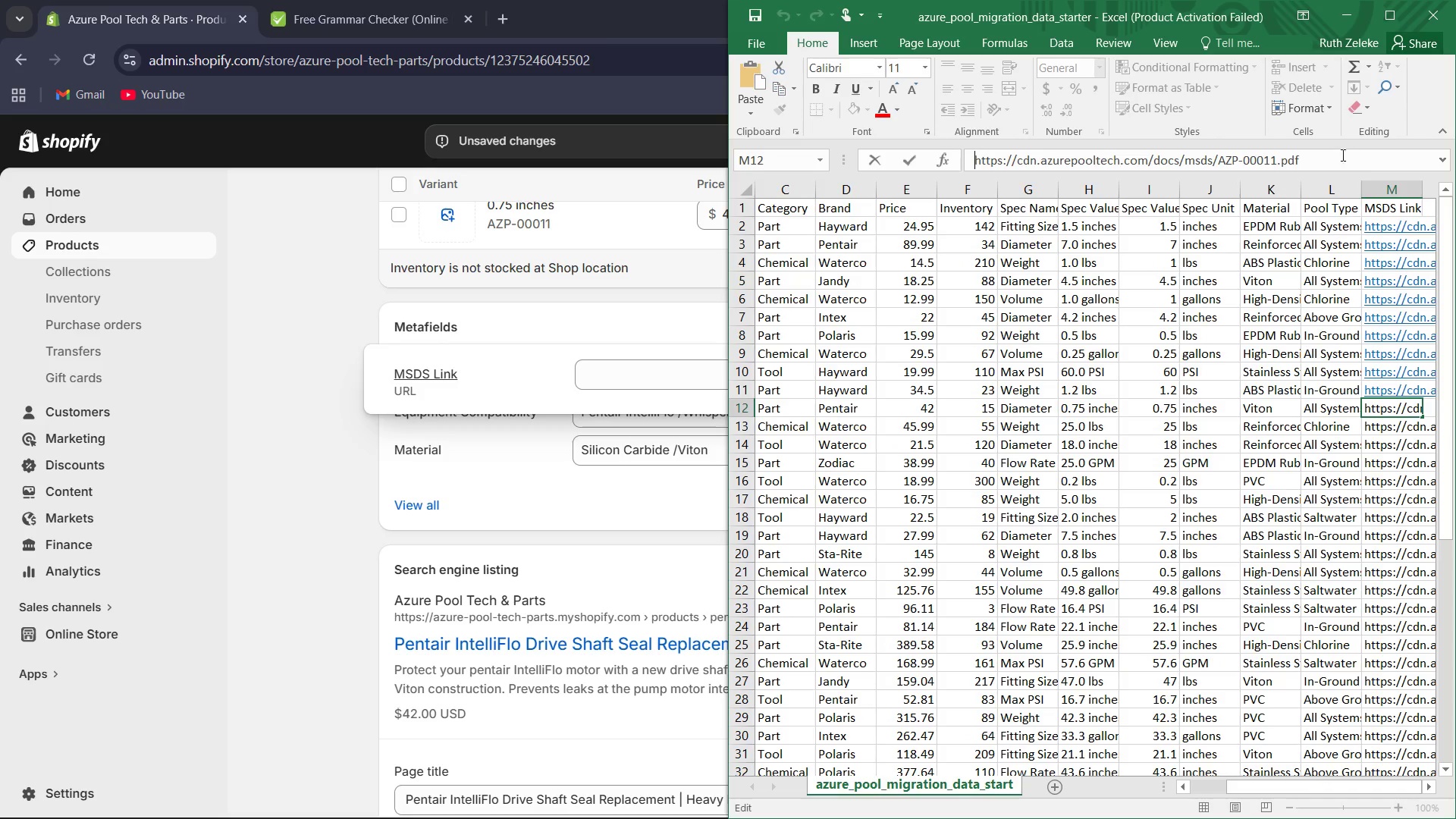 
left_click_drag(start_coordinate=[1323, 158], to_coordinate=[971, 165])
 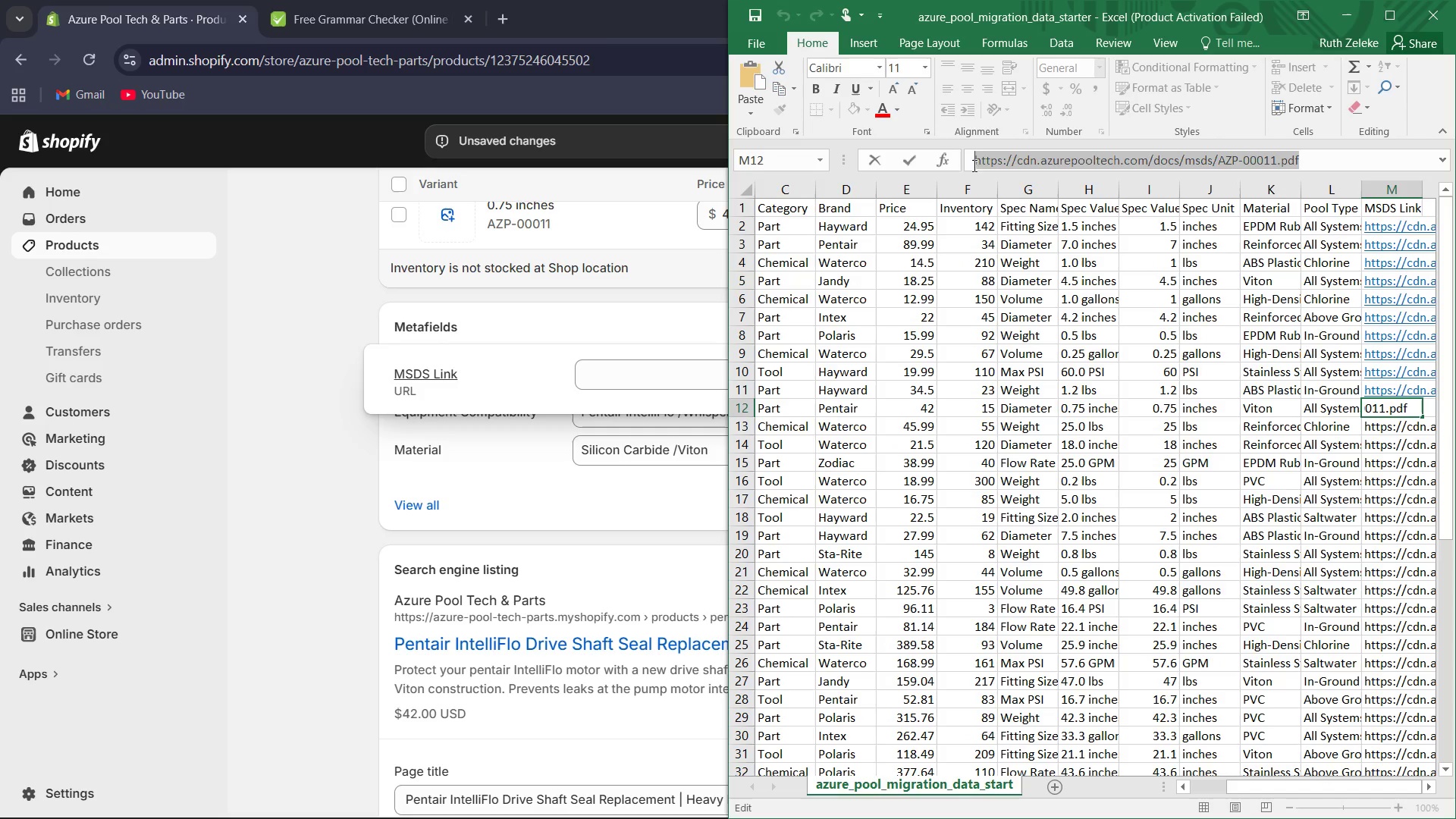 
key(Control+C)
 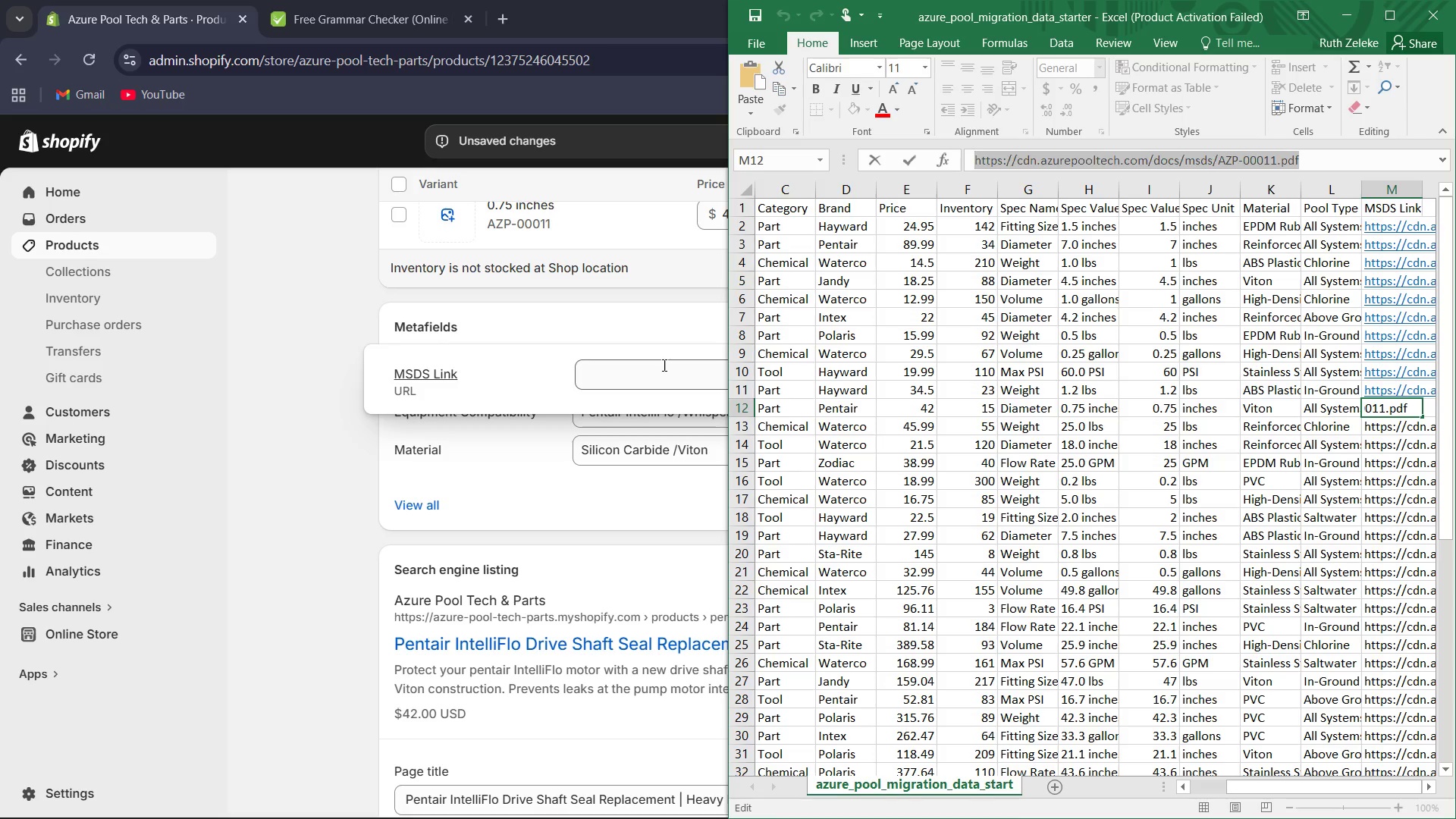 
key(Control+V)
 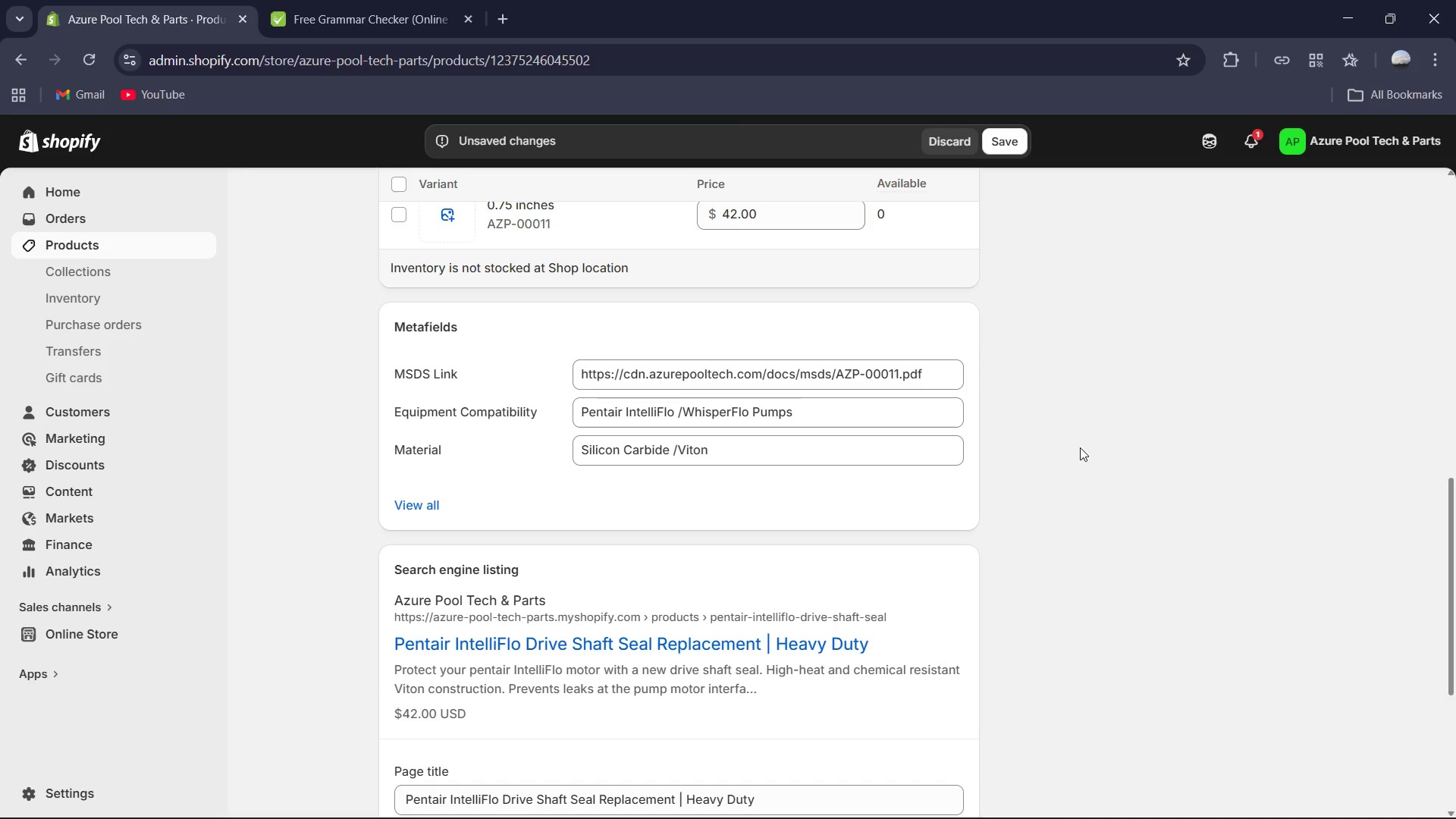 
scroll: coordinate [1028, 466], scroll_direction: up, amount: 3.0
 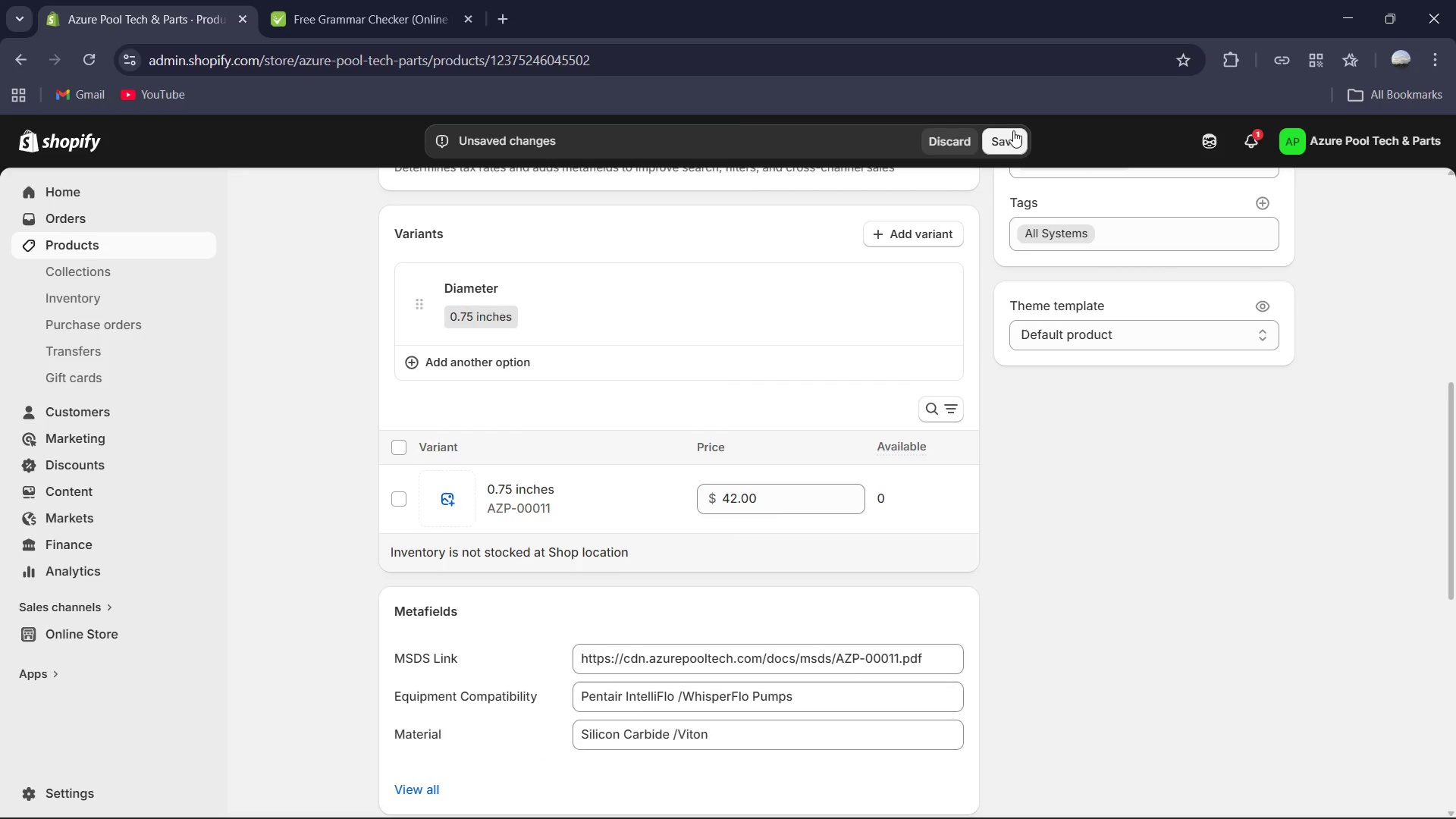 
left_click([1007, 139])
 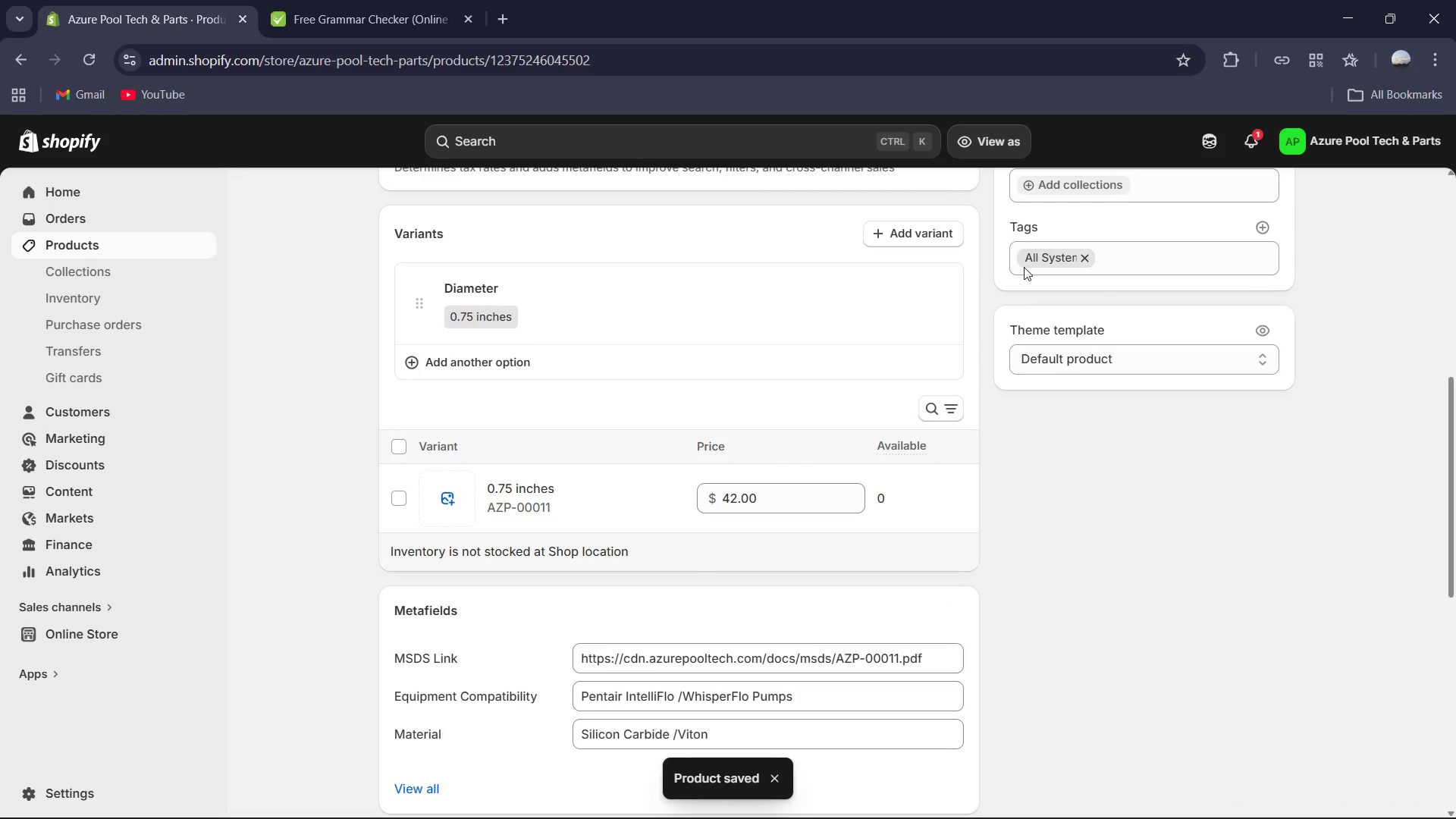 
wait(10.73)
 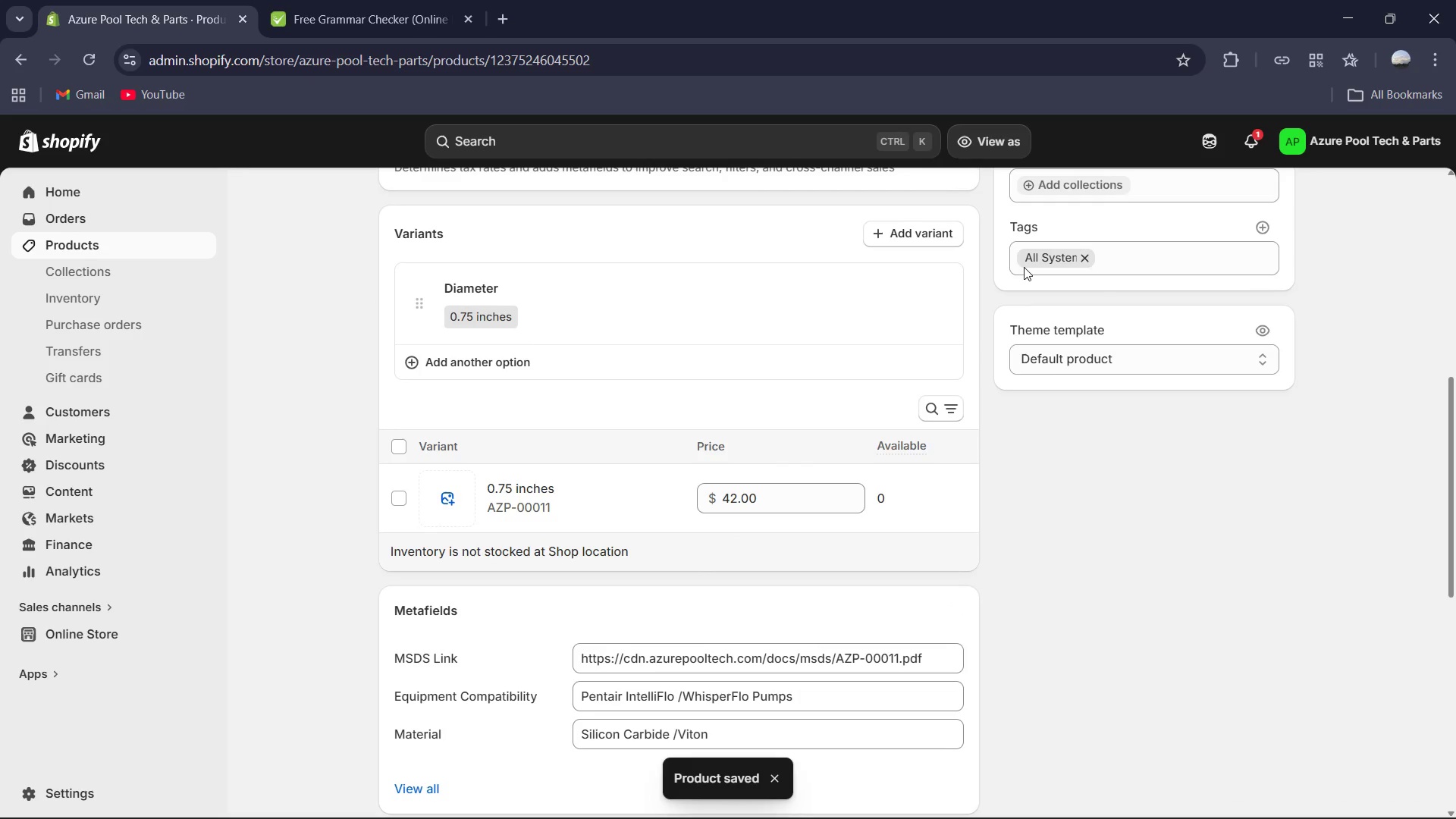 
scroll: coordinate [1345, 265], scroll_direction: up, amount: 2.0
 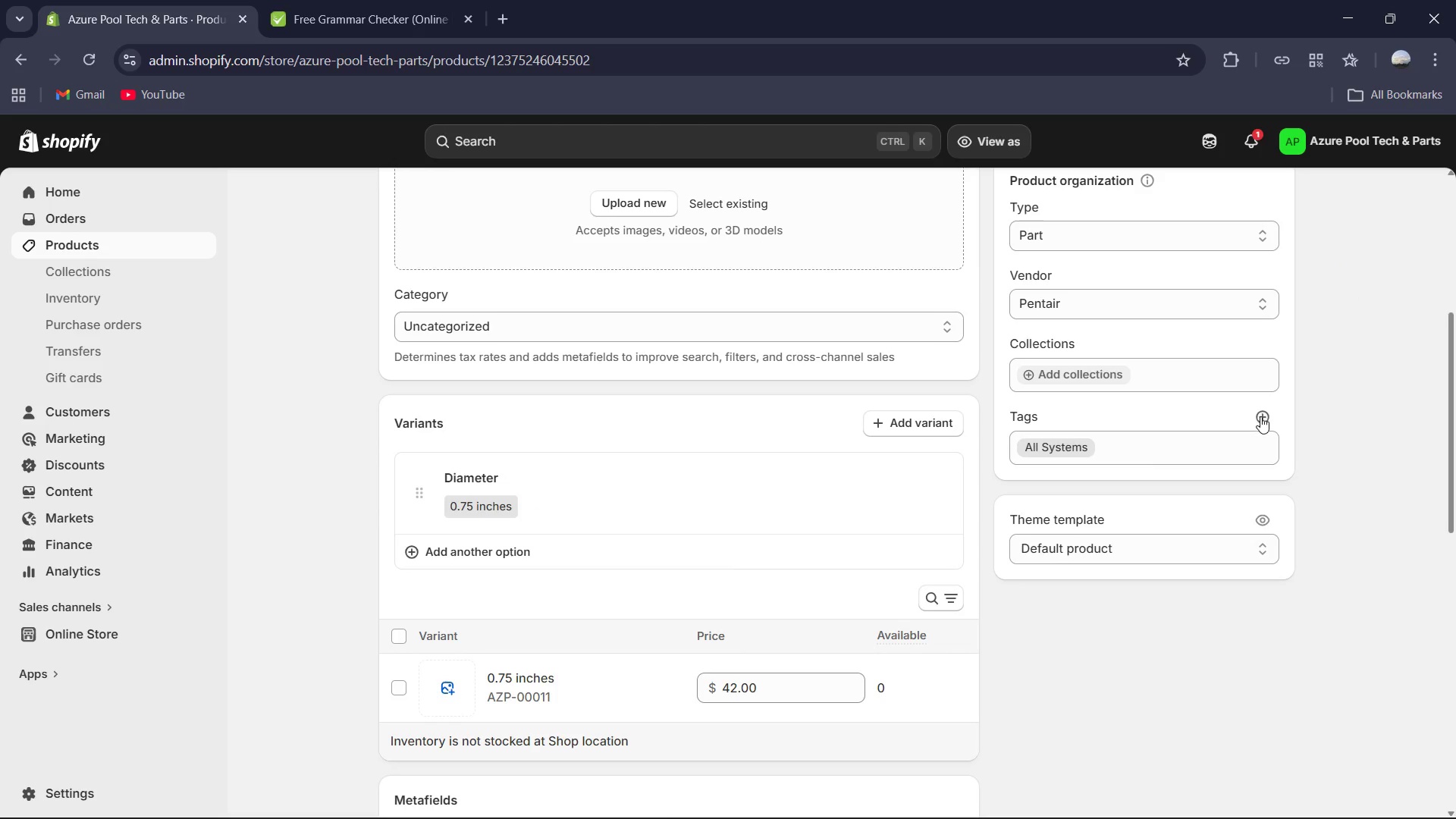 
left_click([1260, 419])
 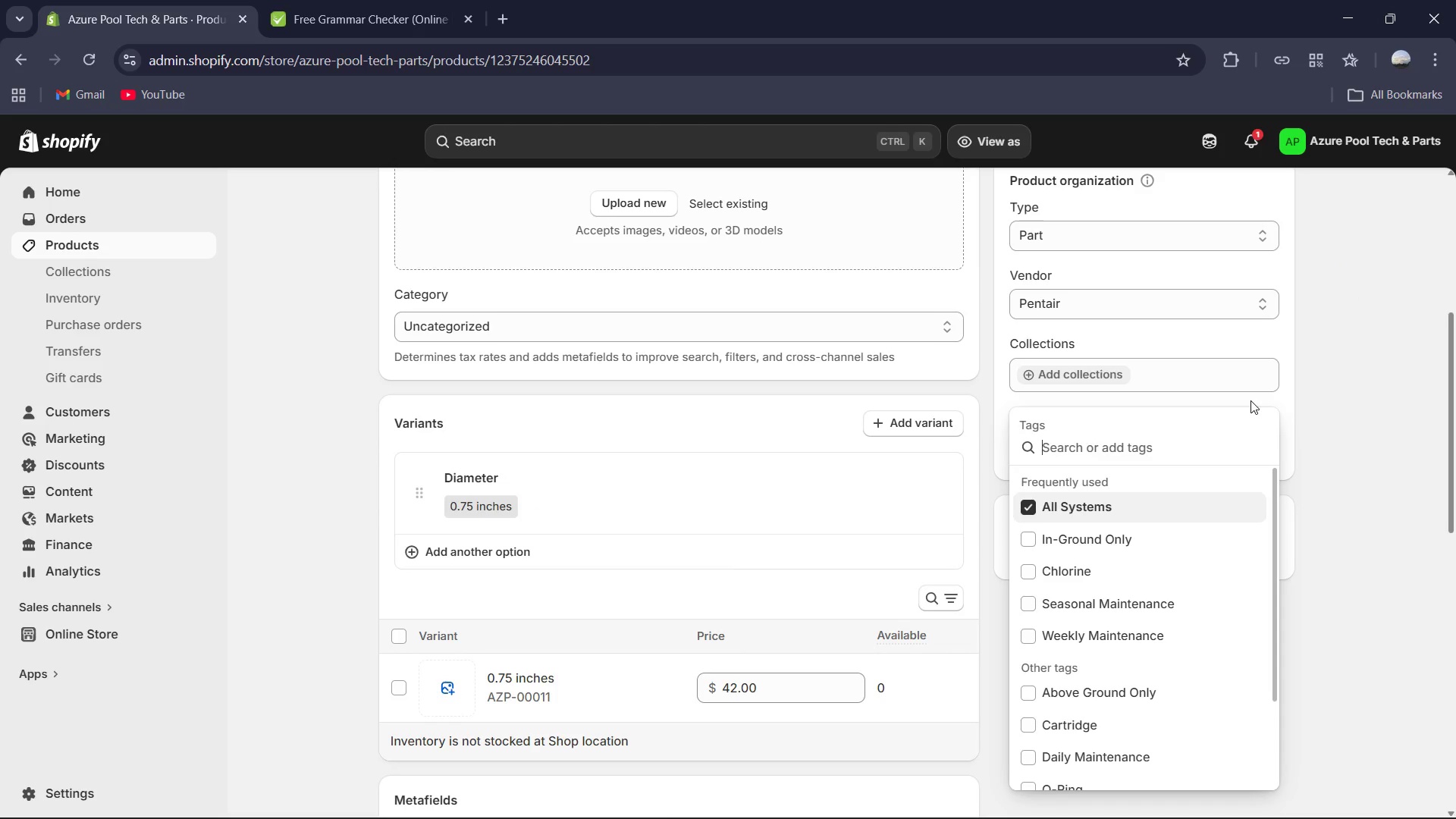 
type(Replacement )
 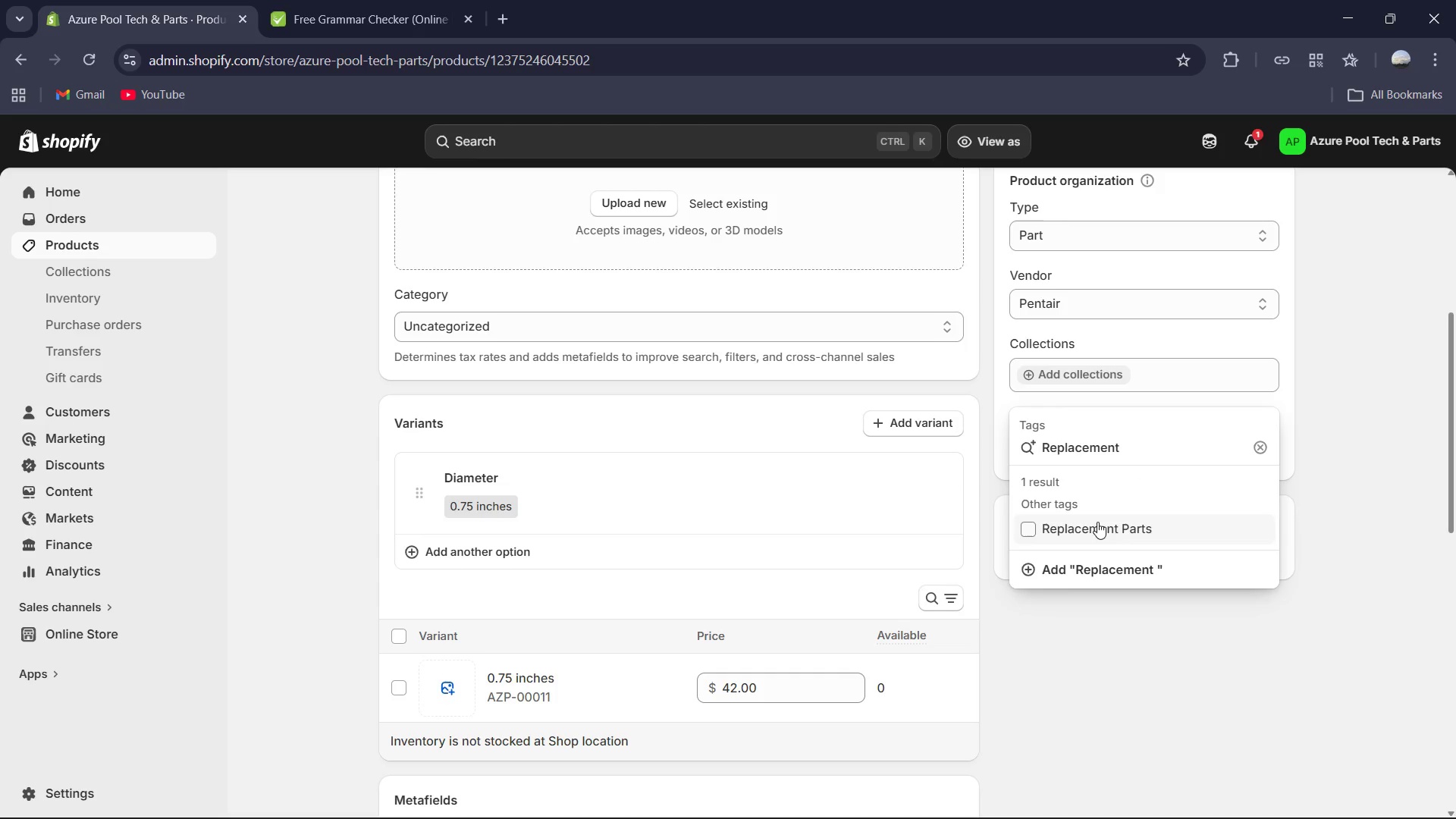 
left_click([1081, 529])
 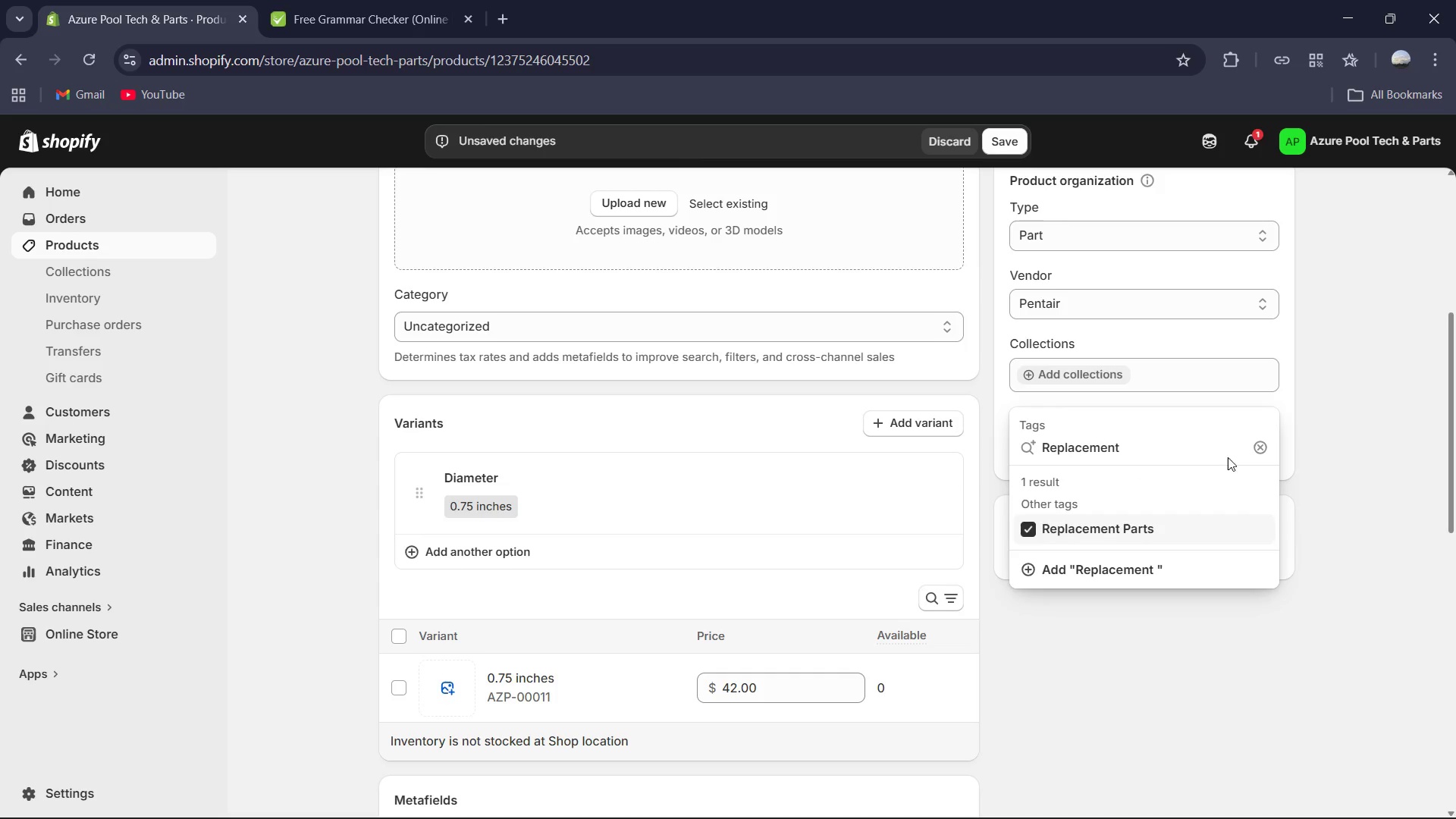 
left_click([1209, 446])
 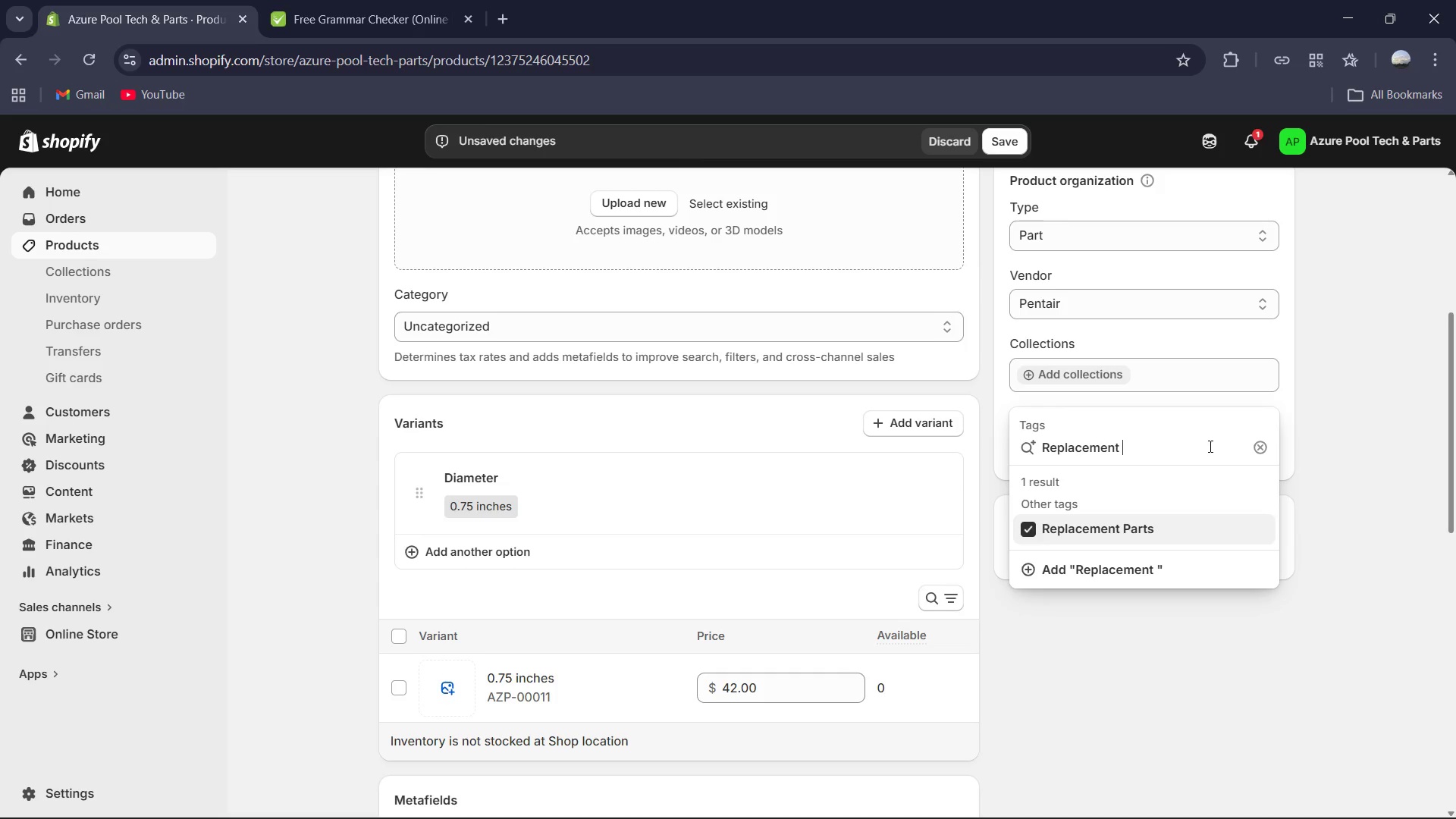 
key(Control+ControlLeft)
 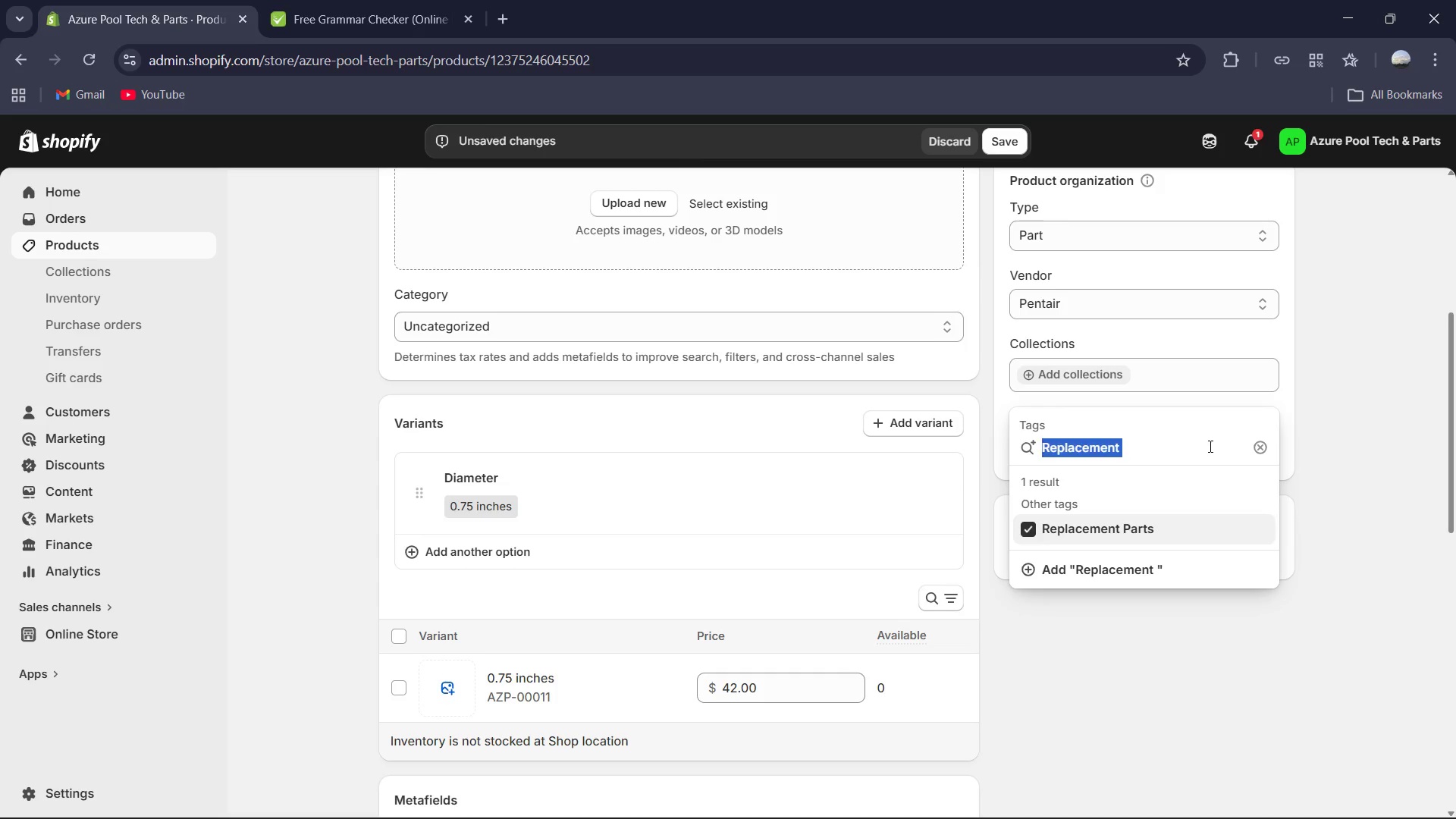 
key(Control+A)
 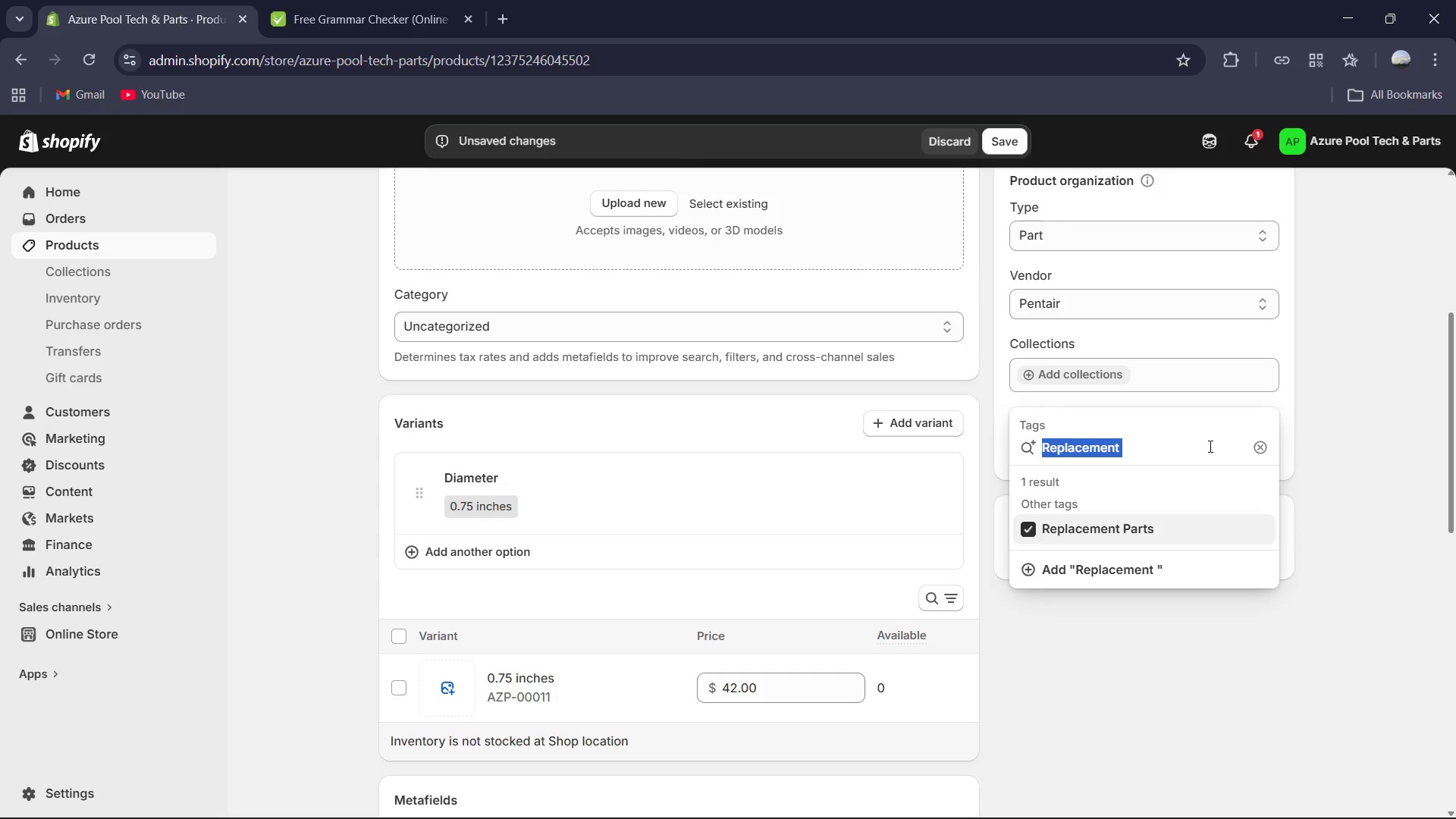 
type(Repair Maintenance )
 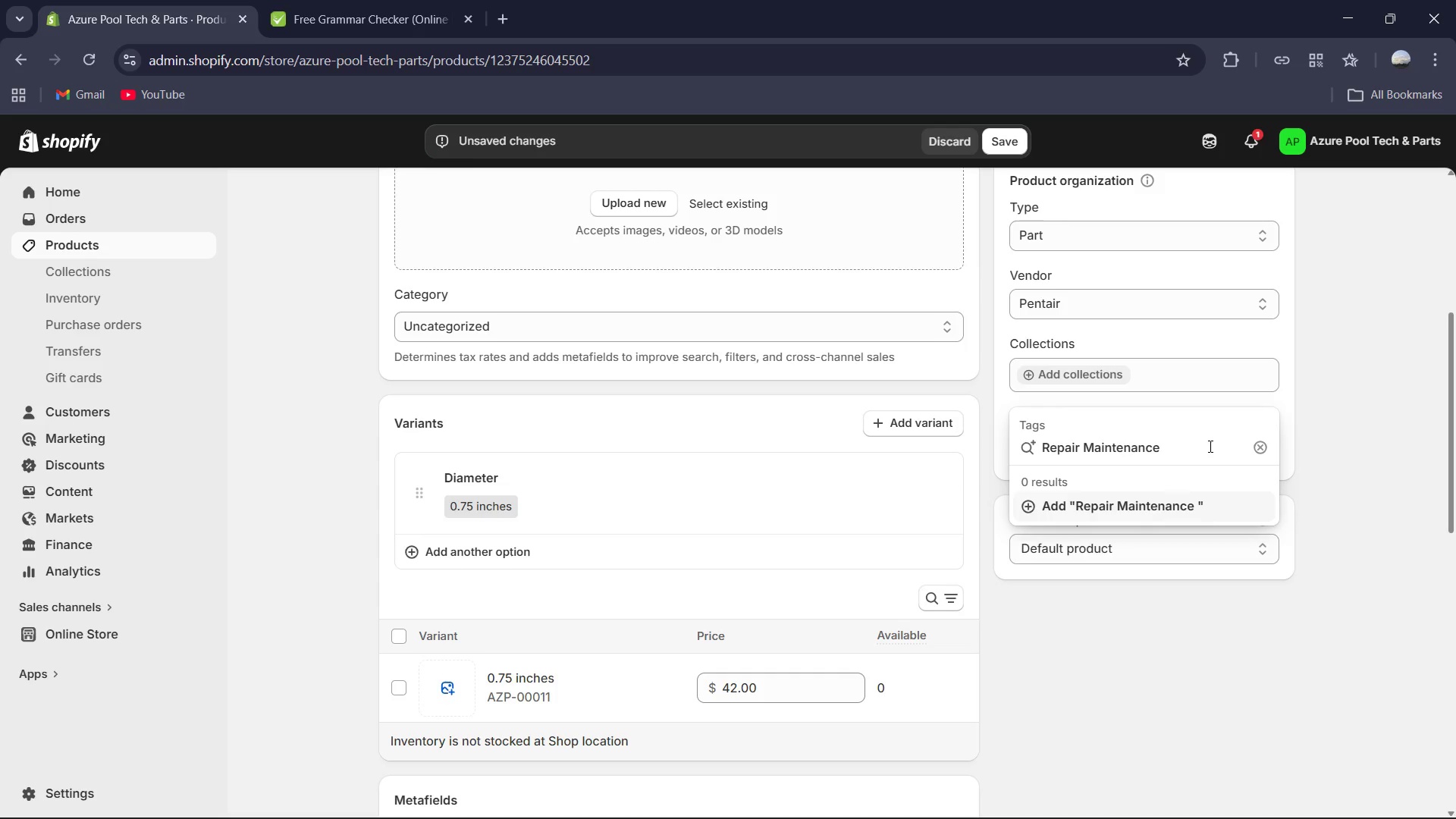 
left_click([1166, 501])
 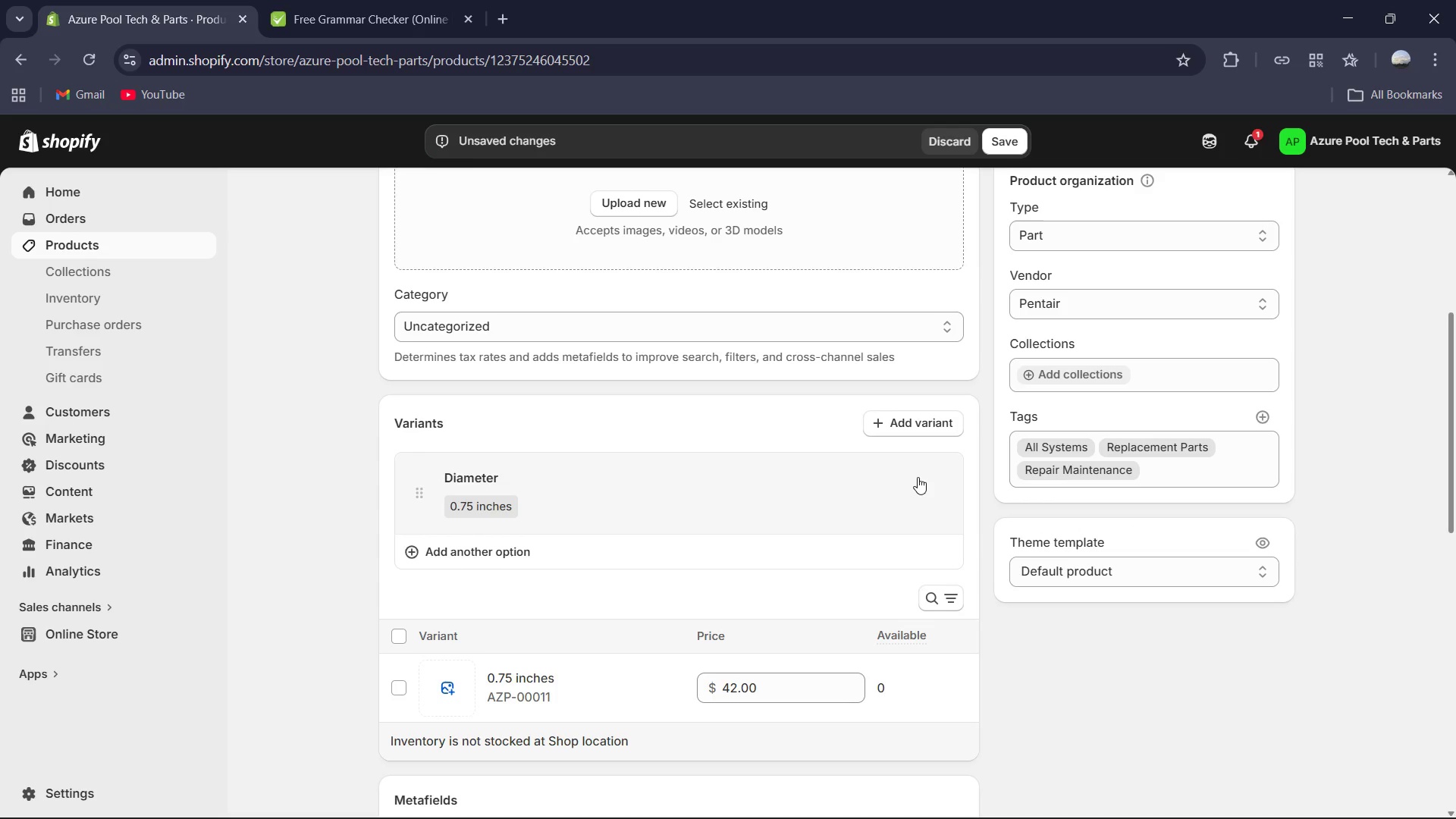 
scroll: coordinate [920, 475], scroll_direction: up, amount: 9.0
 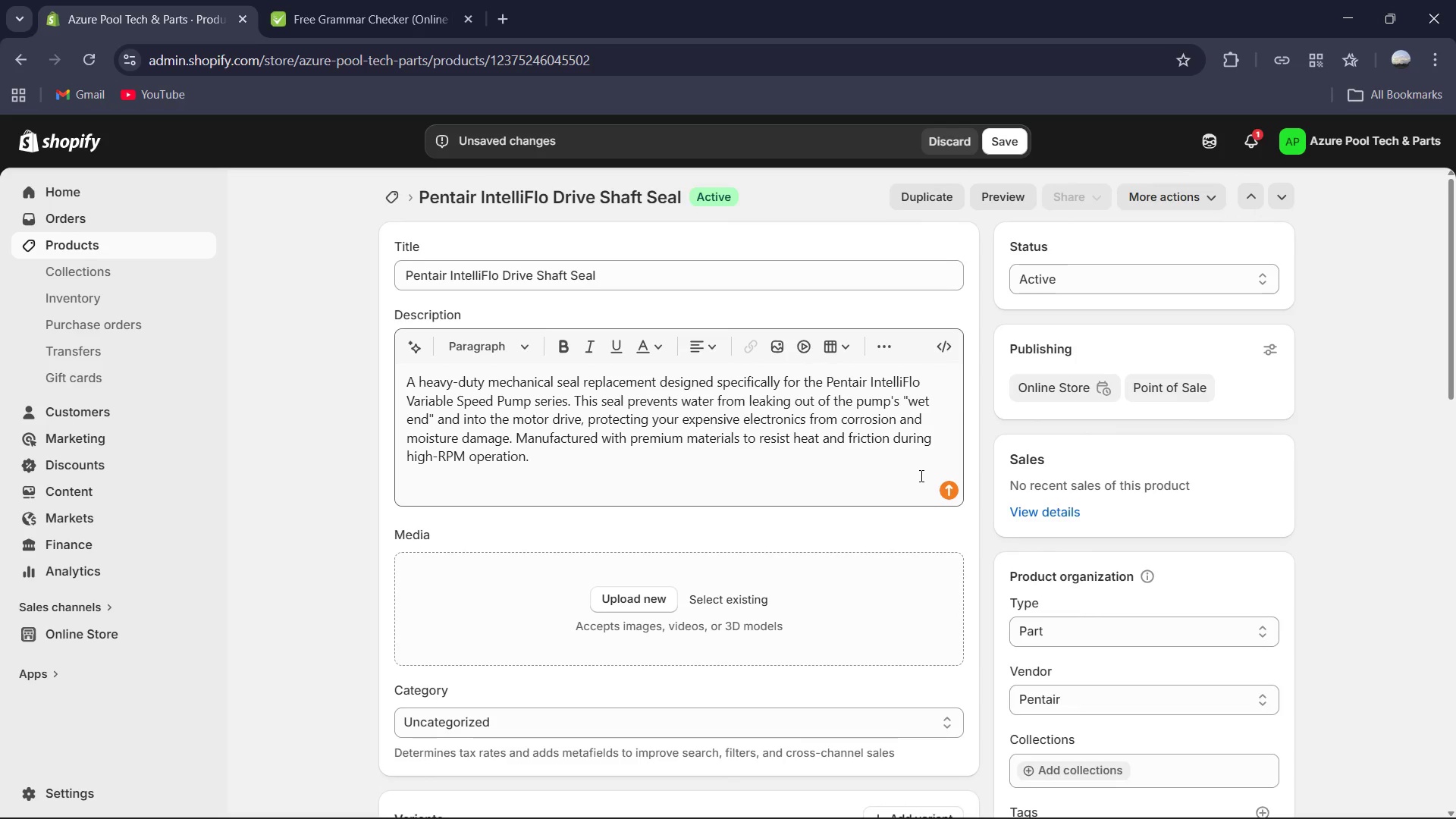 
scroll: coordinate [922, 475], scroll_direction: down, amount: 6.0
 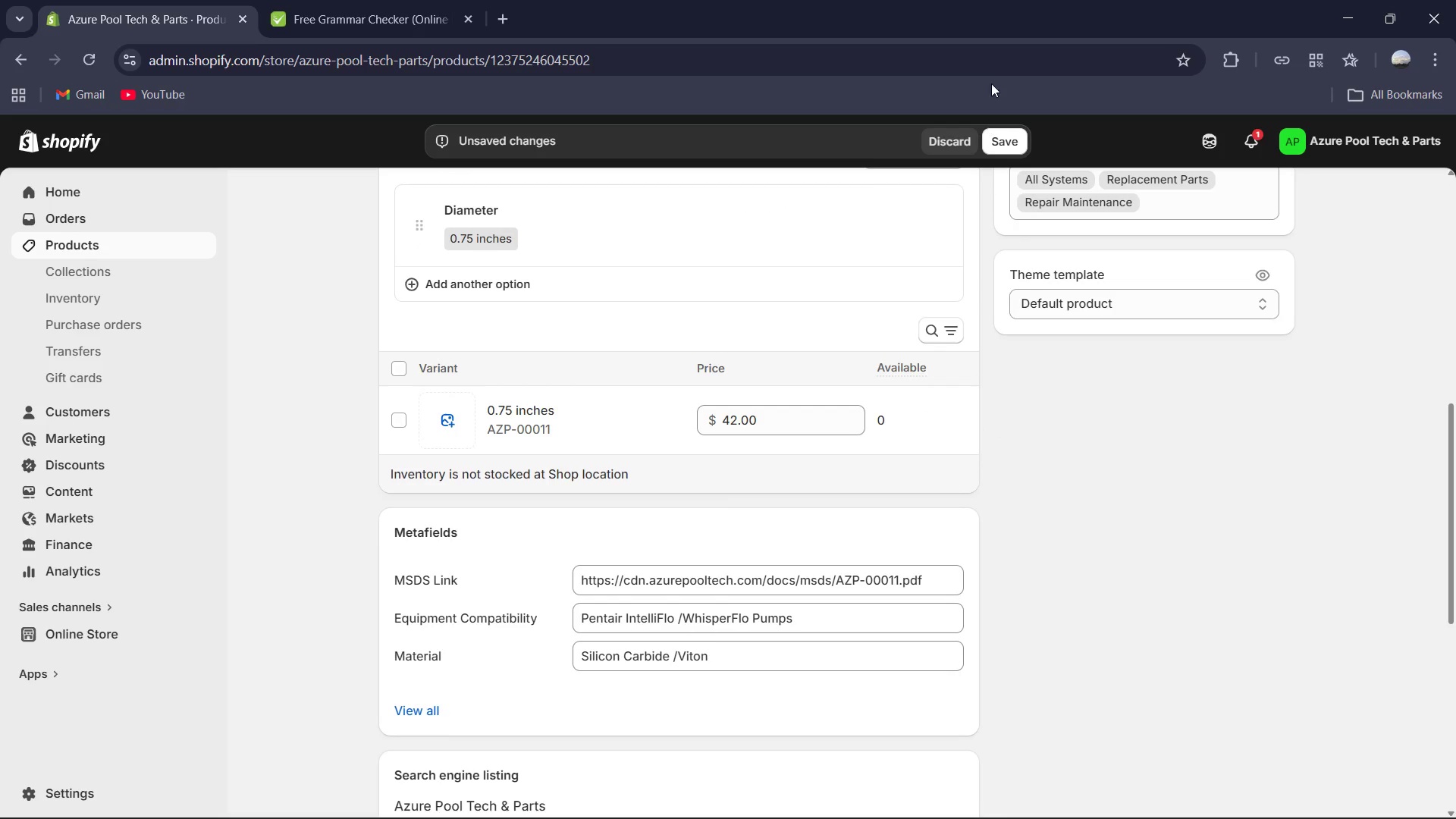 
left_click([997, 137])
 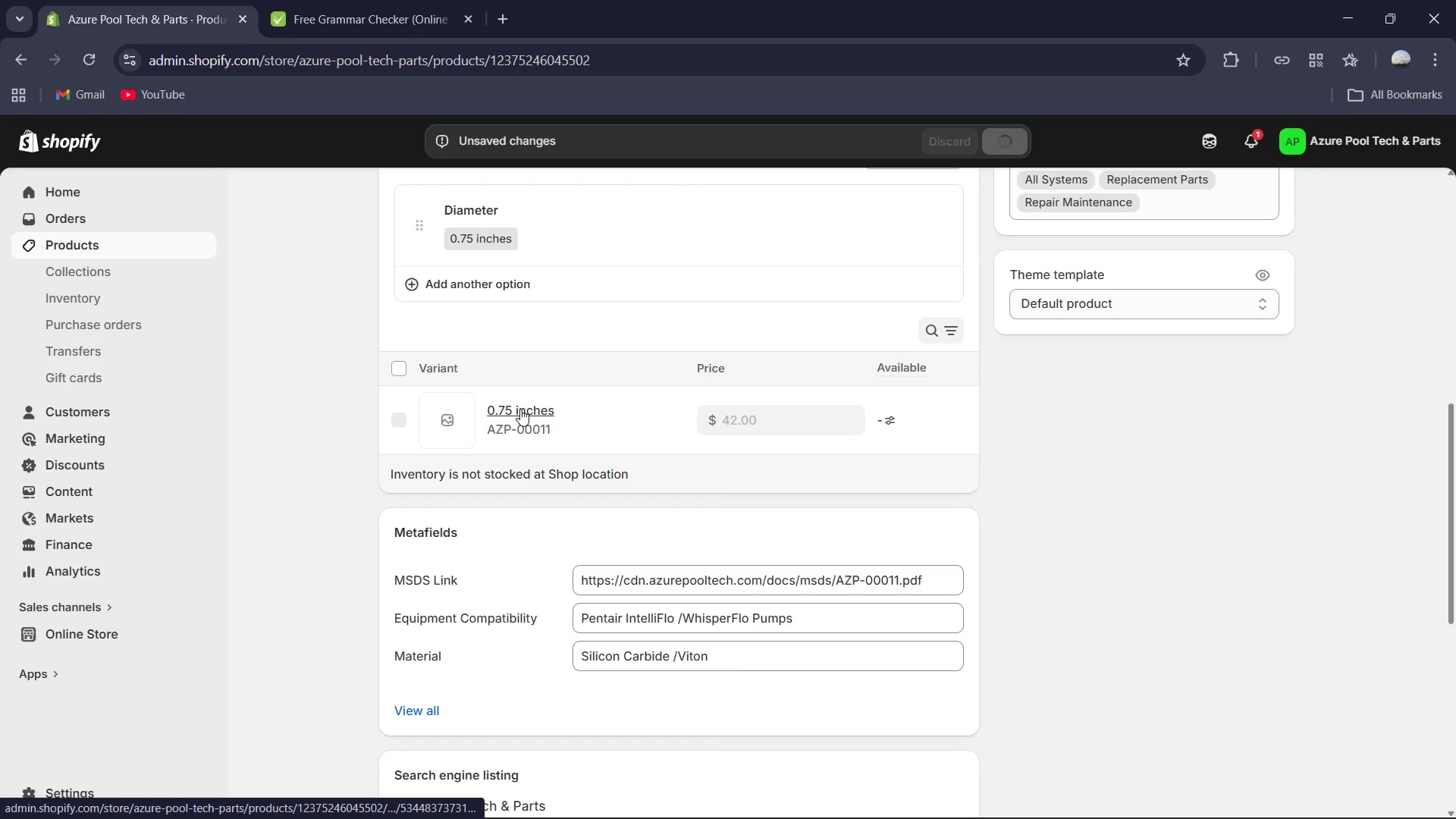 
left_click([520, 408])
 